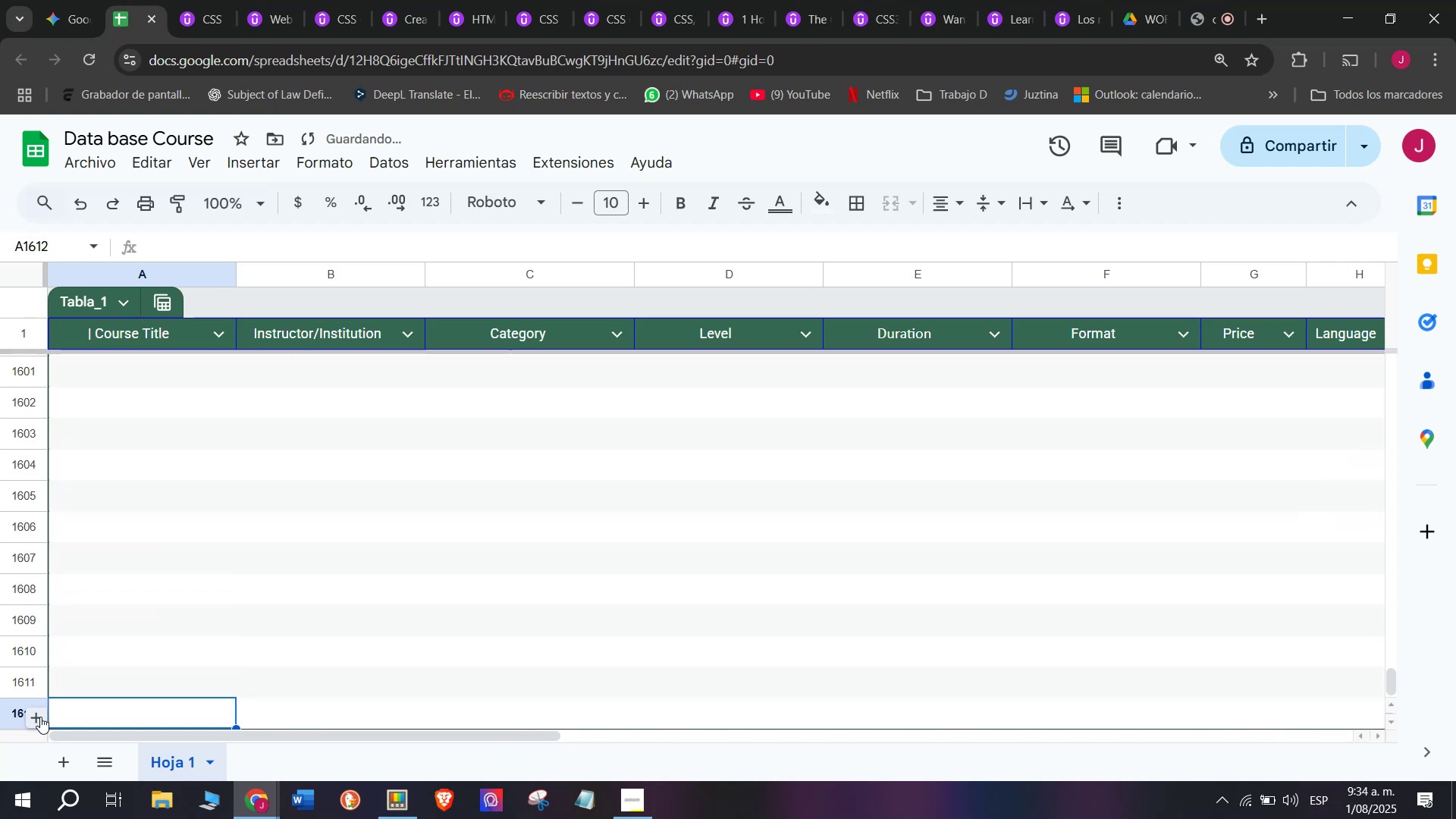 
triple_click([40, 717])
 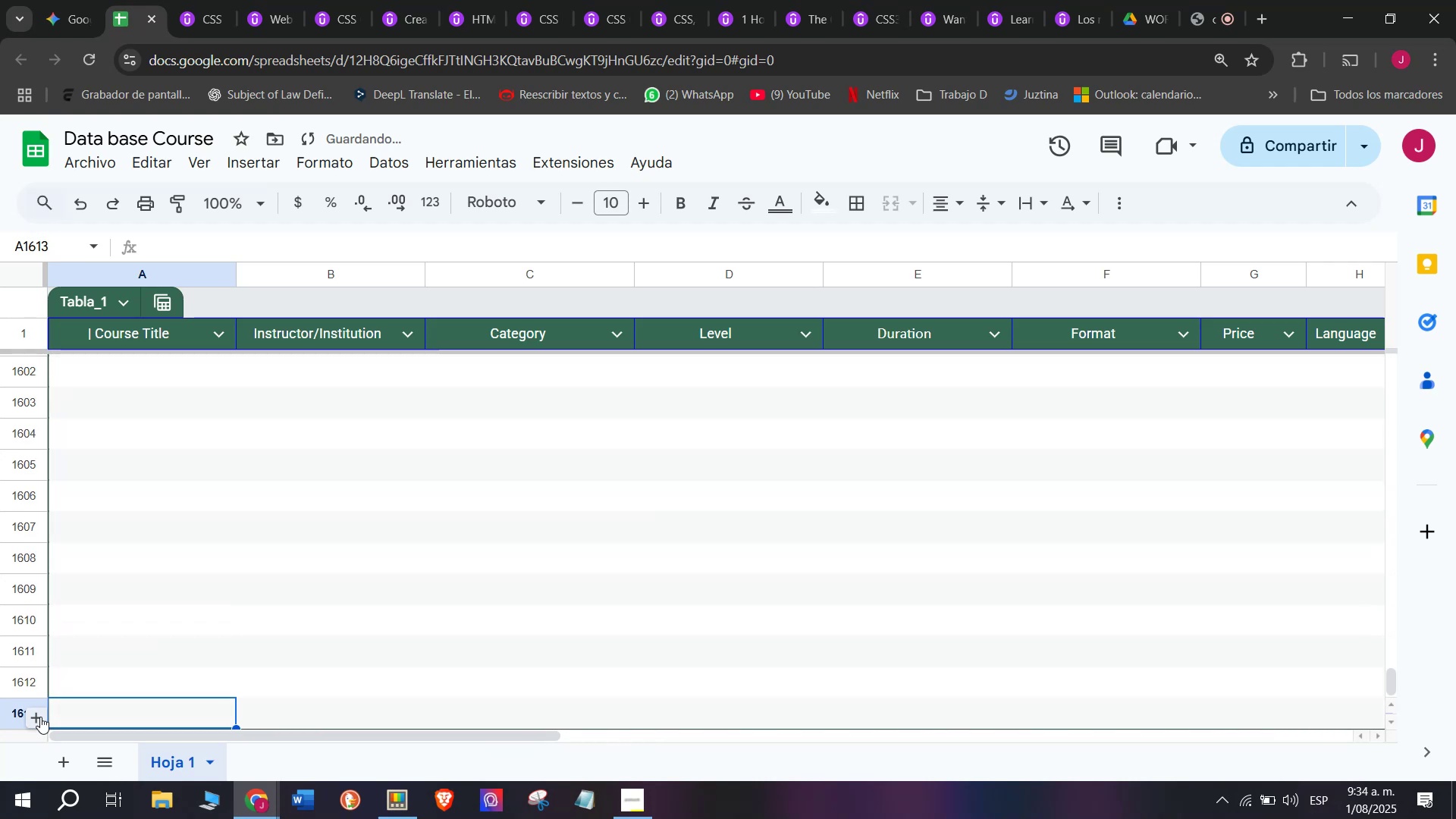 
triple_click([40, 717])
 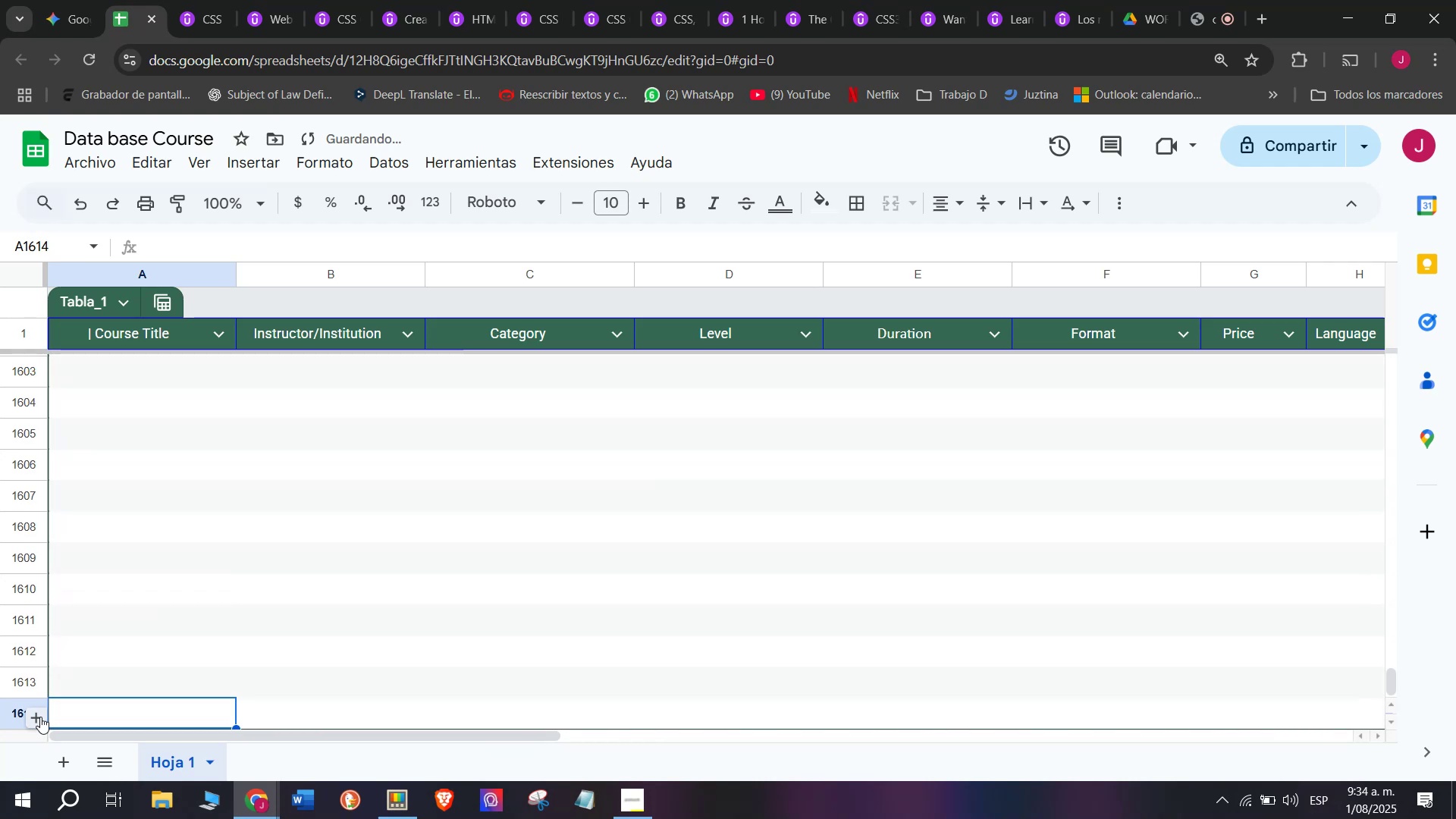 
triple_click([40, 717])
 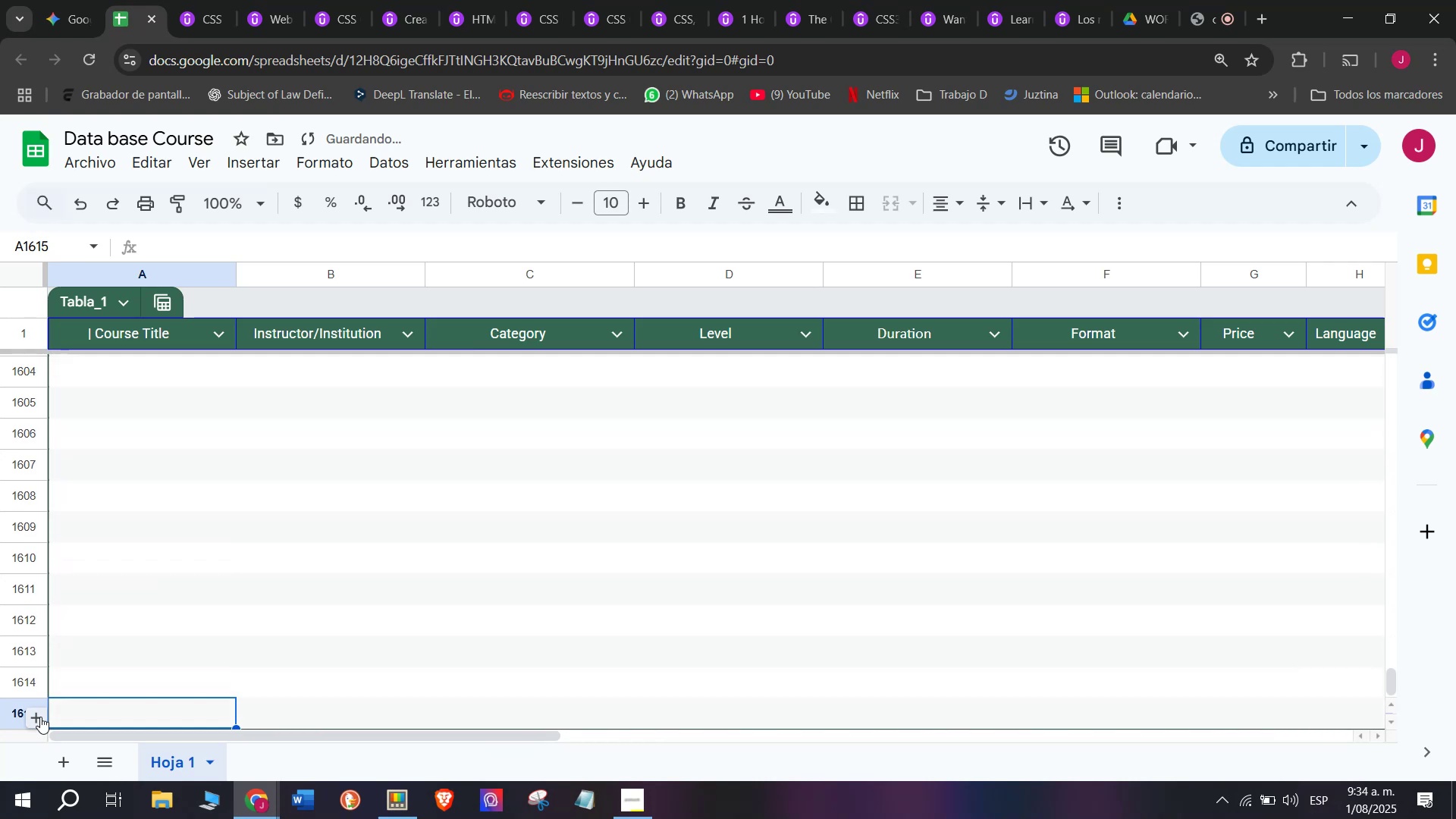 
triple_click([40, 717])
 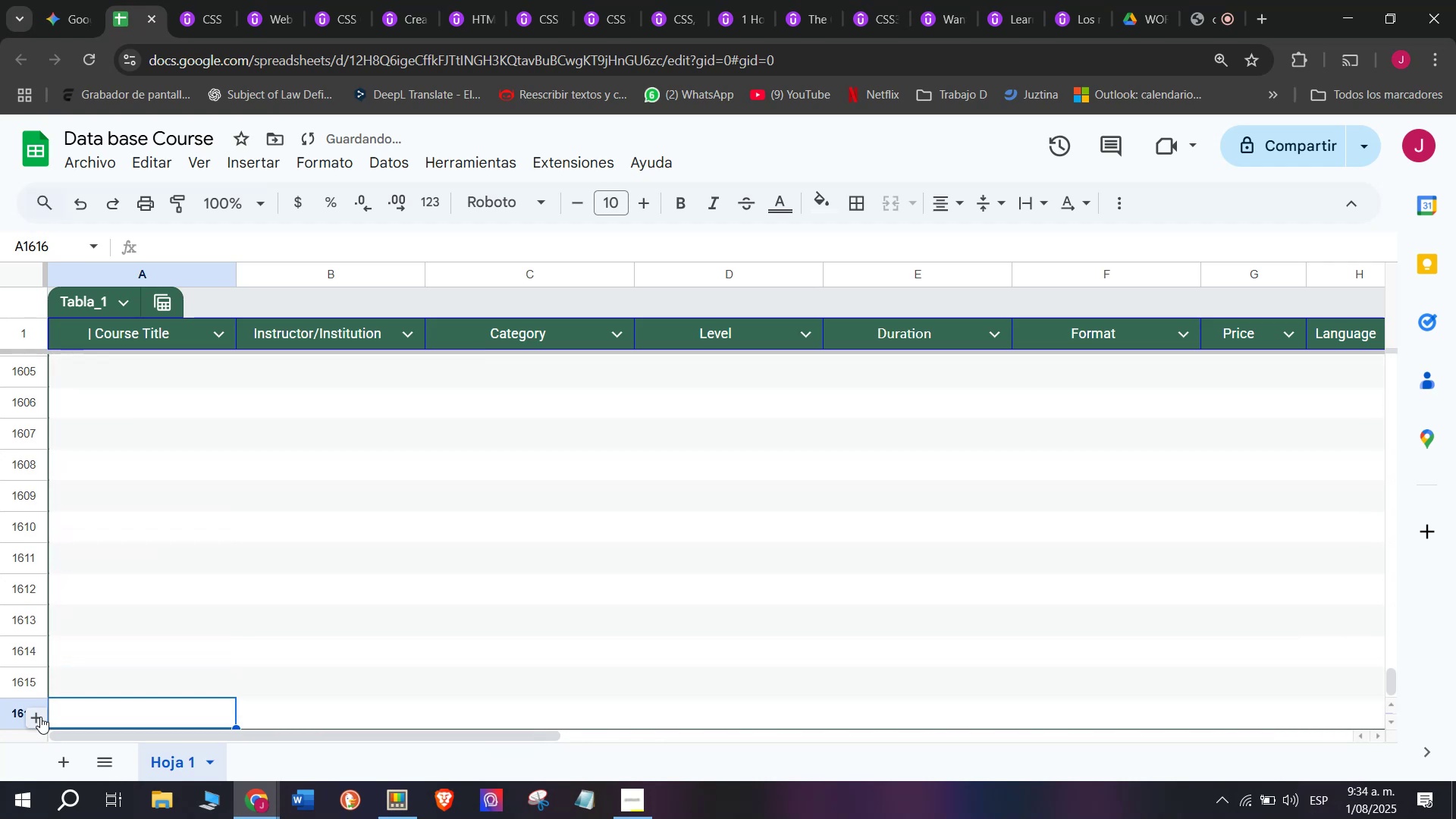 
triple_click([40, 717])
 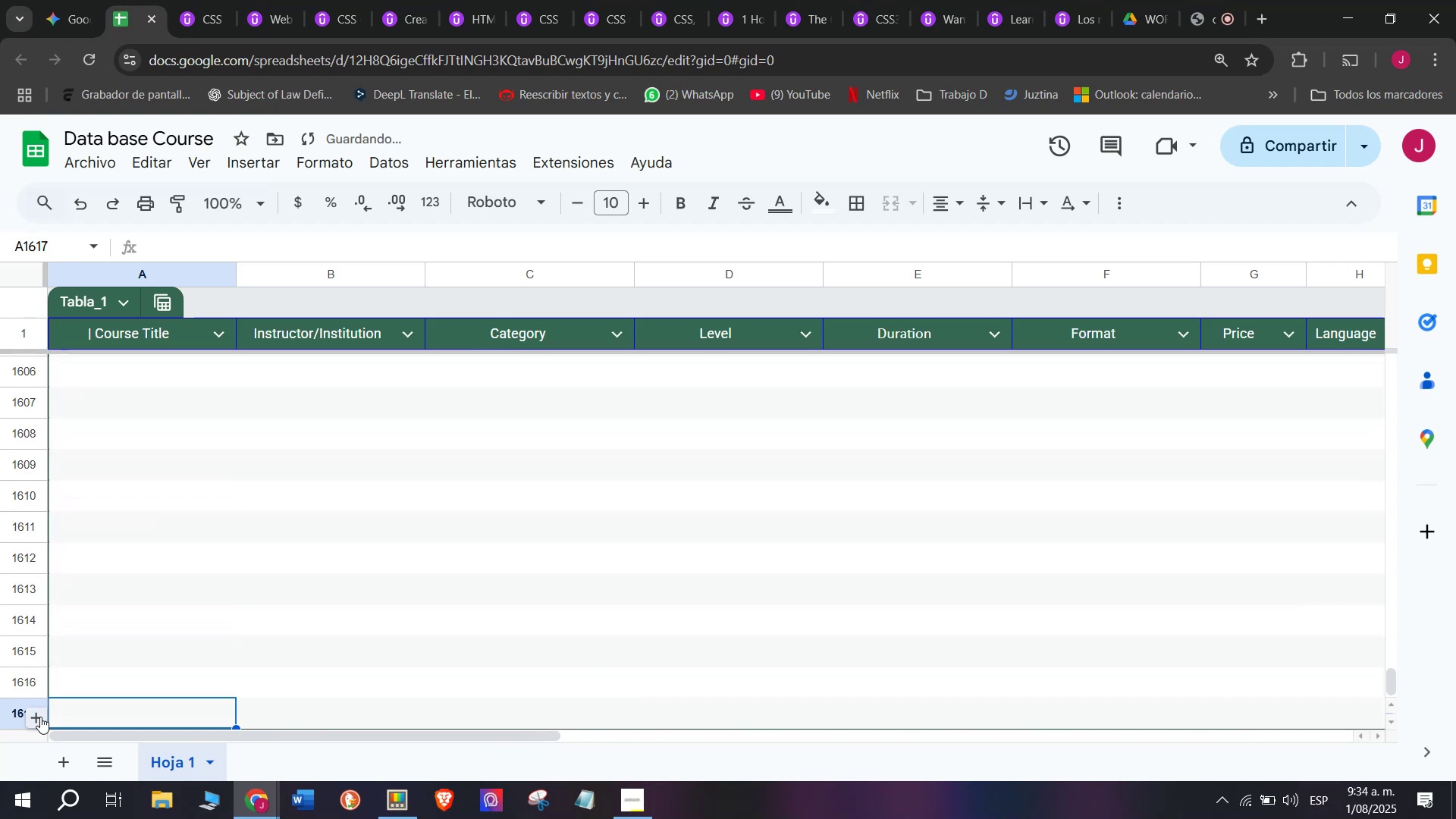 
triple_click([40, 717])
 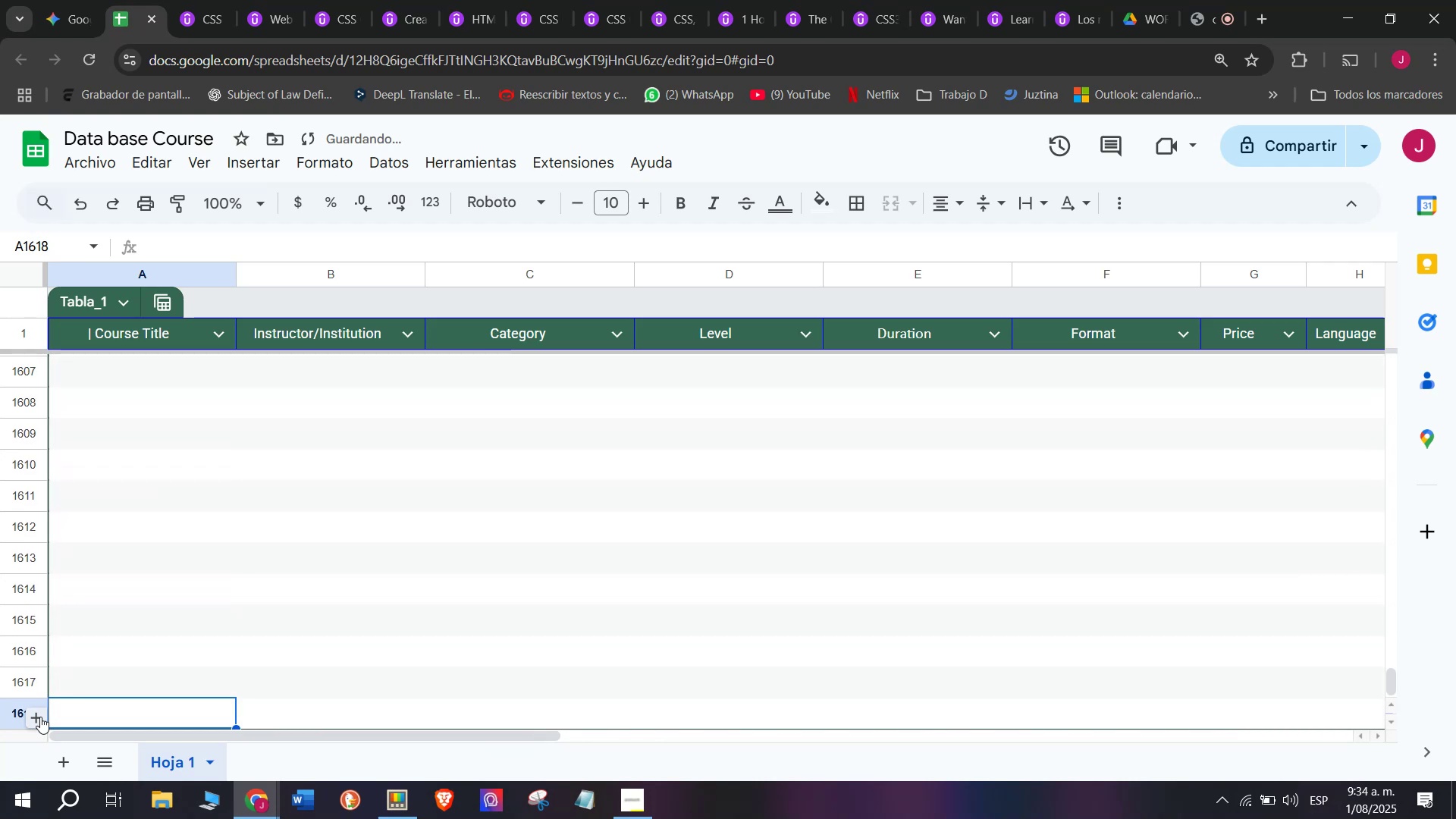 
triple_click([40, 717])
 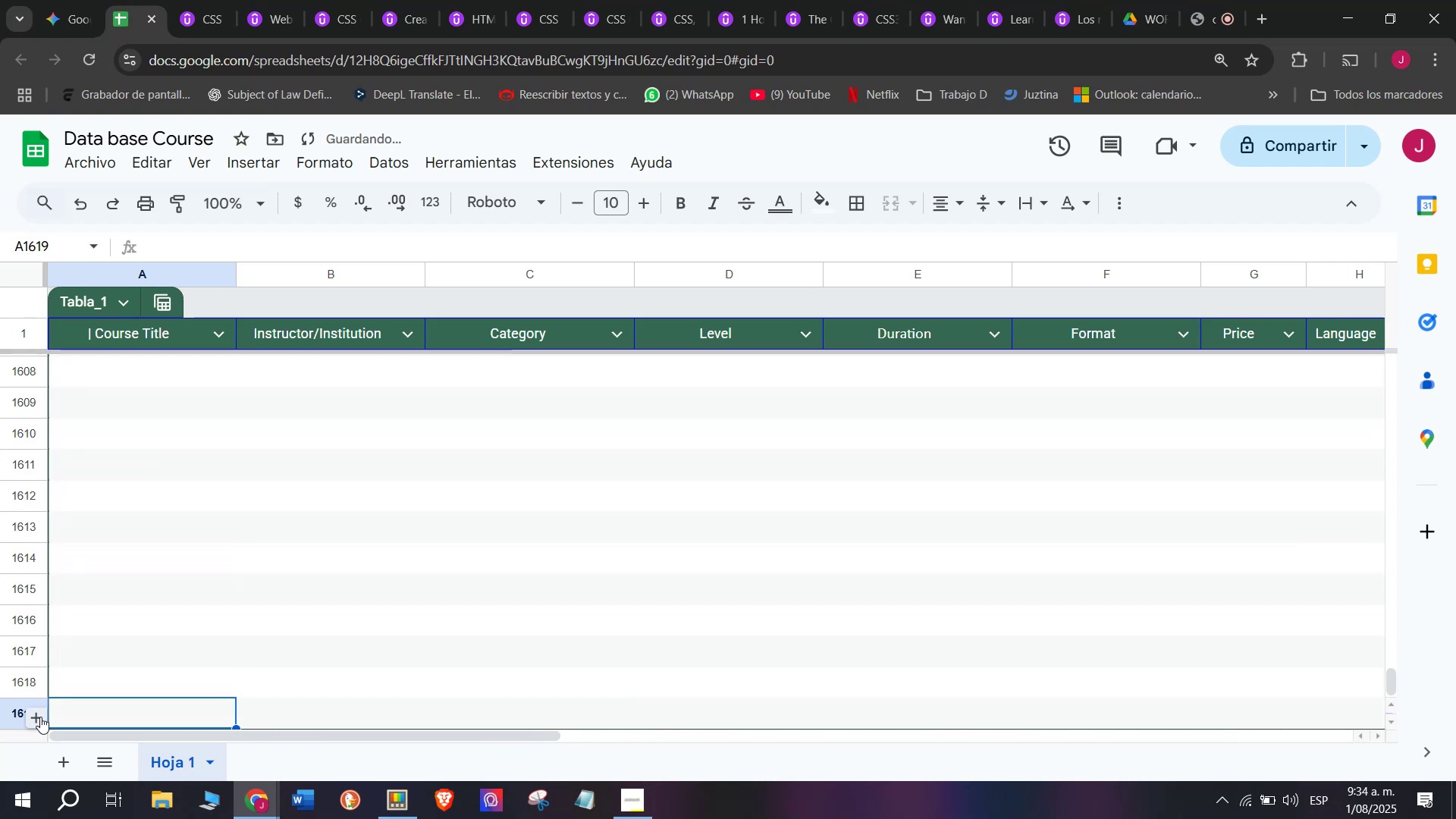 
triple_click([40, 717])
 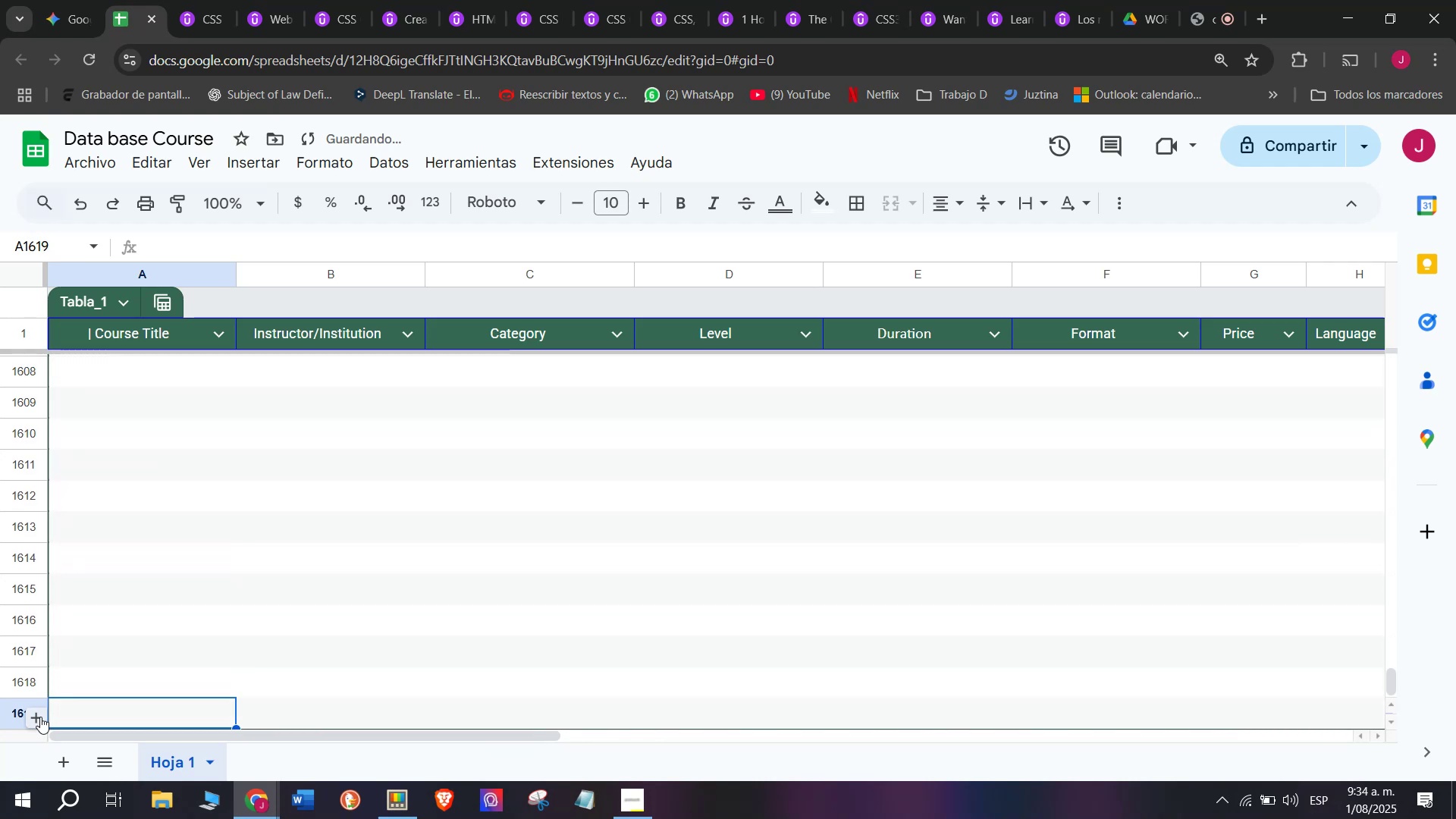 
triple_click([40, 717])
 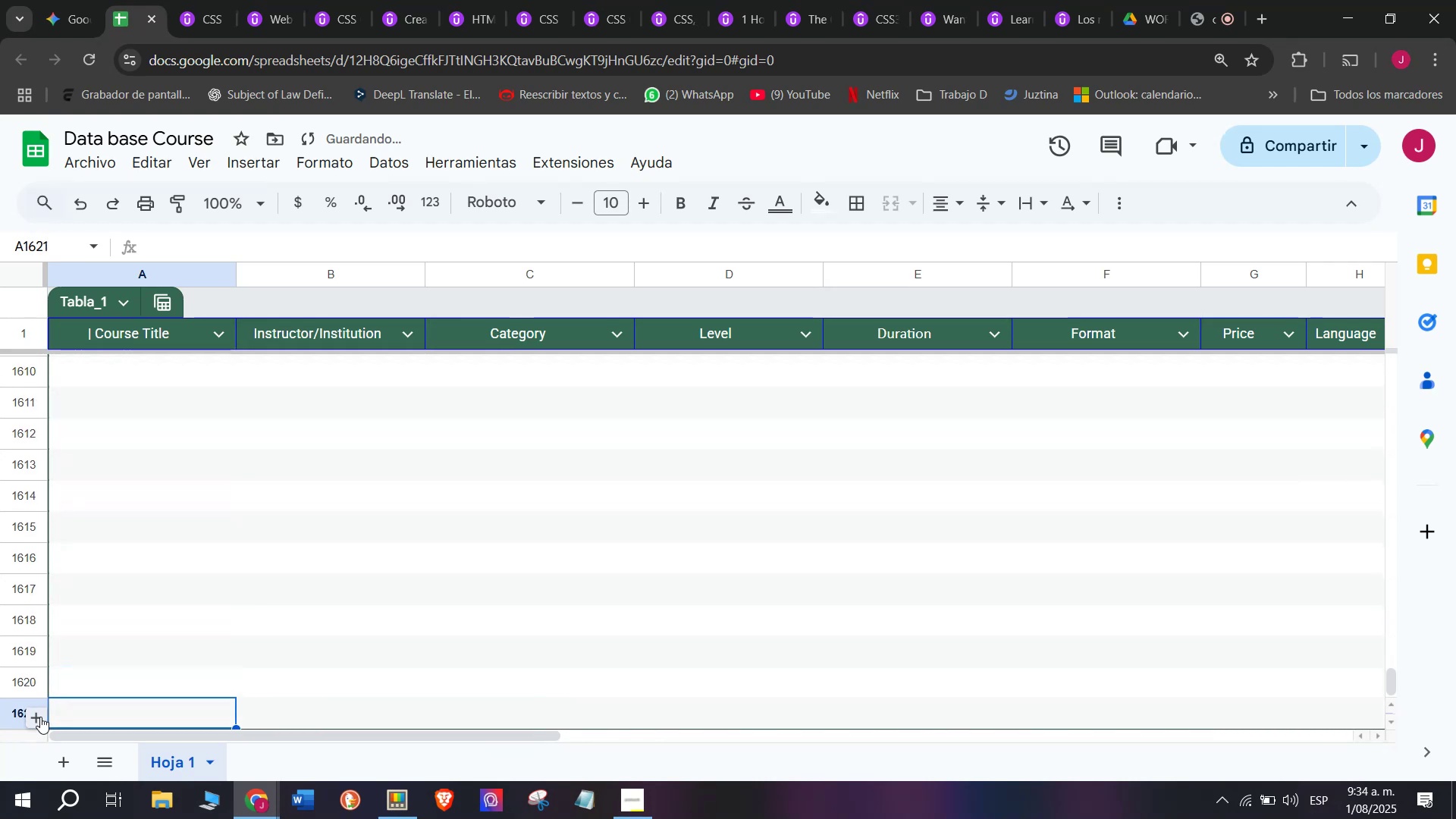 
triple_click([40, 717])
 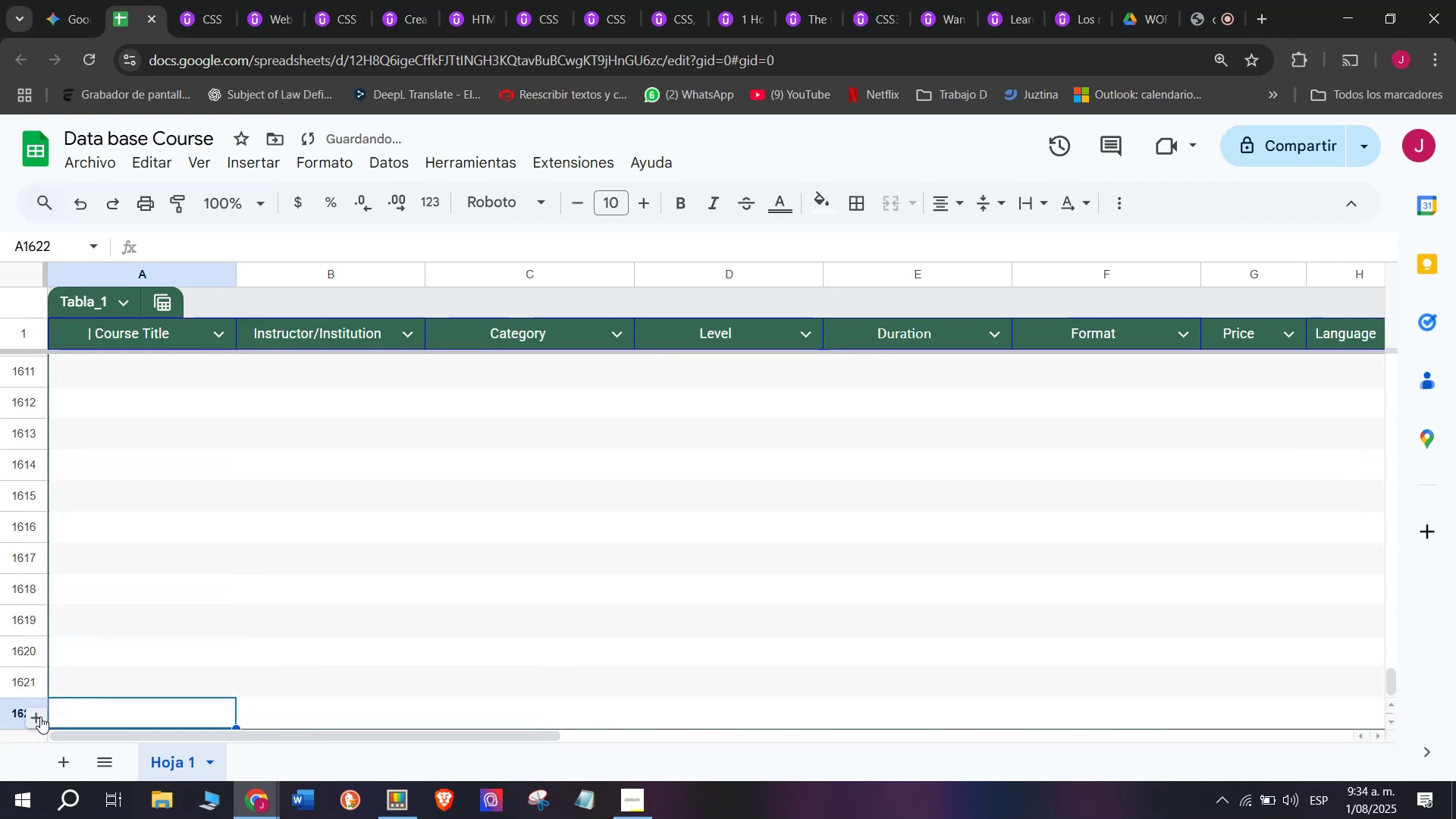 
triple_click([40, 717])
 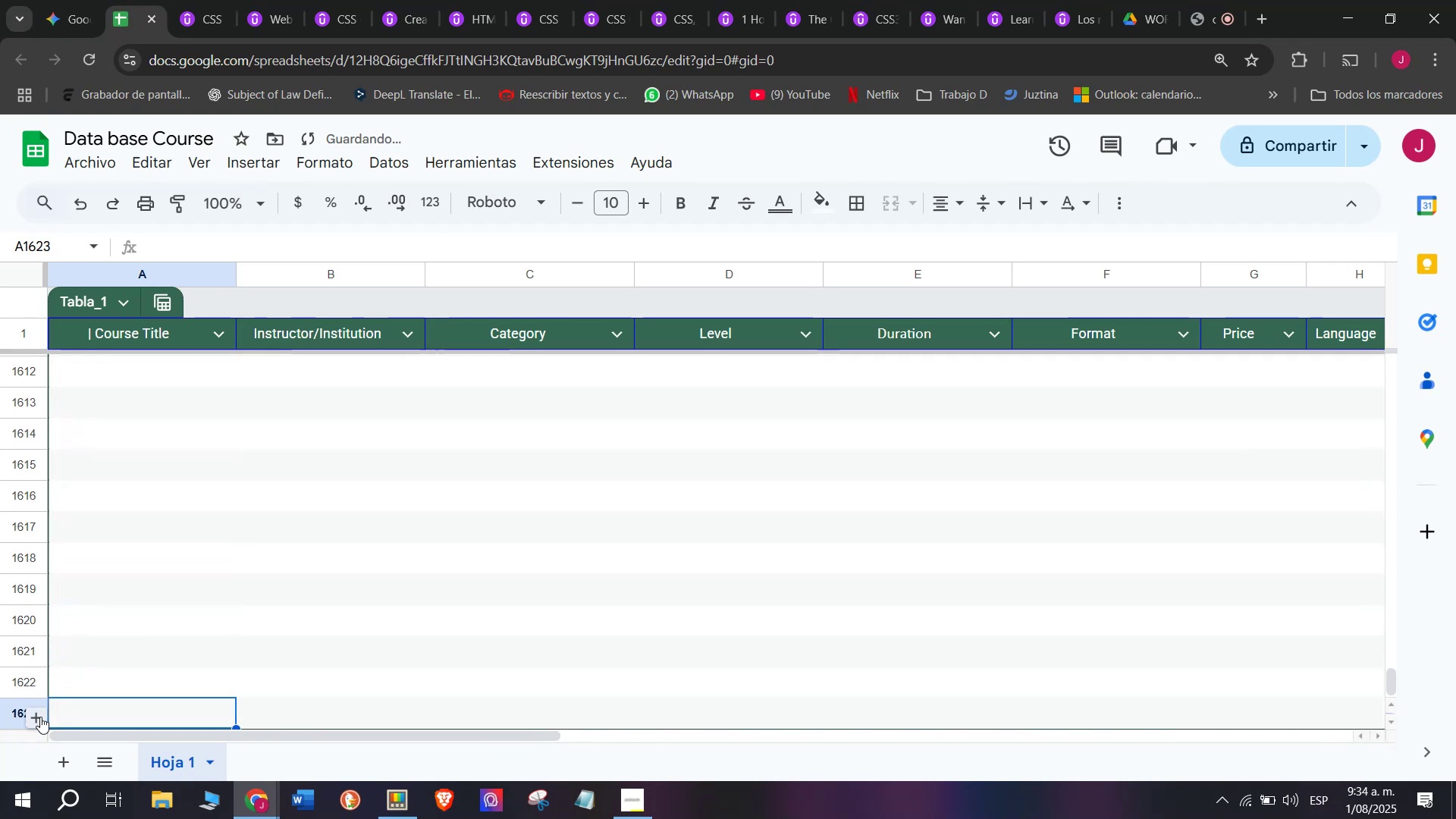 
triple_click([40, 717])
 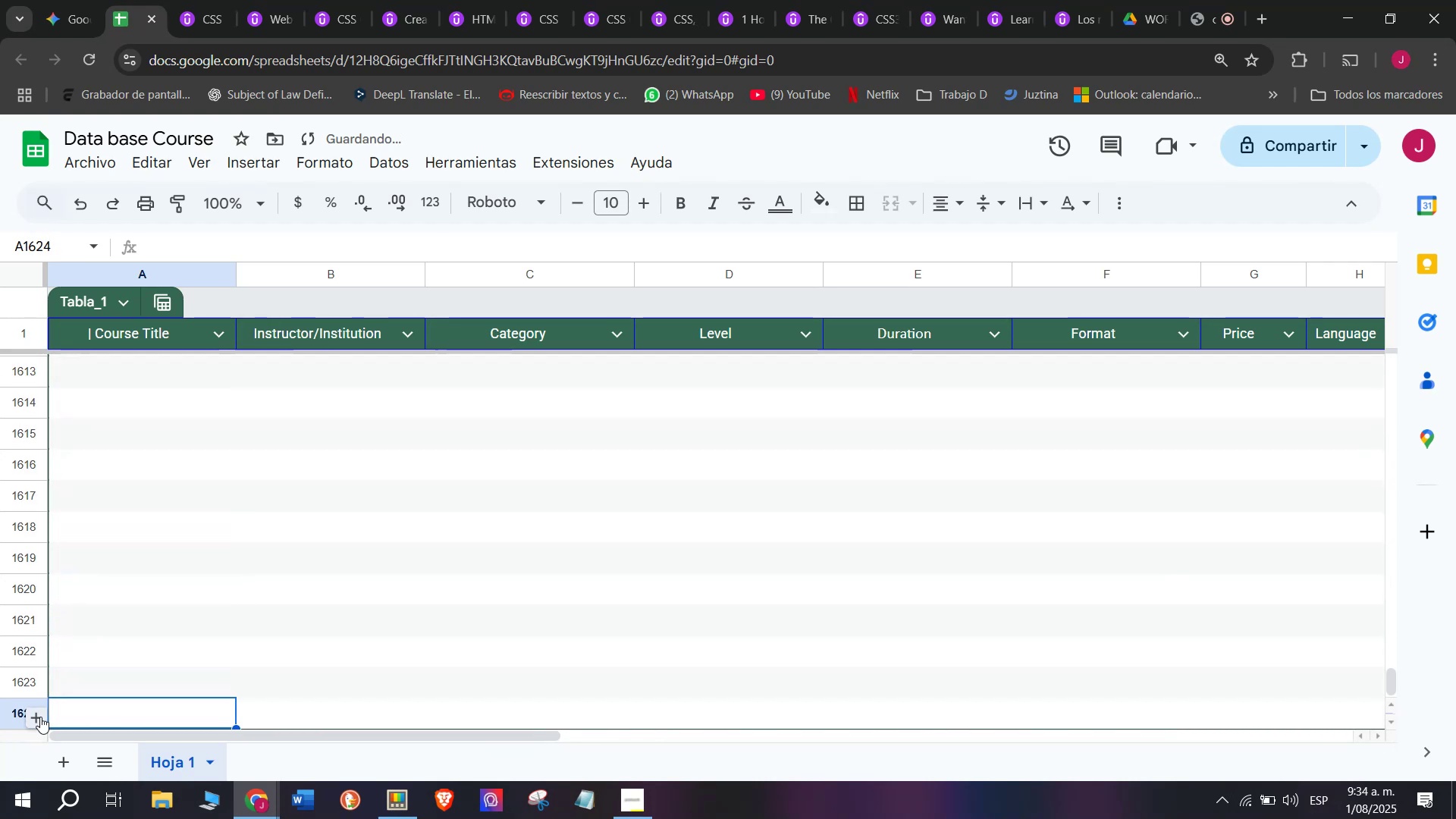 
triple_click([40, 717])
 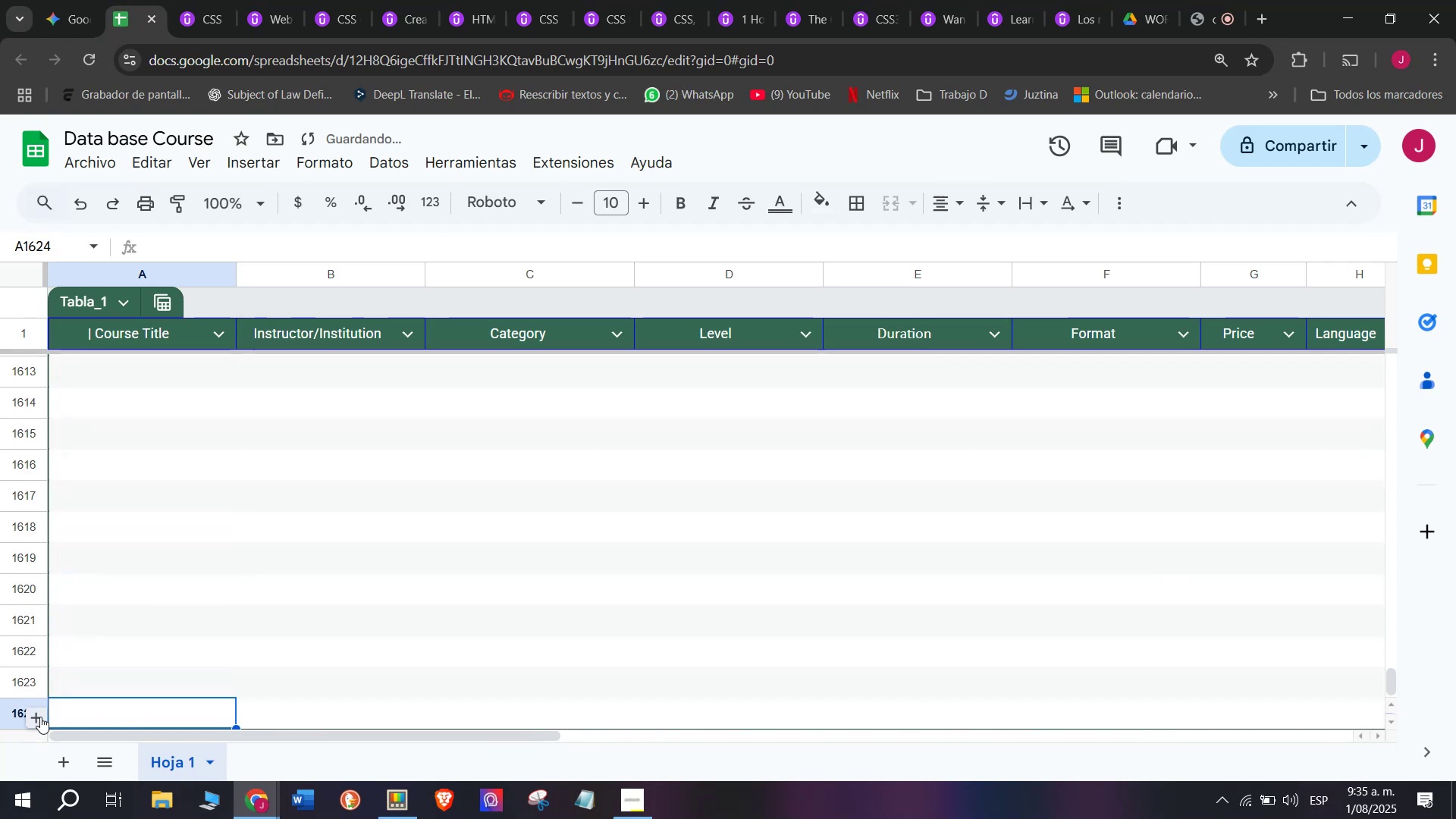 
triple_click([40, 717])
 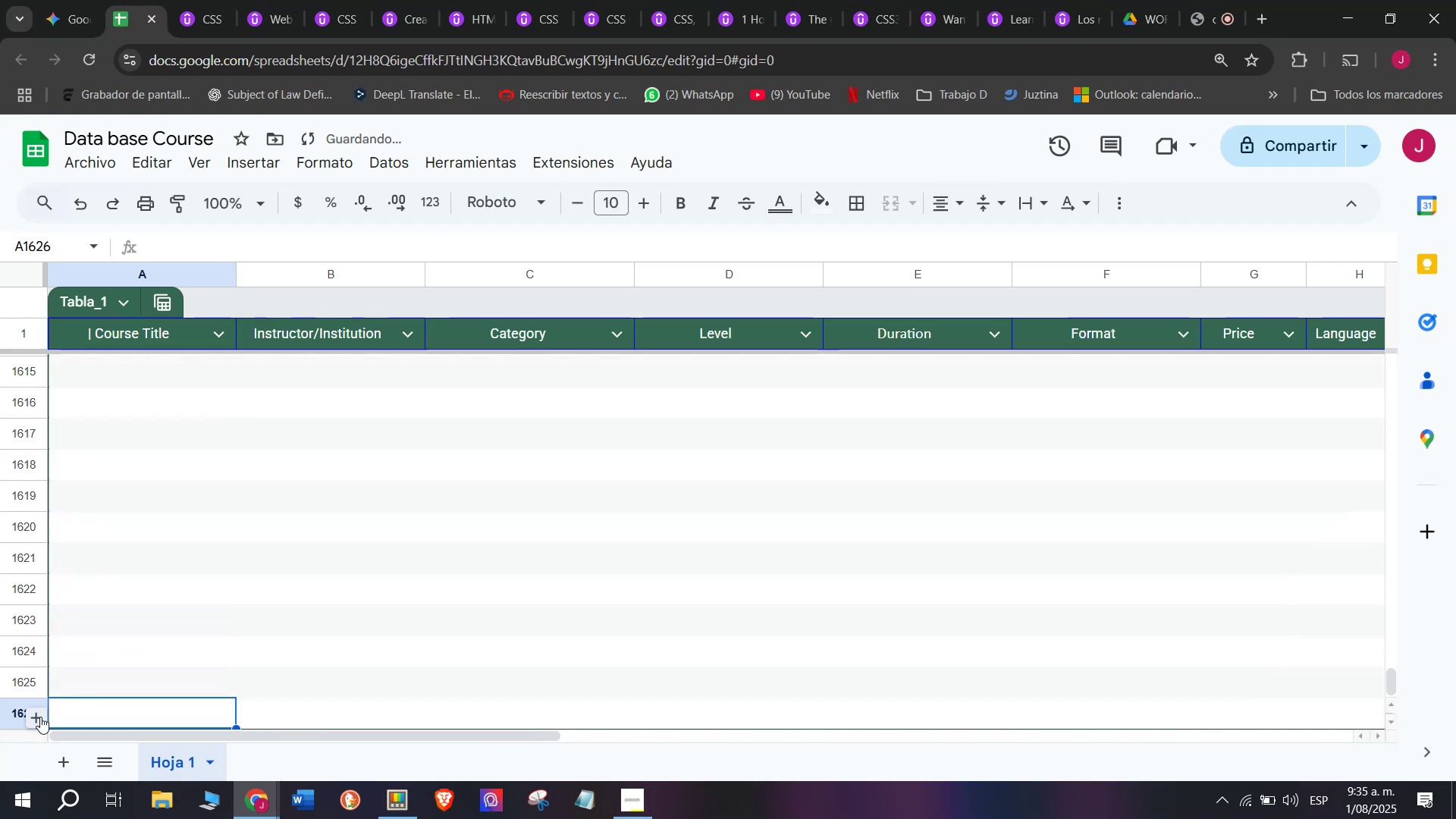 
triple_click([40, 717])
 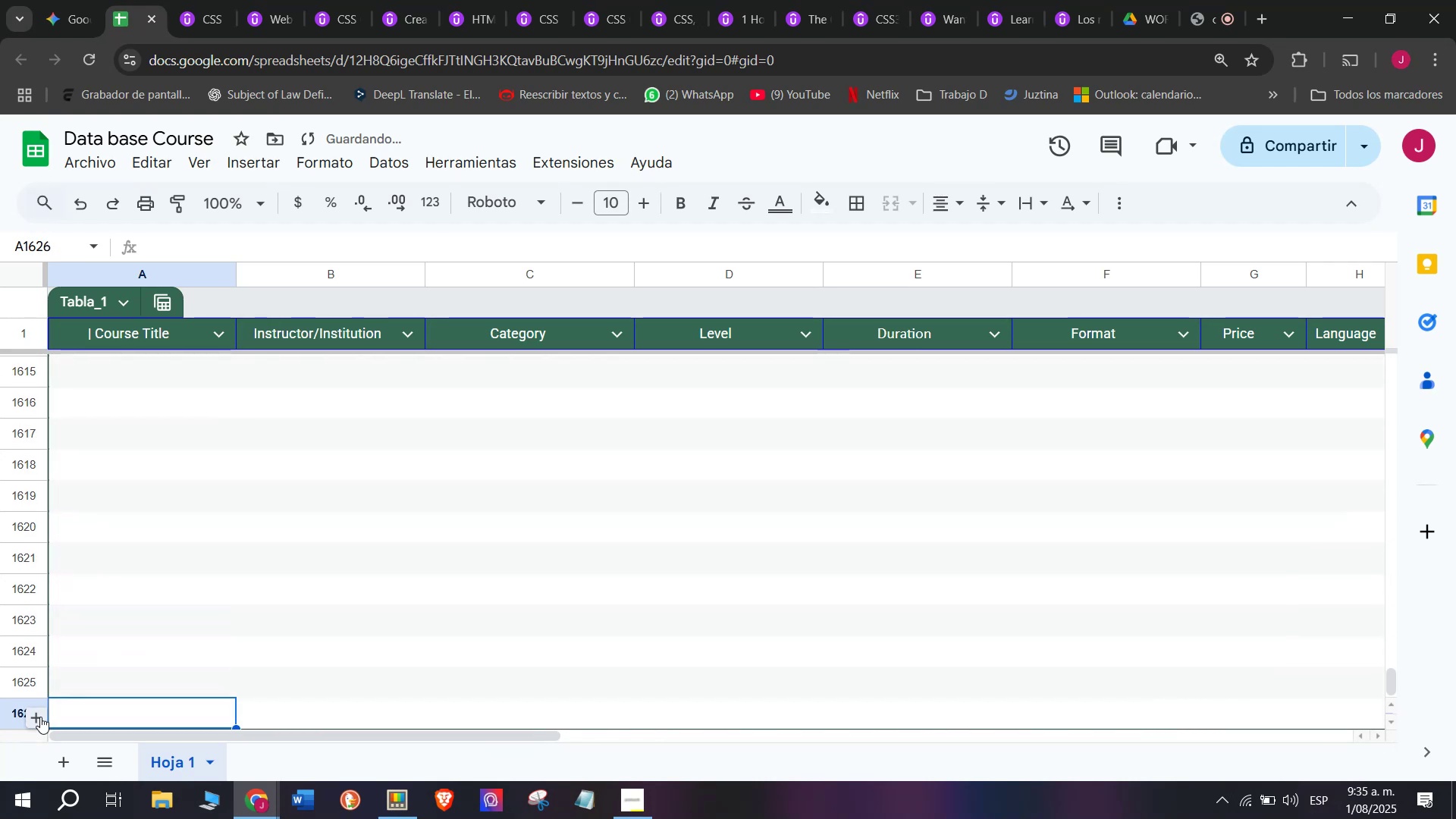 
triple_click([40, 717])
 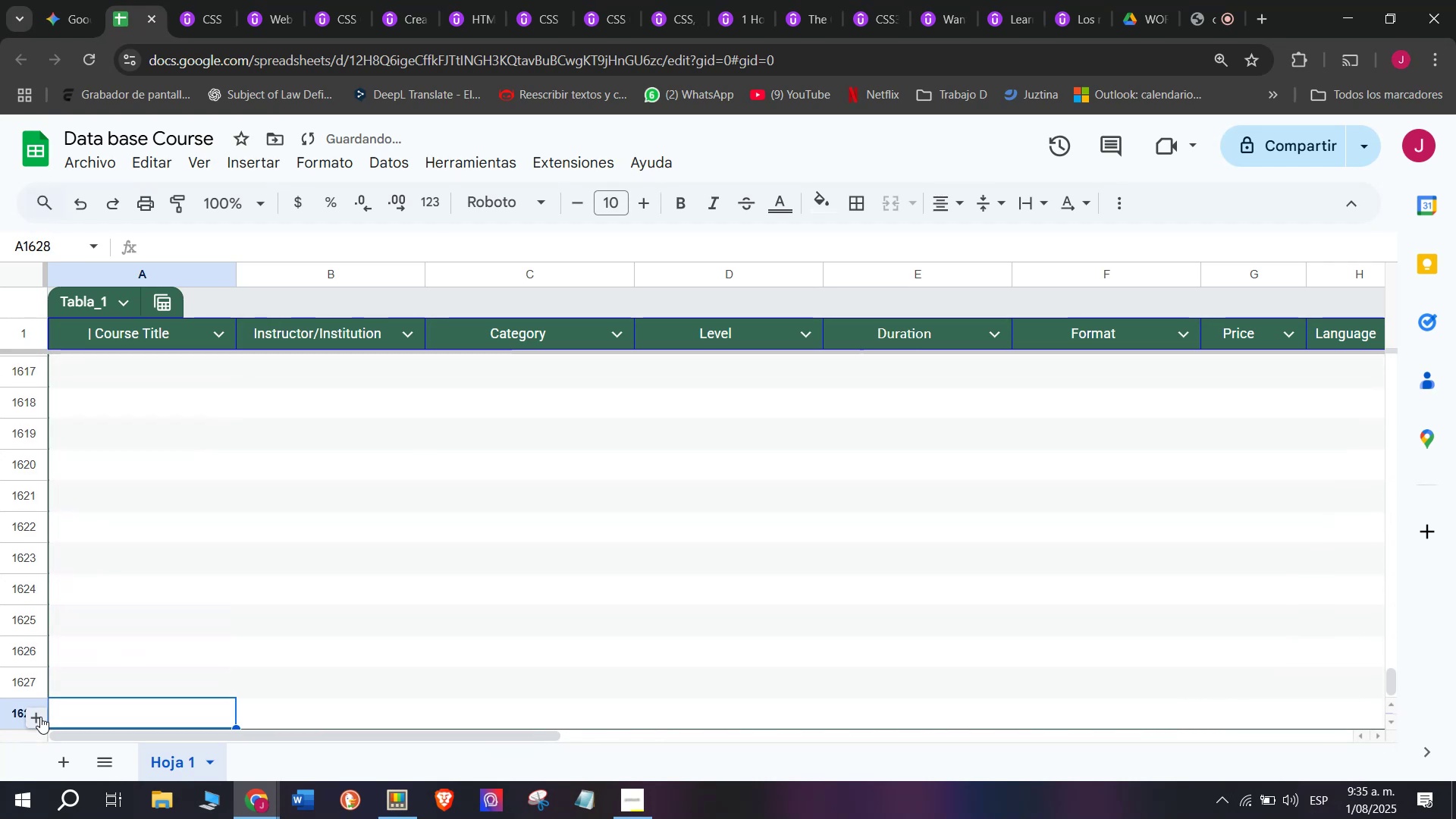 
triple_click([40, 717])
 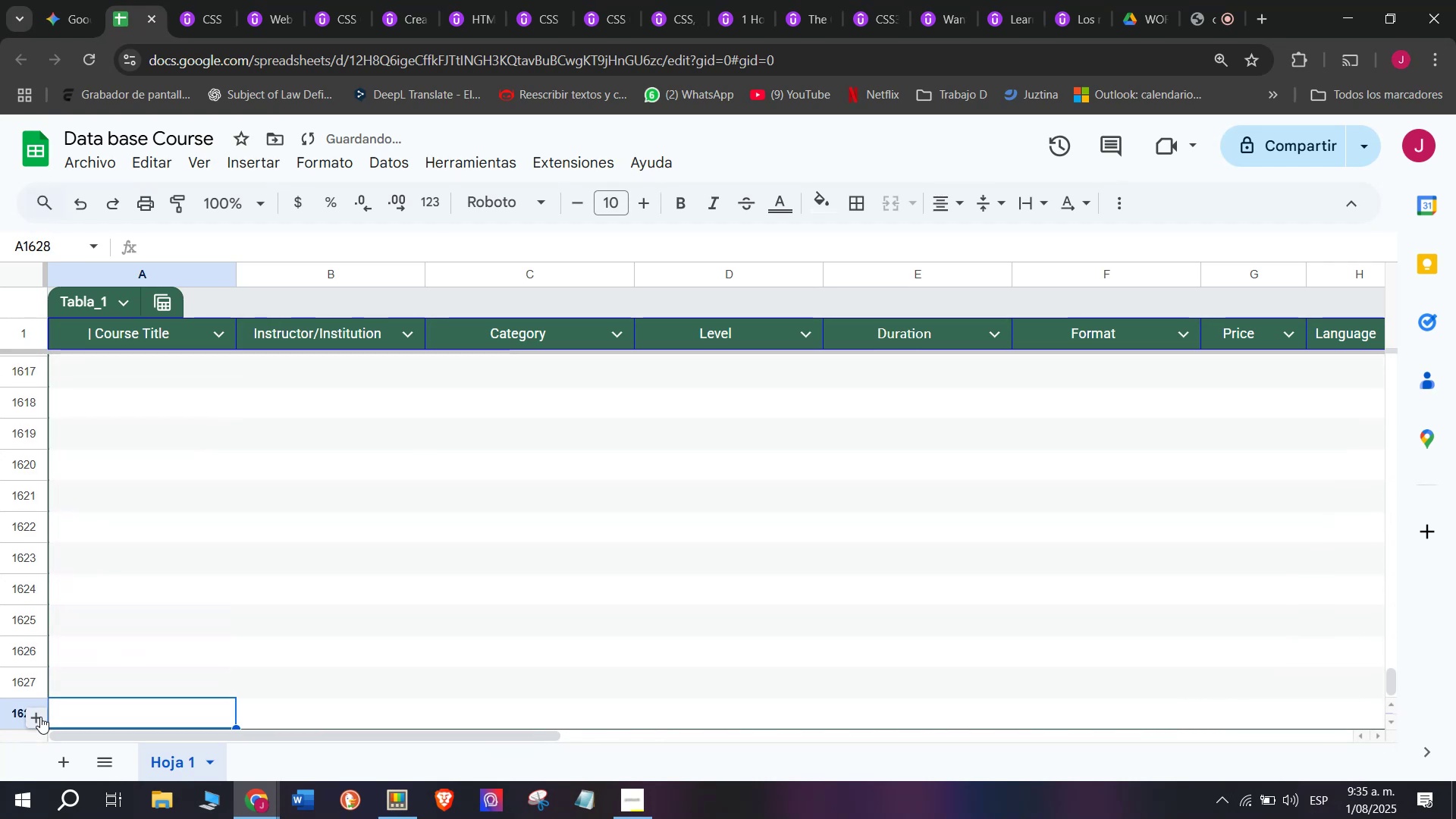 
triple_click([40, 717])
 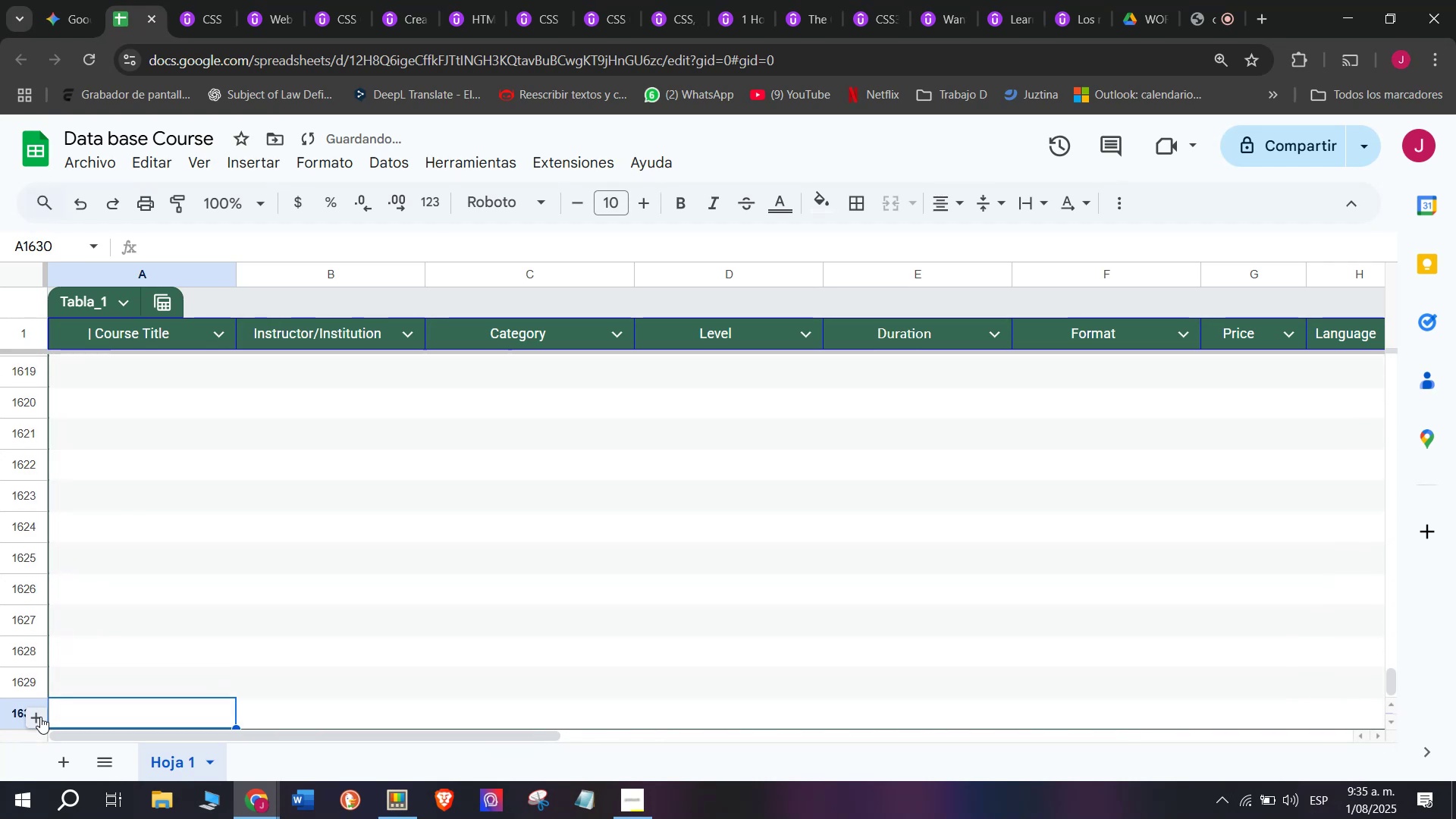 
triple_click([40, 717])
 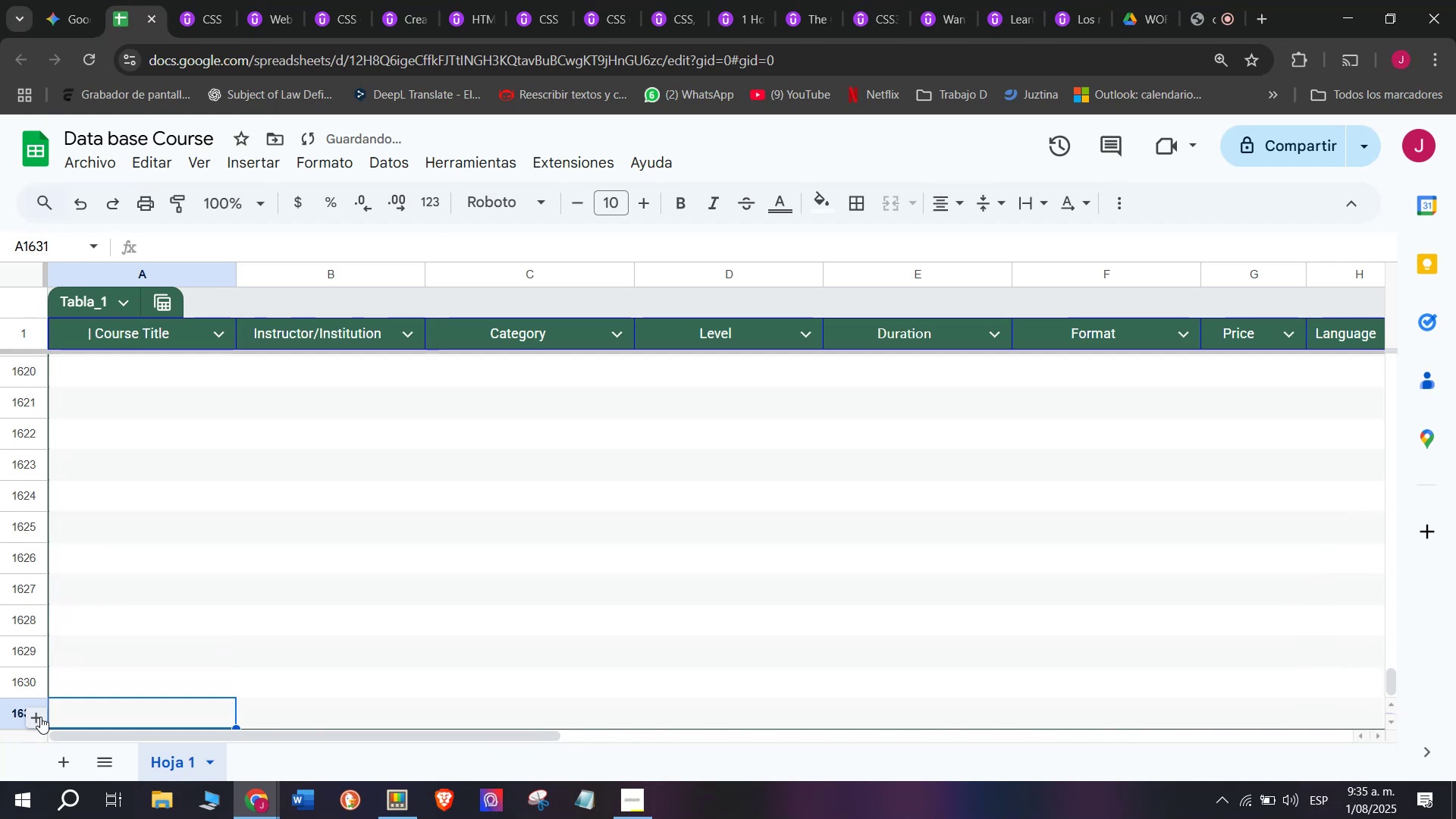 
triple_click([40, 717])
 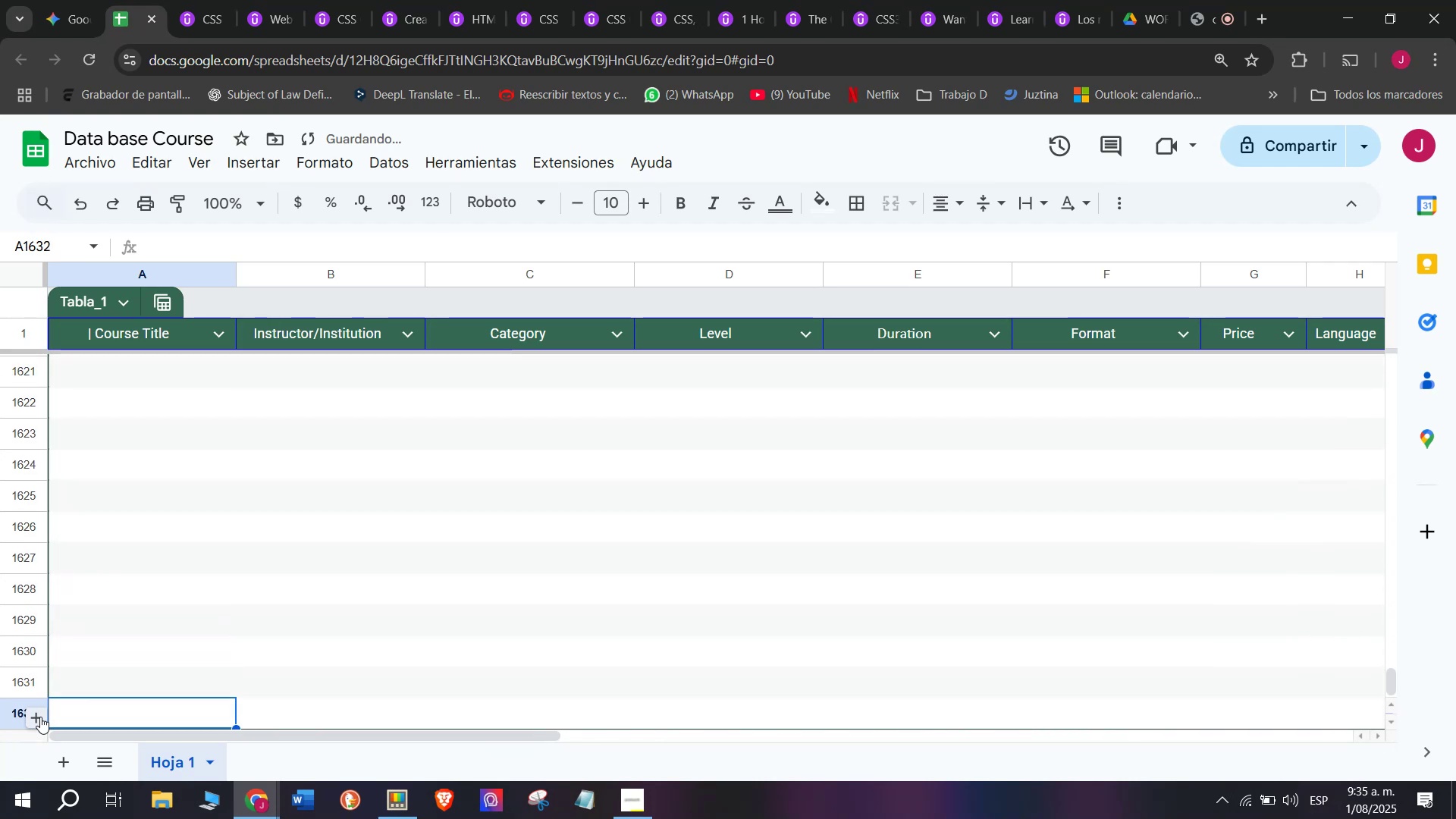 
triple_click([40, 717])
 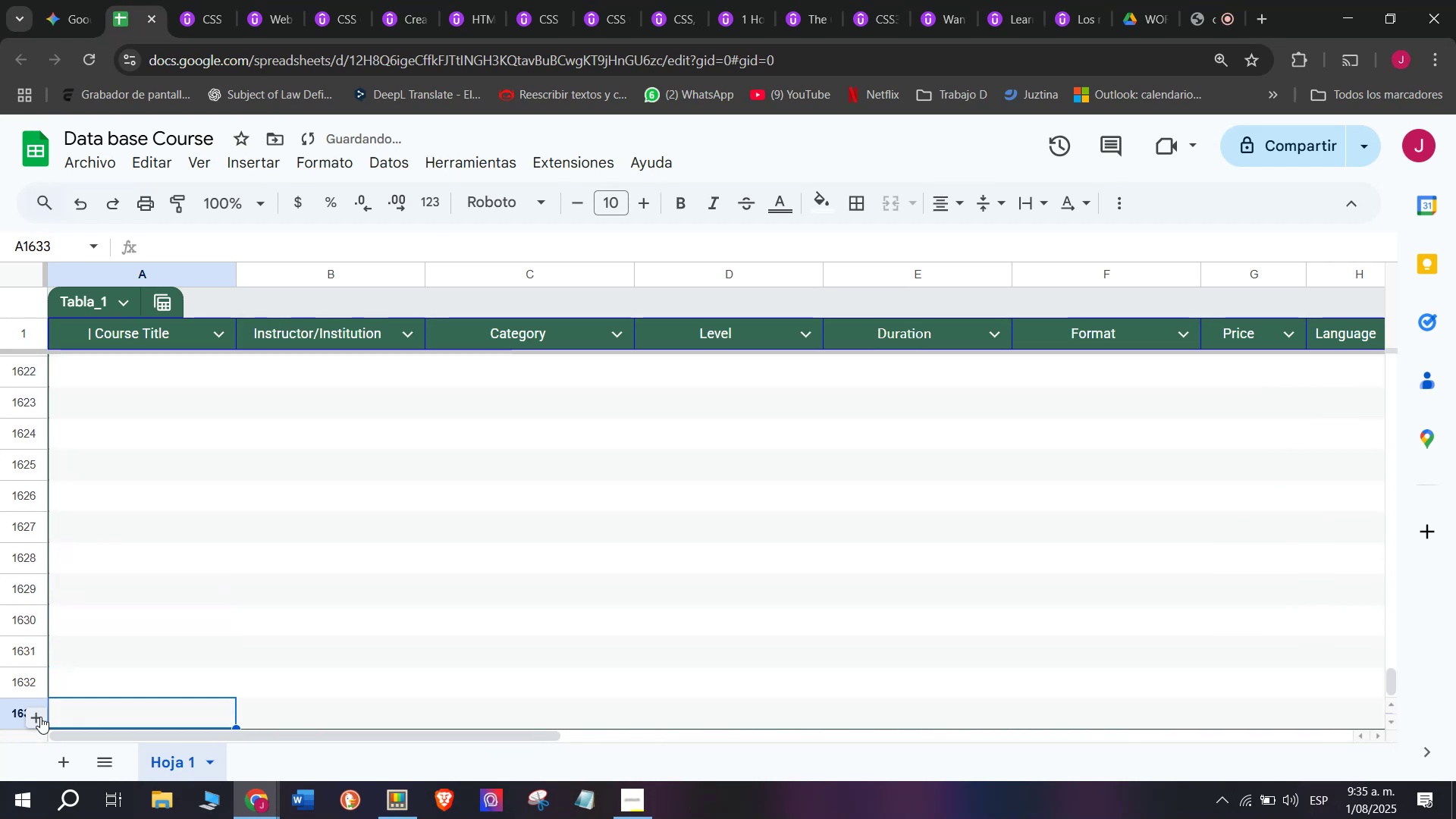 
triple_click([40, 717])
 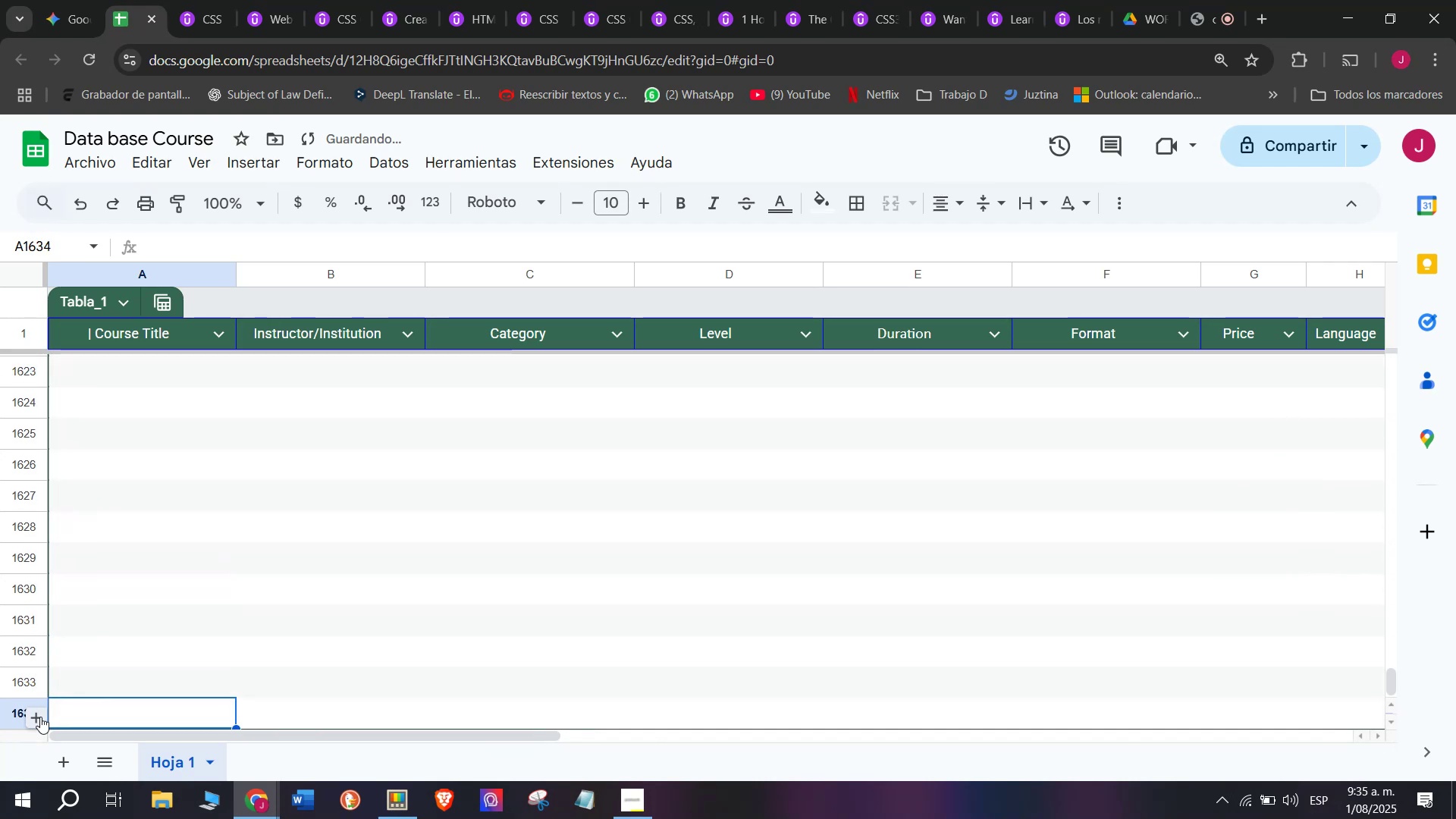 
triple_click([40, 717])
 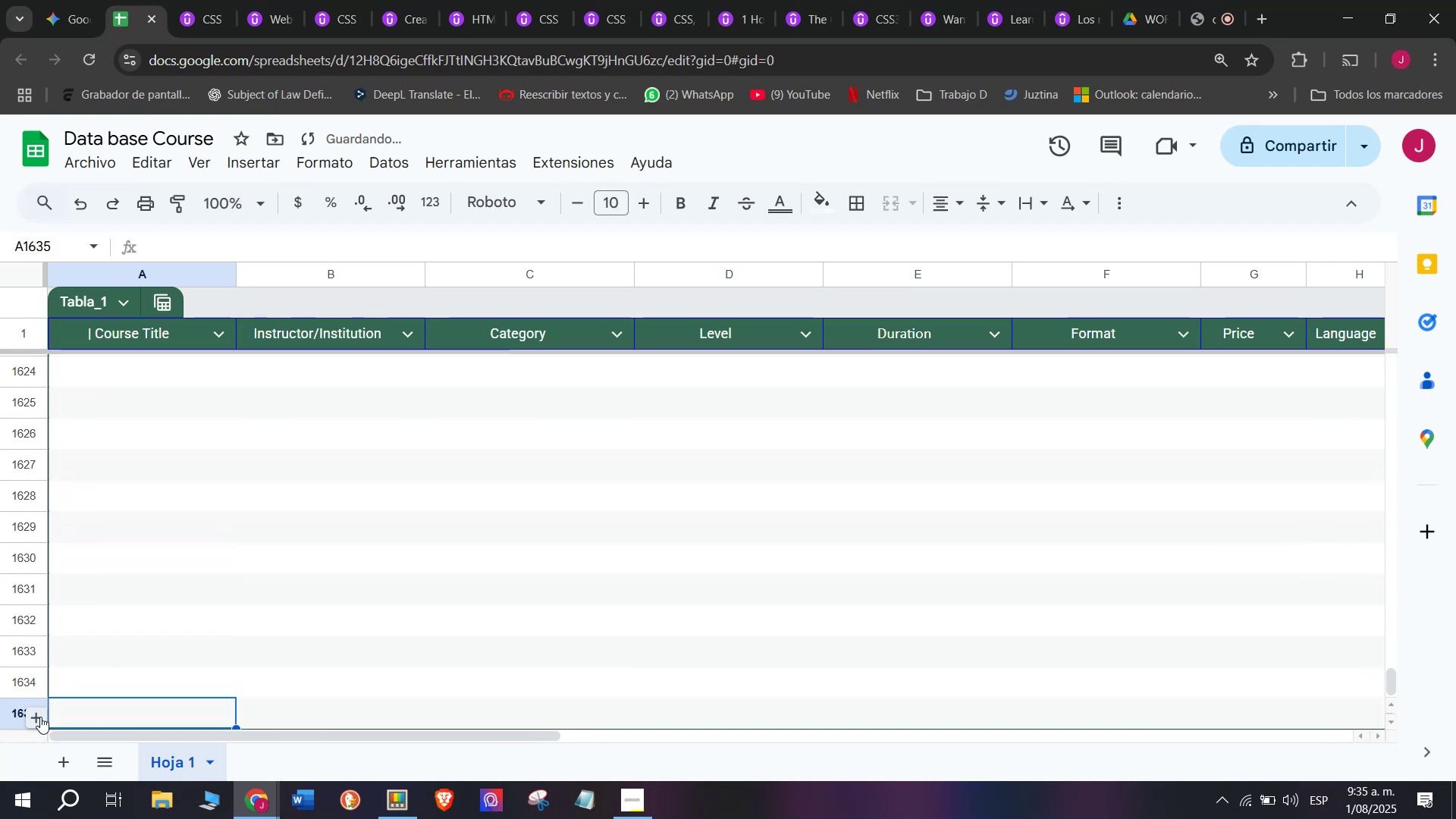 
triple_click([40, 717])
 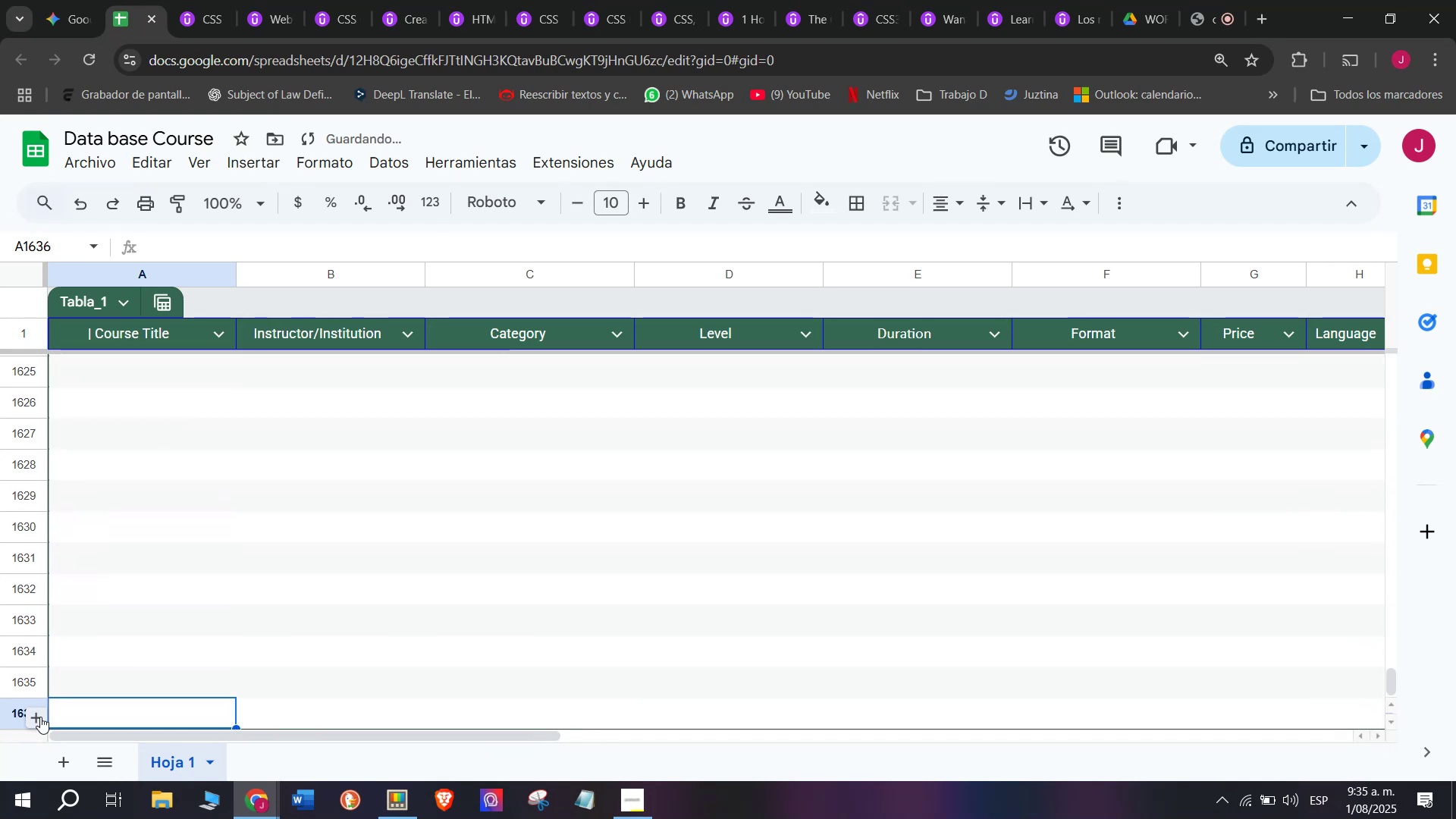 
triple_click([40, 717])
 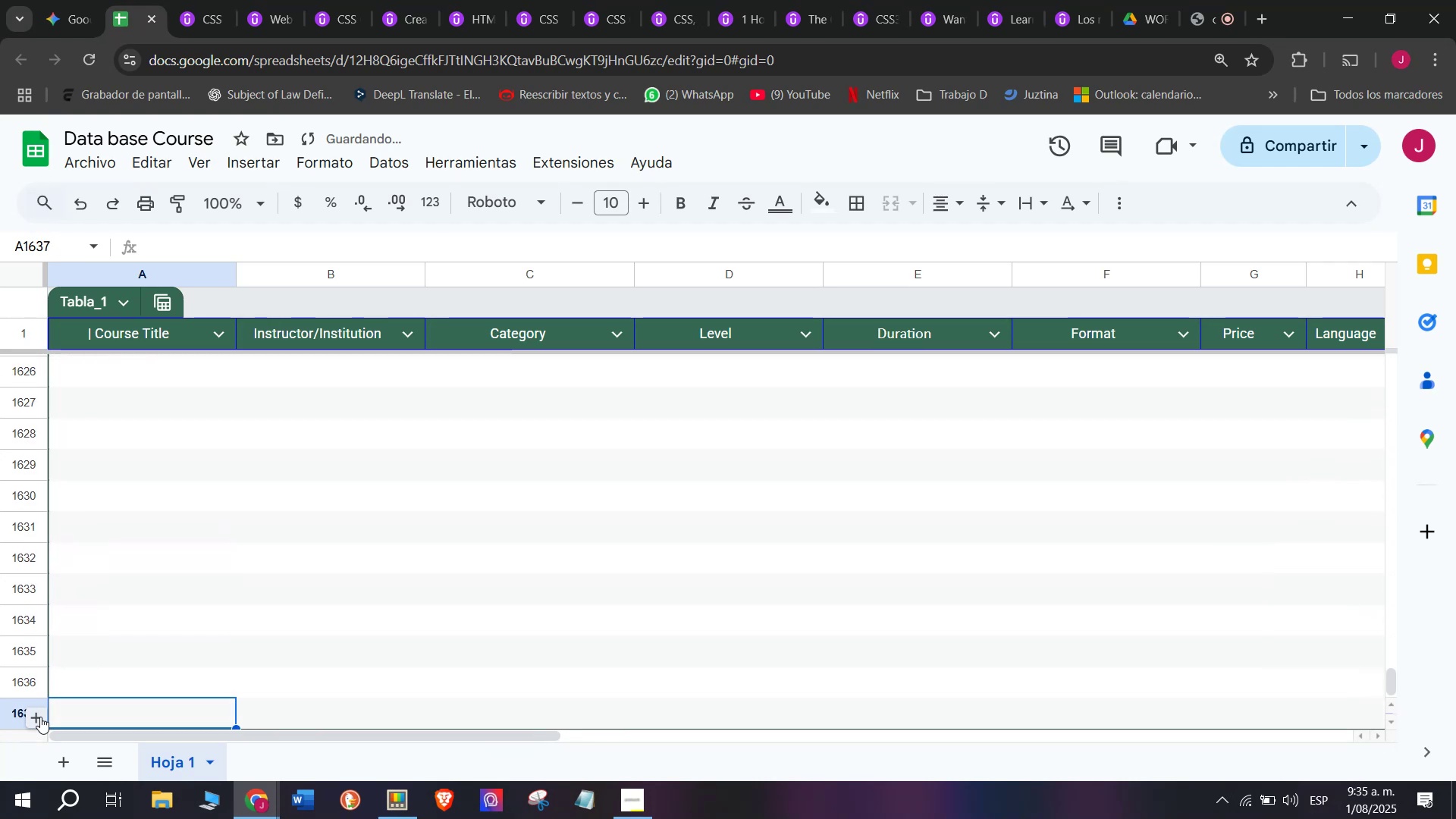 
triple_click([40, 717])
 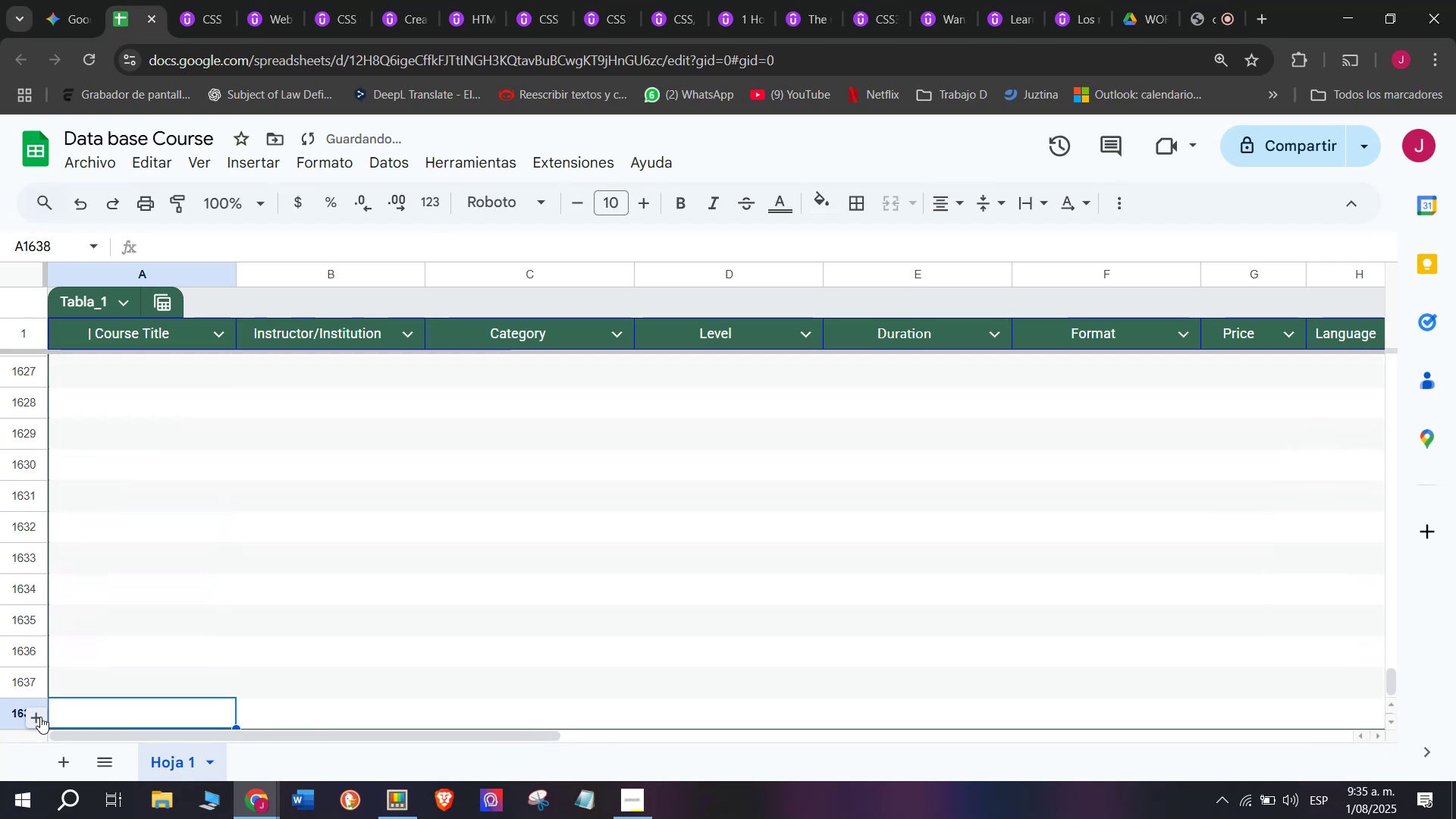 
triple_click([40, 717])
 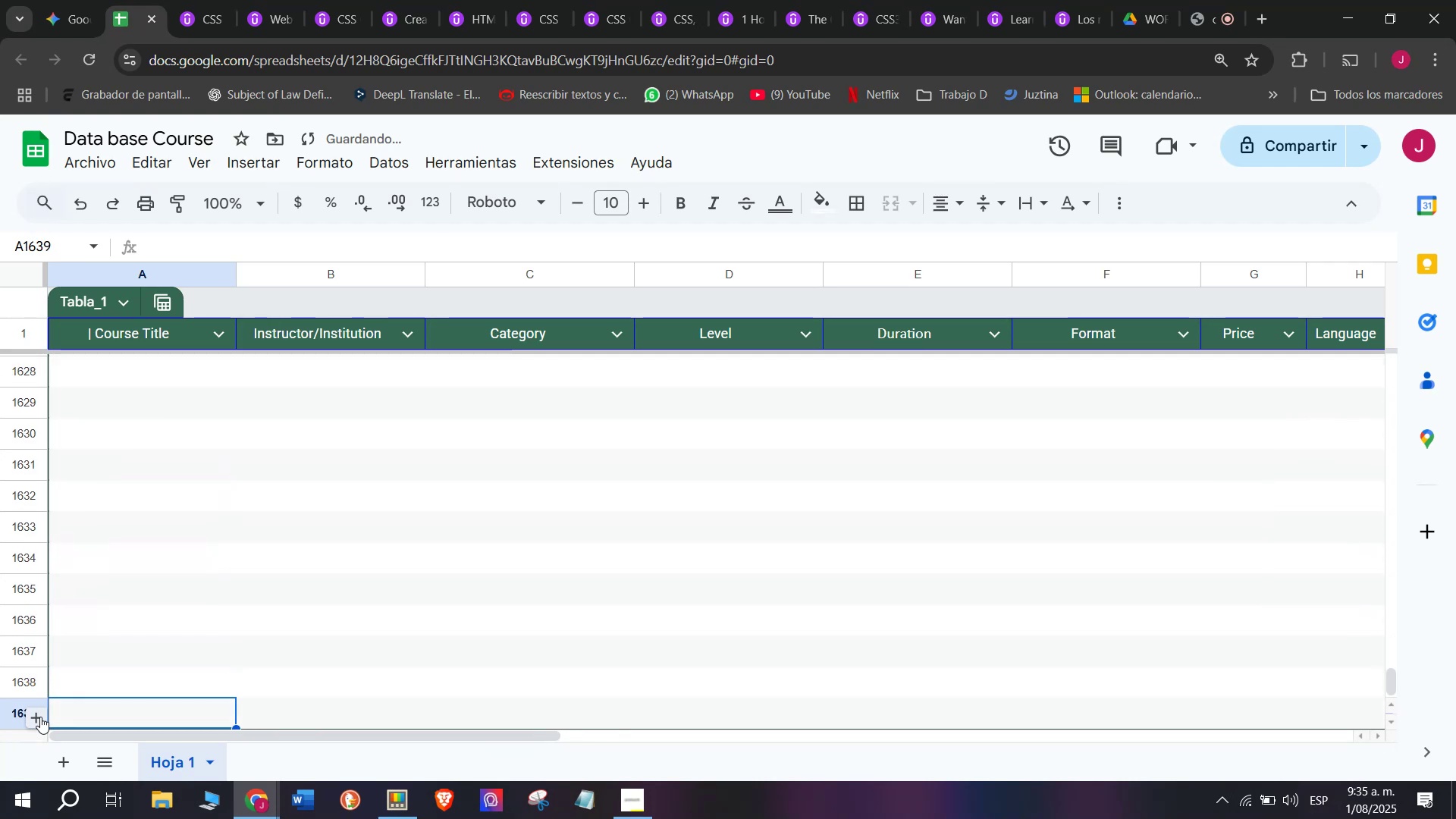 
triple_click([40, 717])
 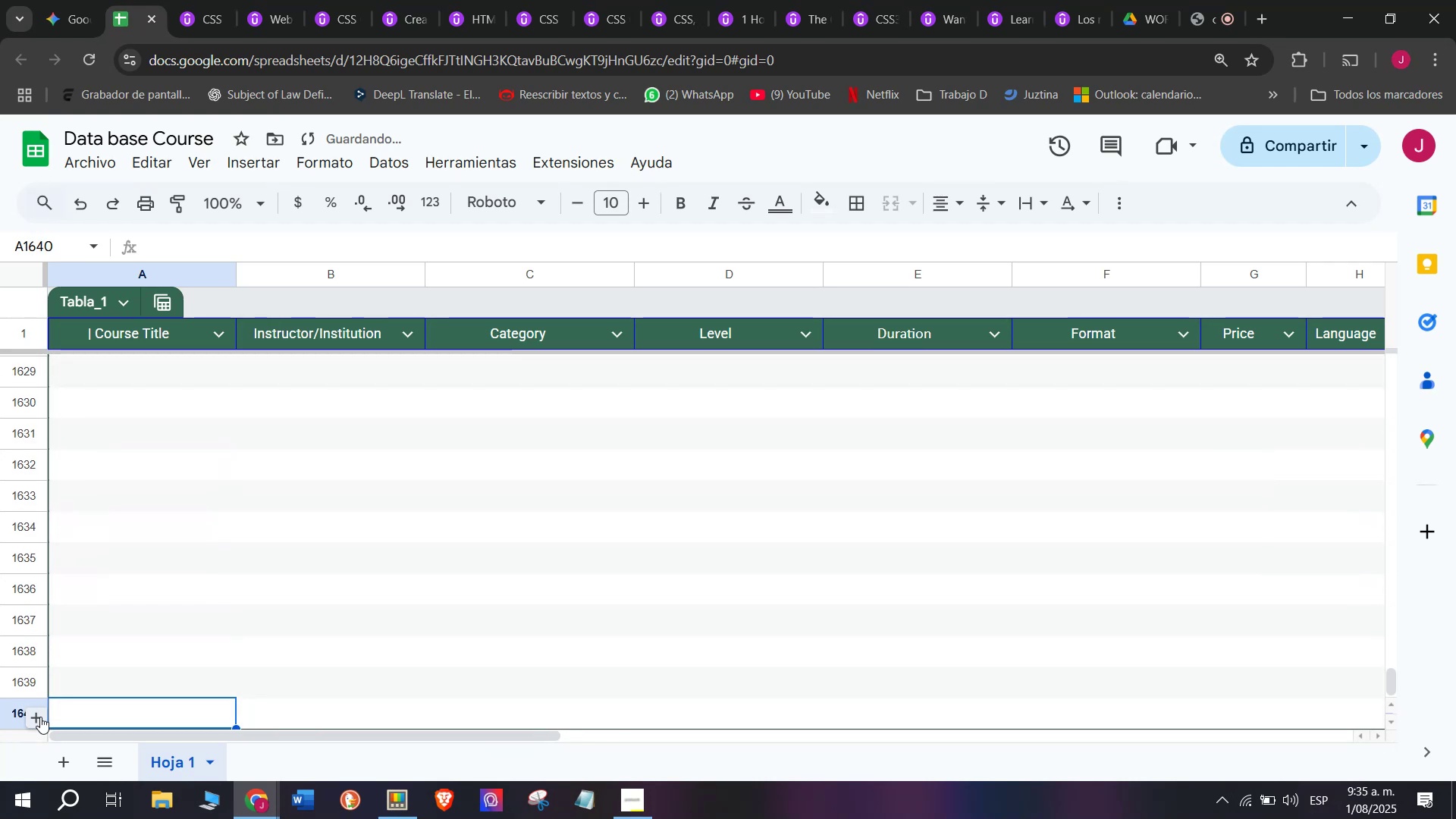 
triple_click([40, 717])
 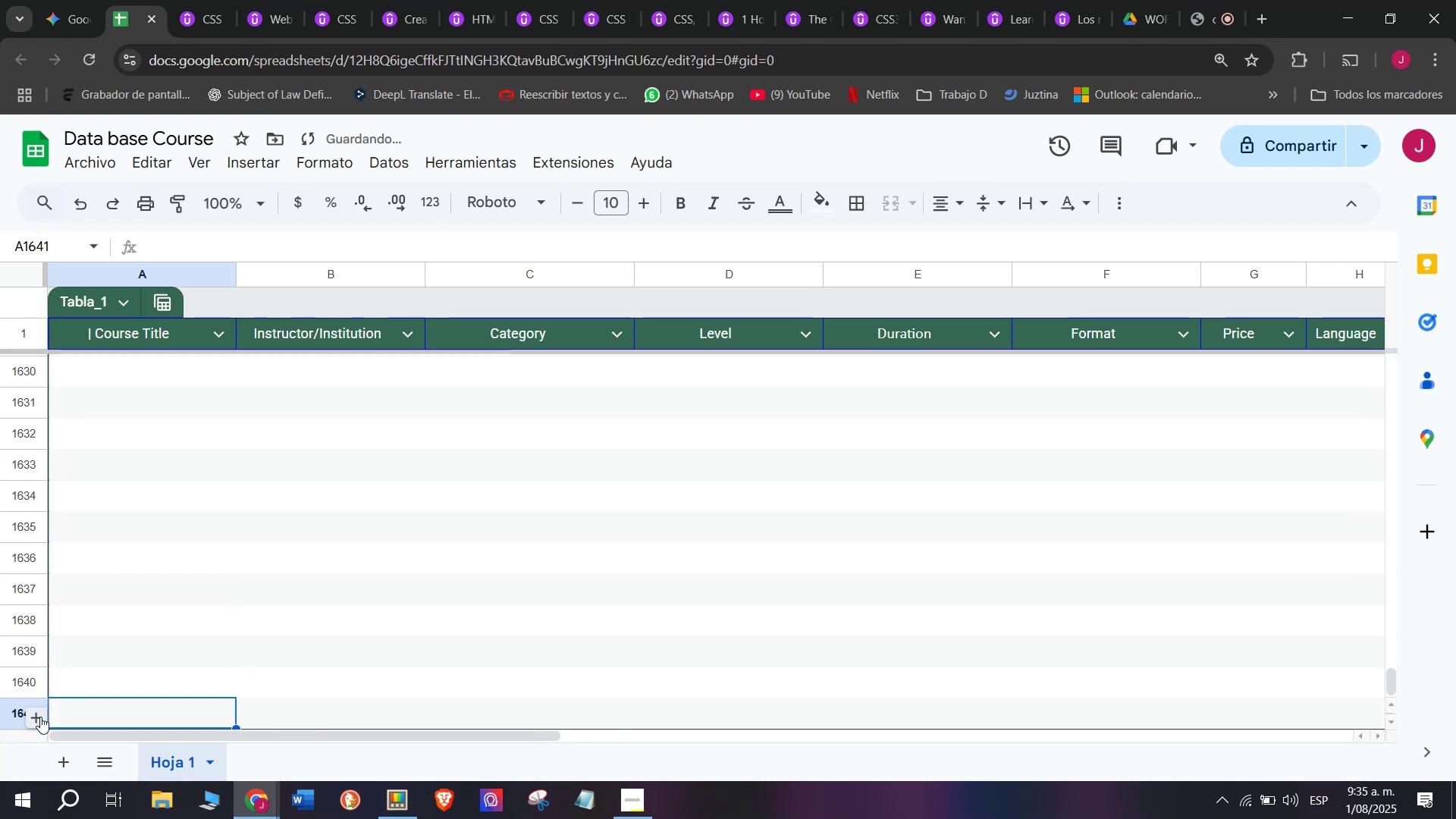 
triple_click([40, 717])
 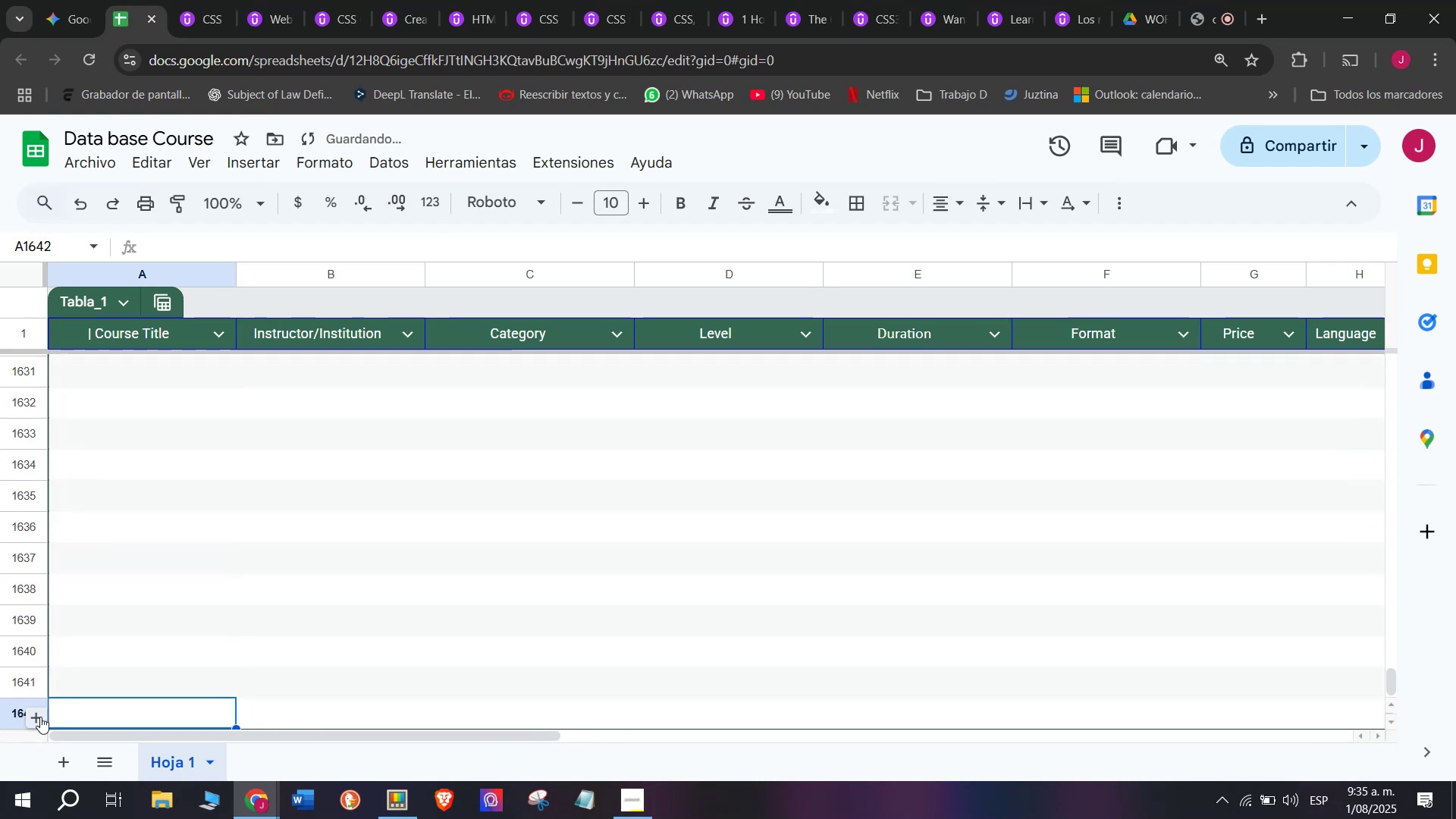 
triple_click([40, 717])
 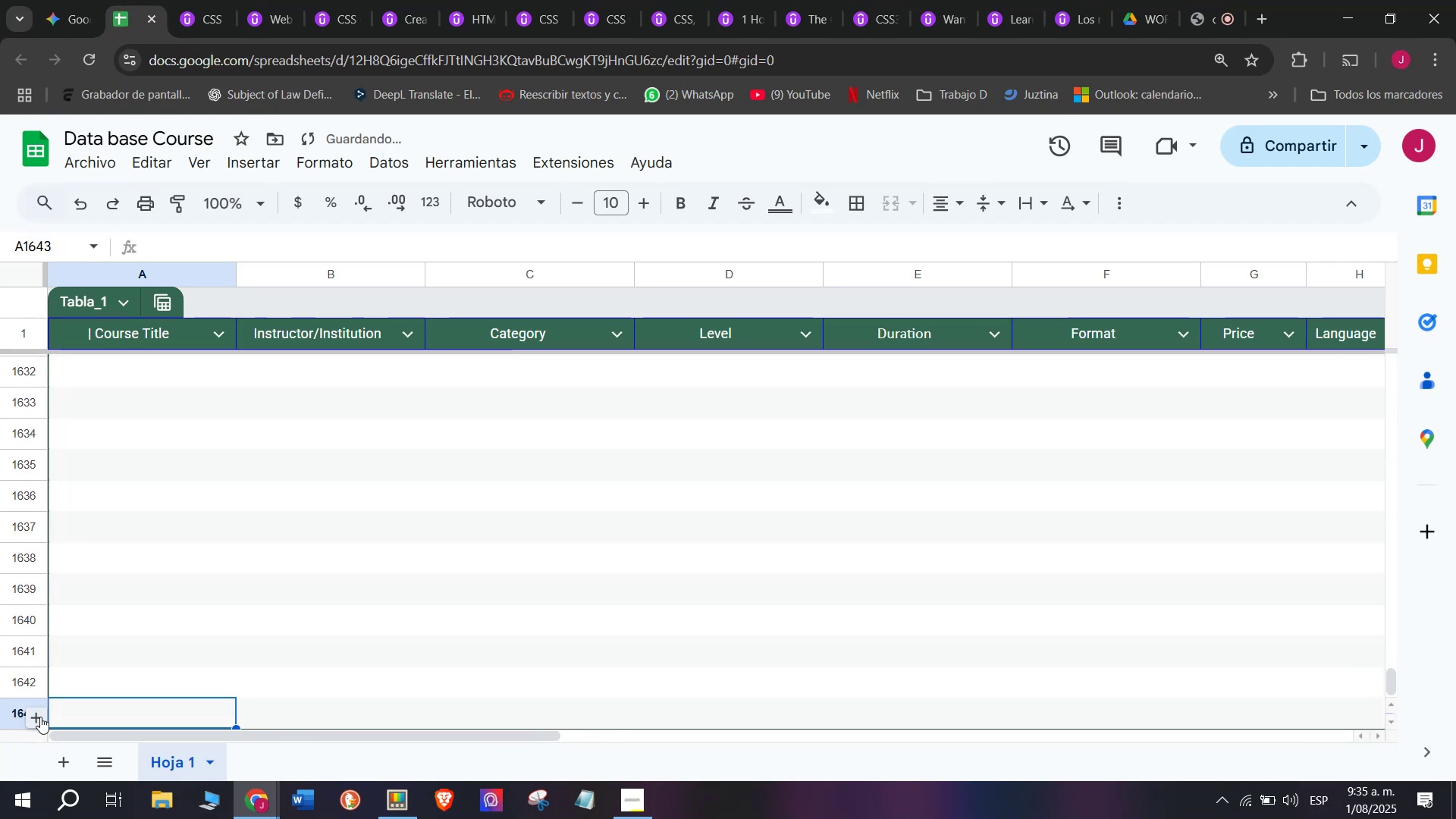 
triple_click([40, 717])
 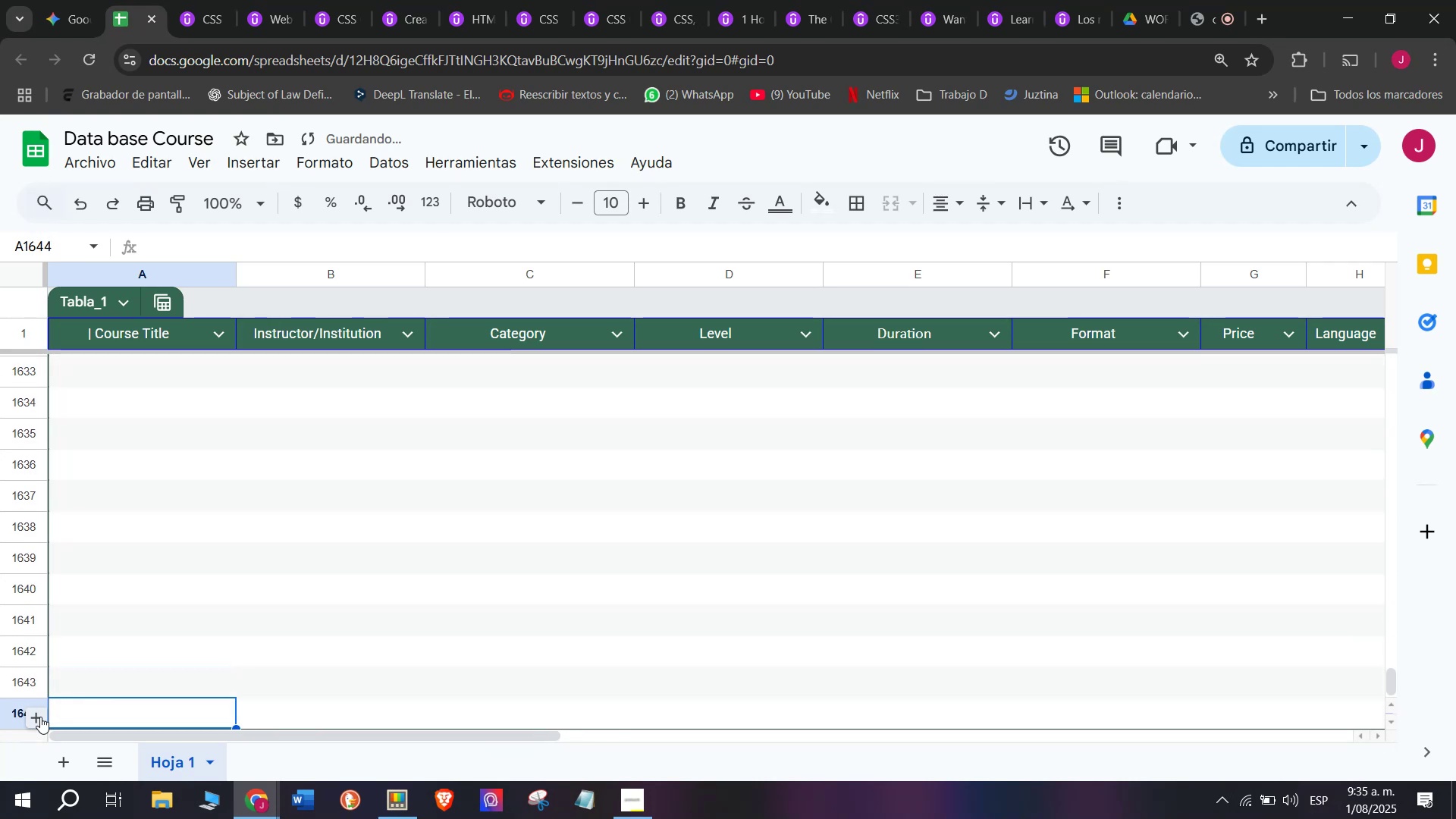 
triple_click([40, 717])
 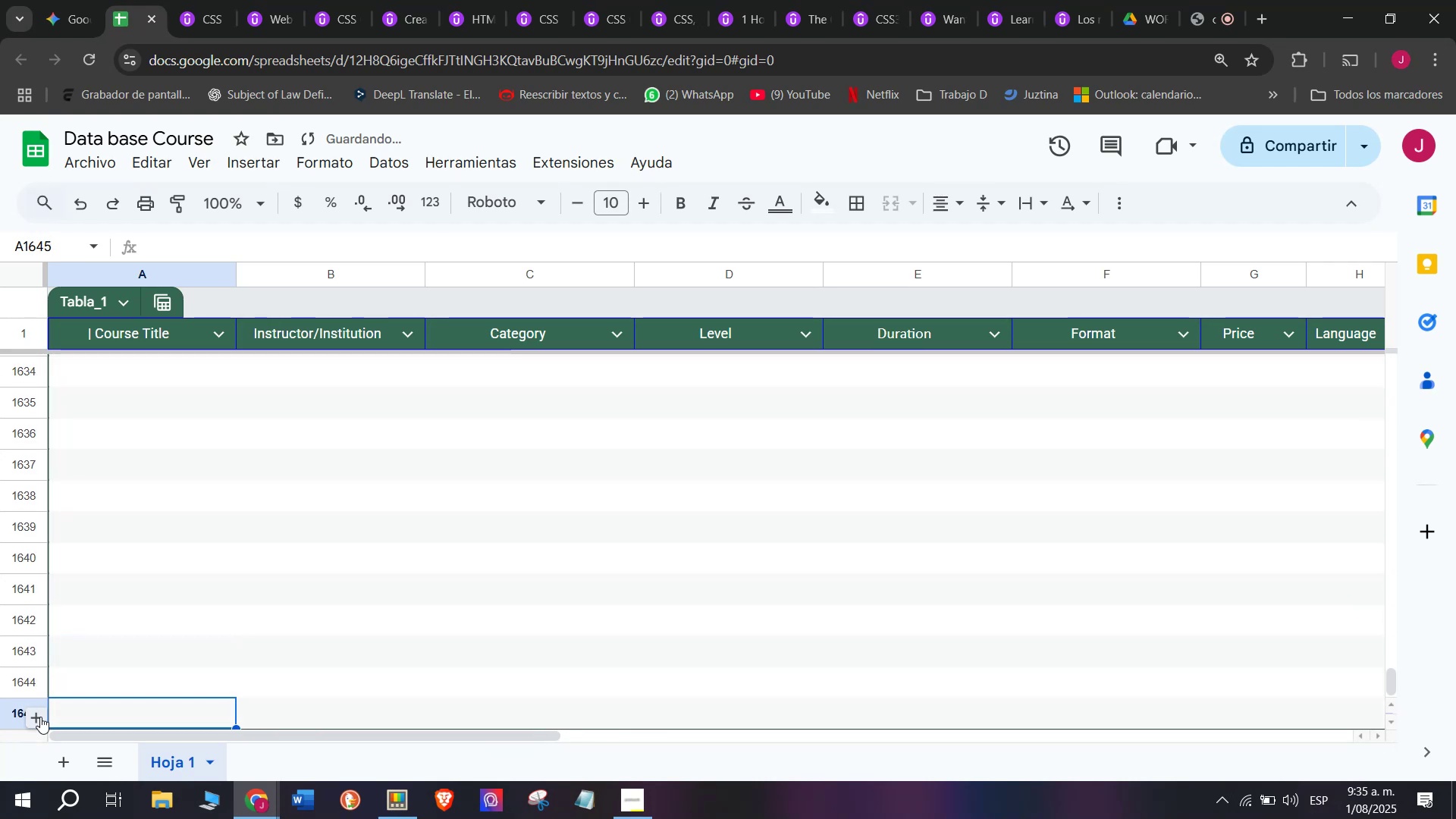 
triple_click([40, 717])
 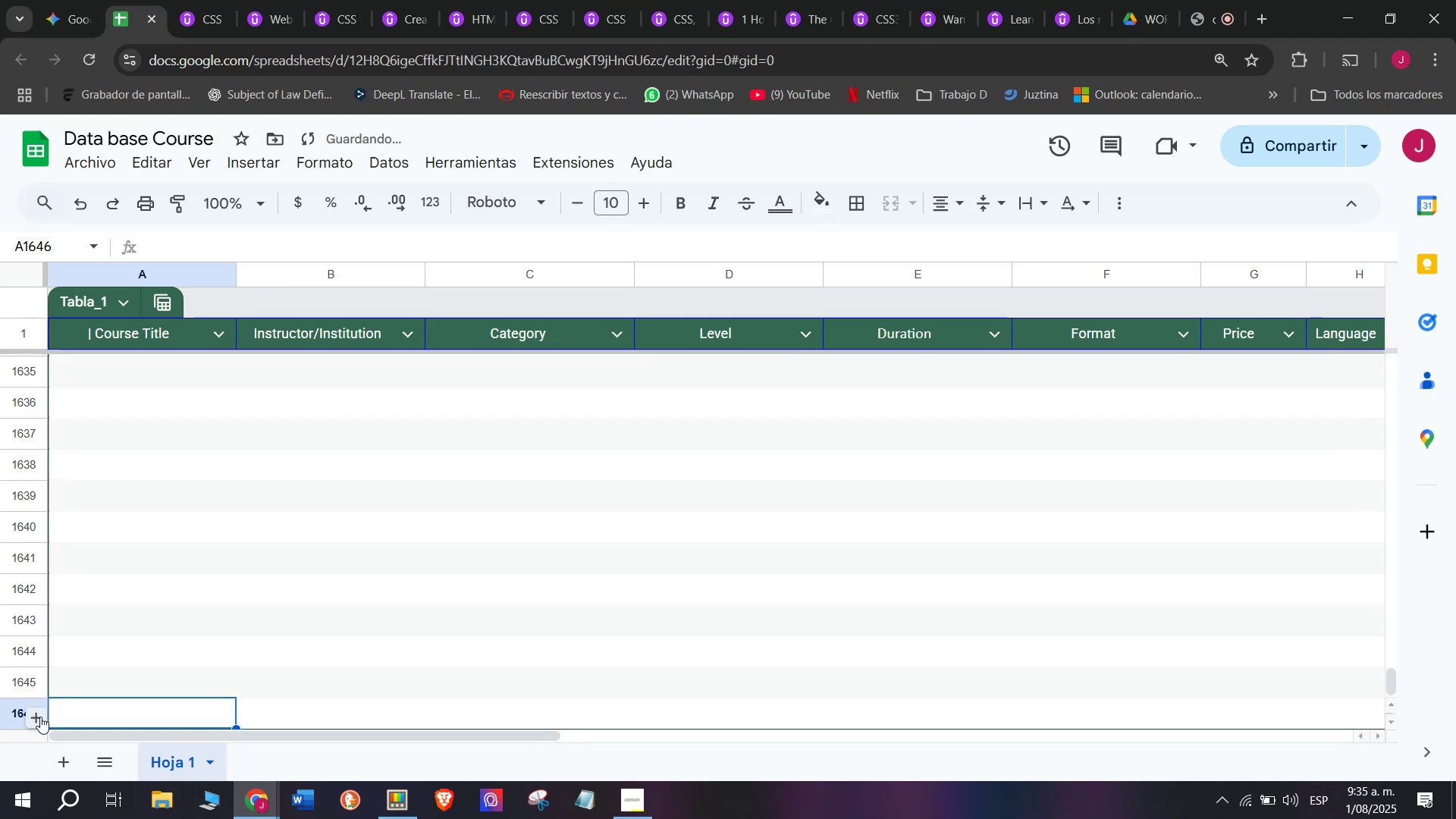 
triple_click([40, 717])
 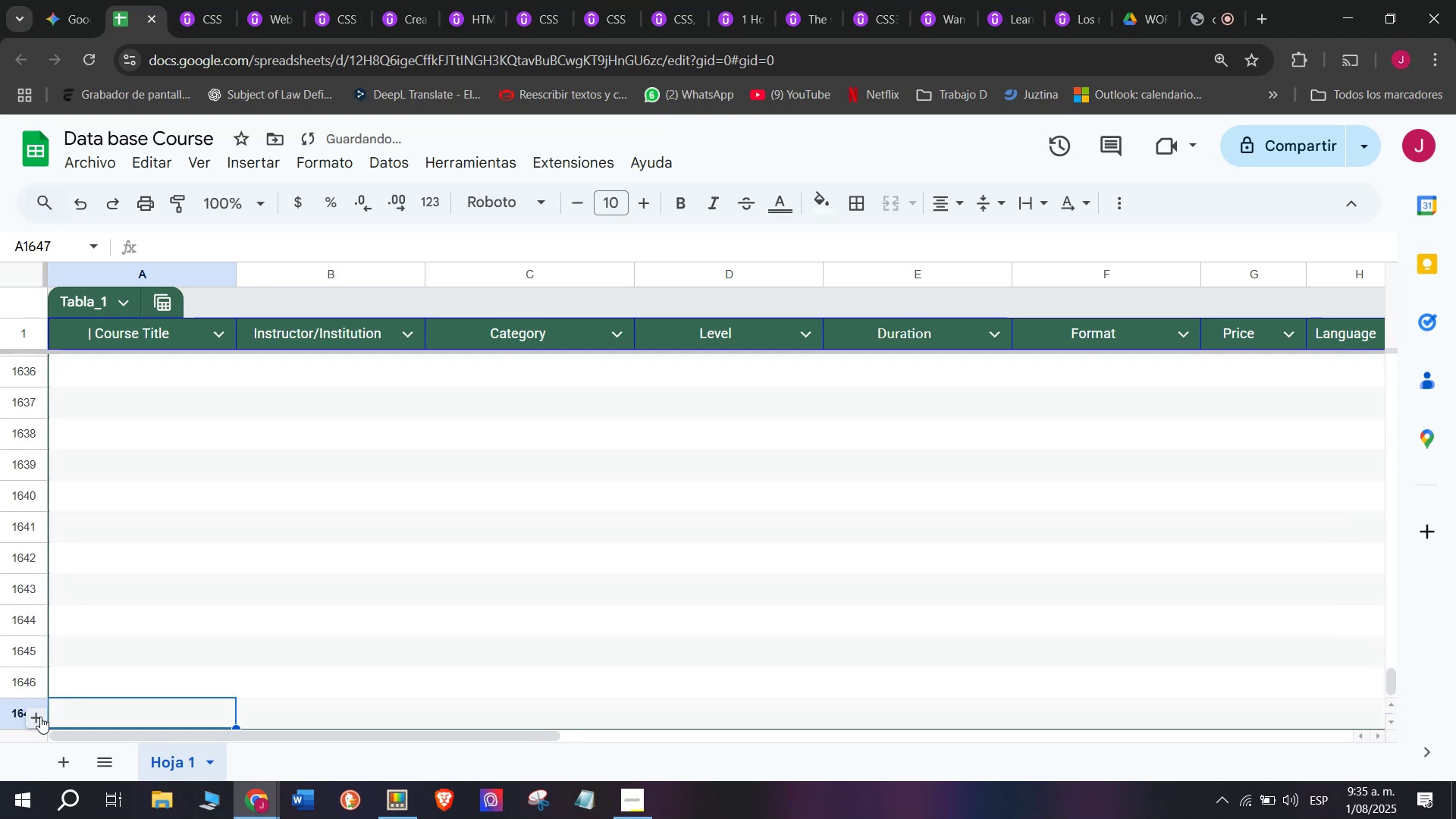 
triple_click([40, 717])
 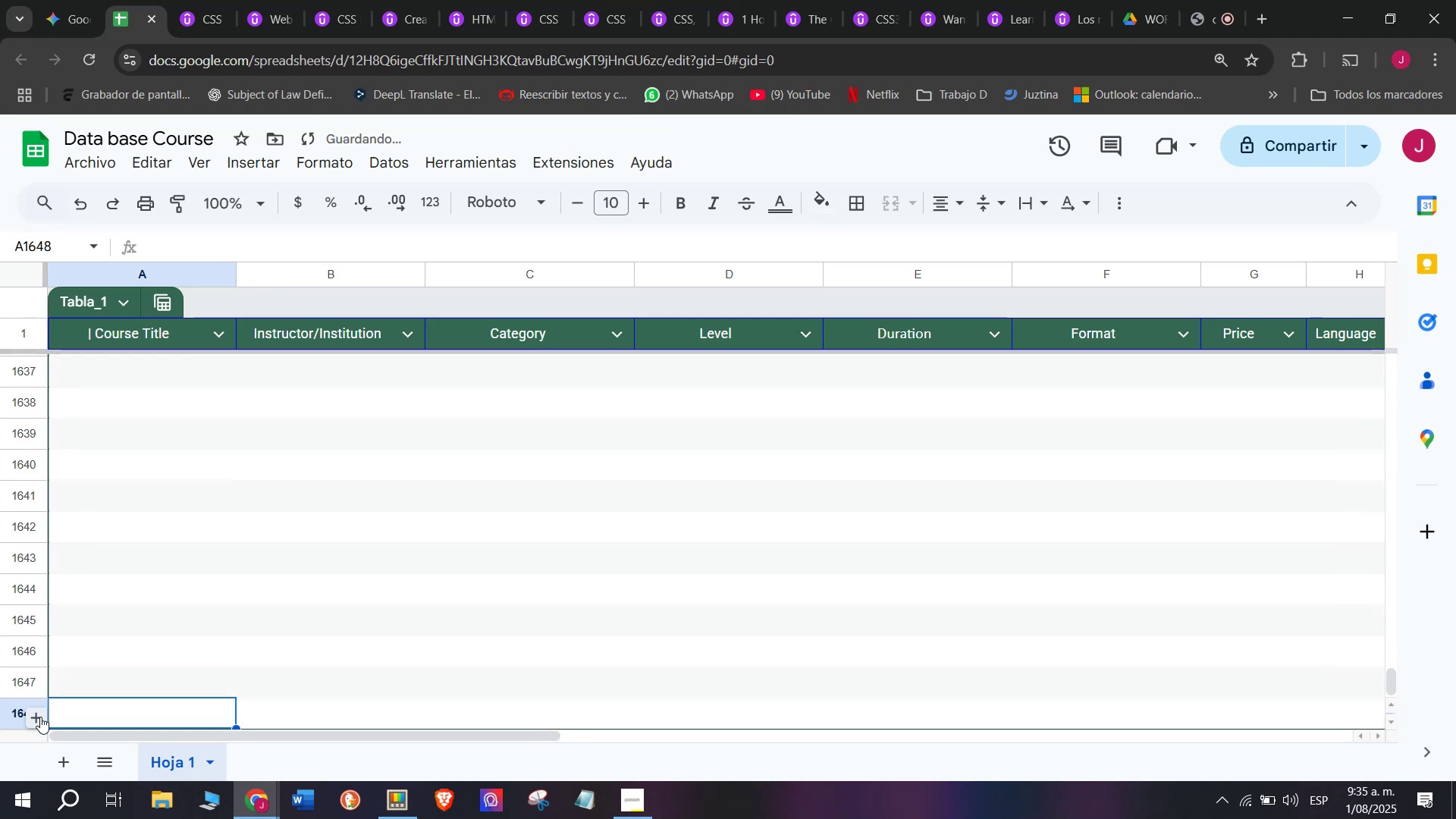 
triple_click([40, 717])
 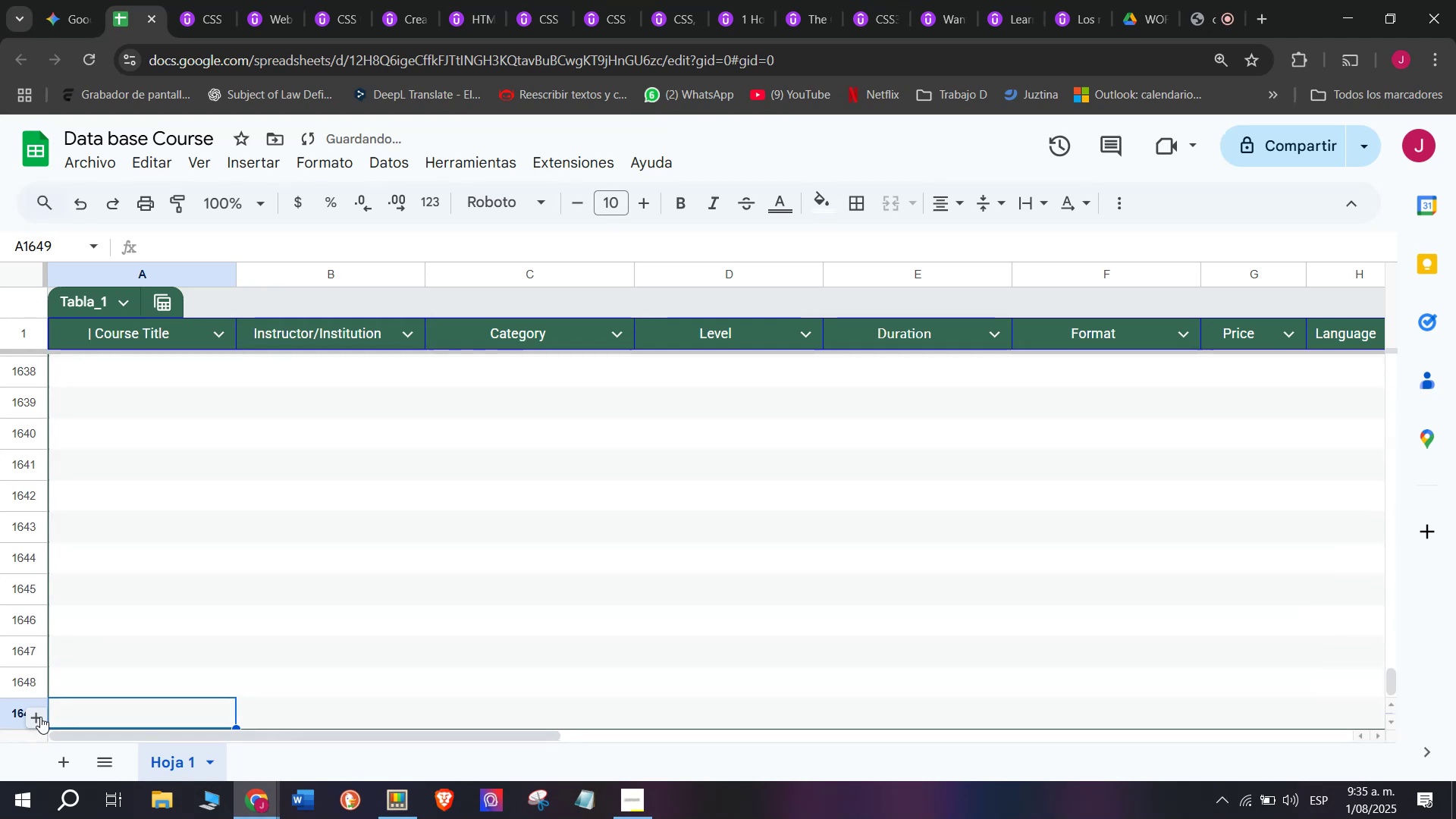 
triple_click([40, 717])
 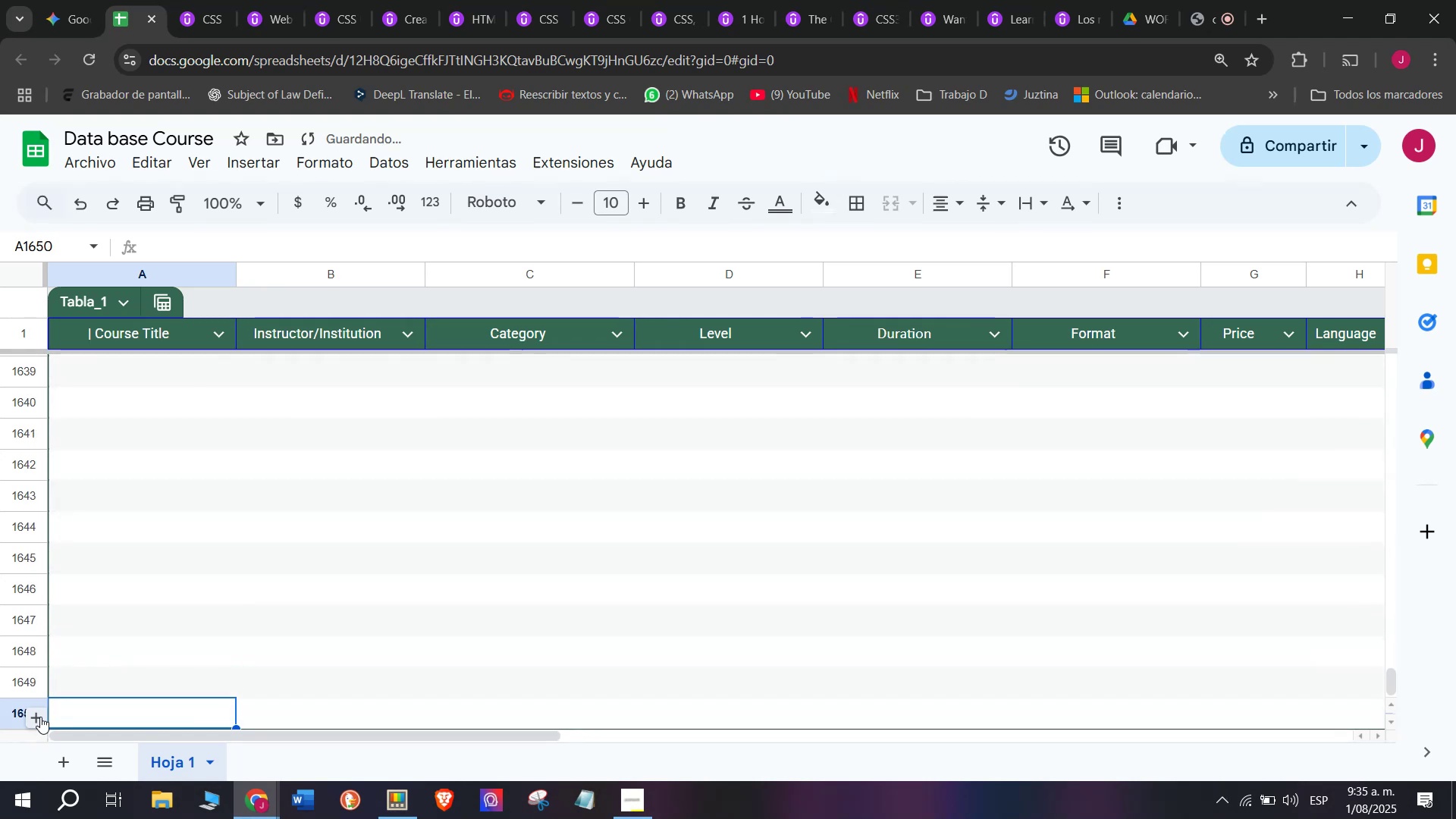 
triple_click([40, 717])
 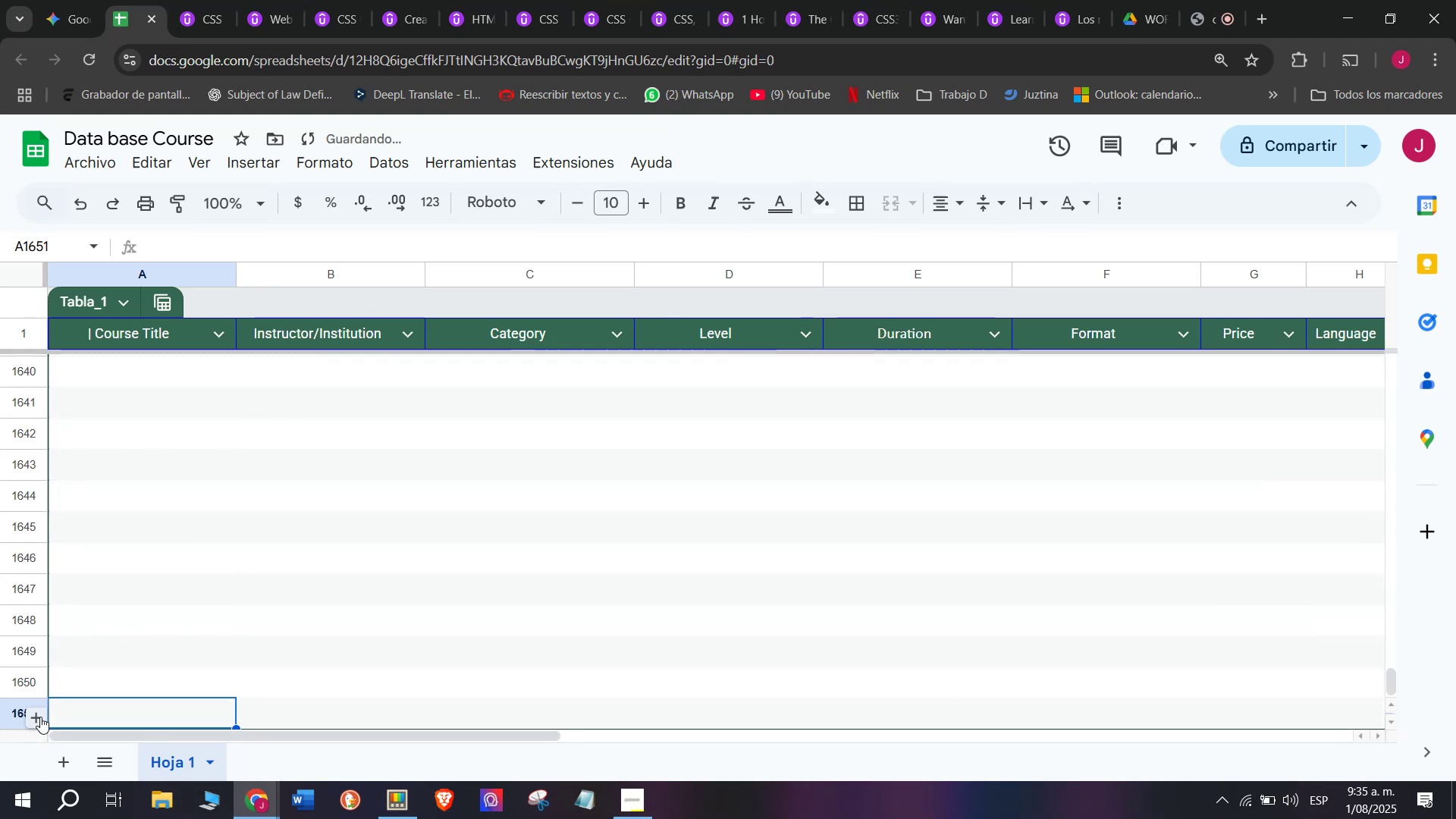 
triple_click([40, 717])
 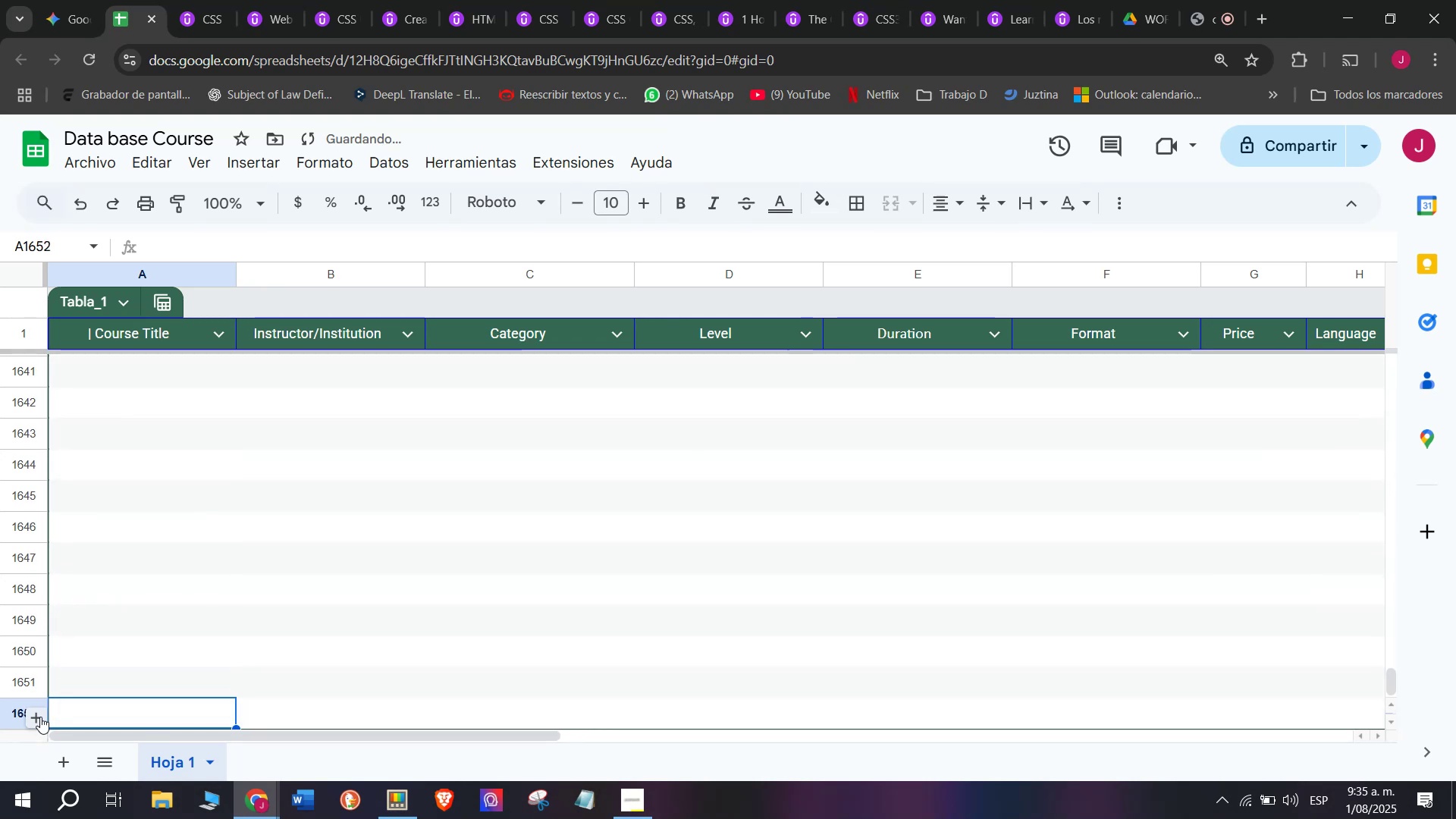 
triple_click([40, 717])
 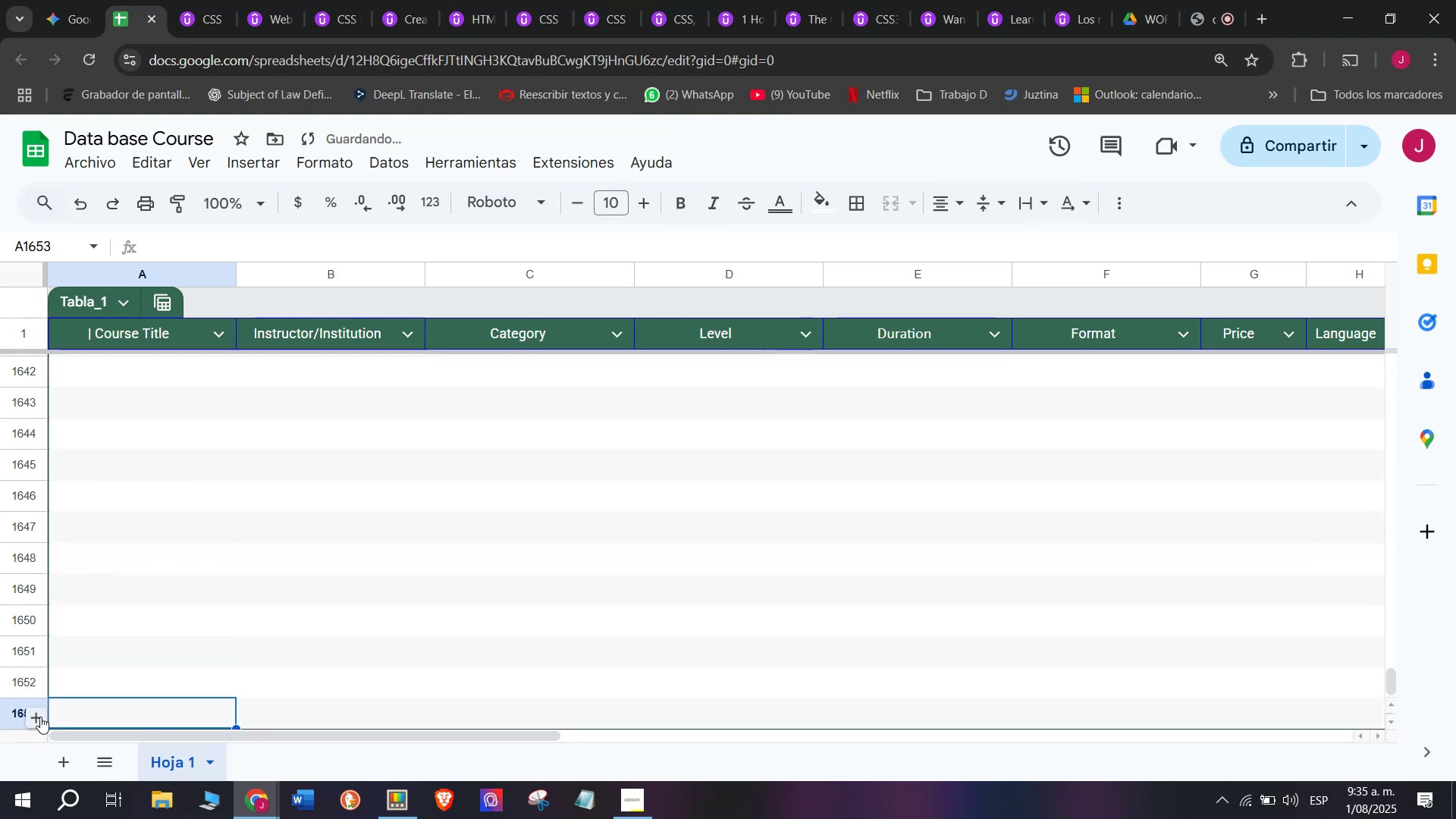 
triple_click([40, 717])
 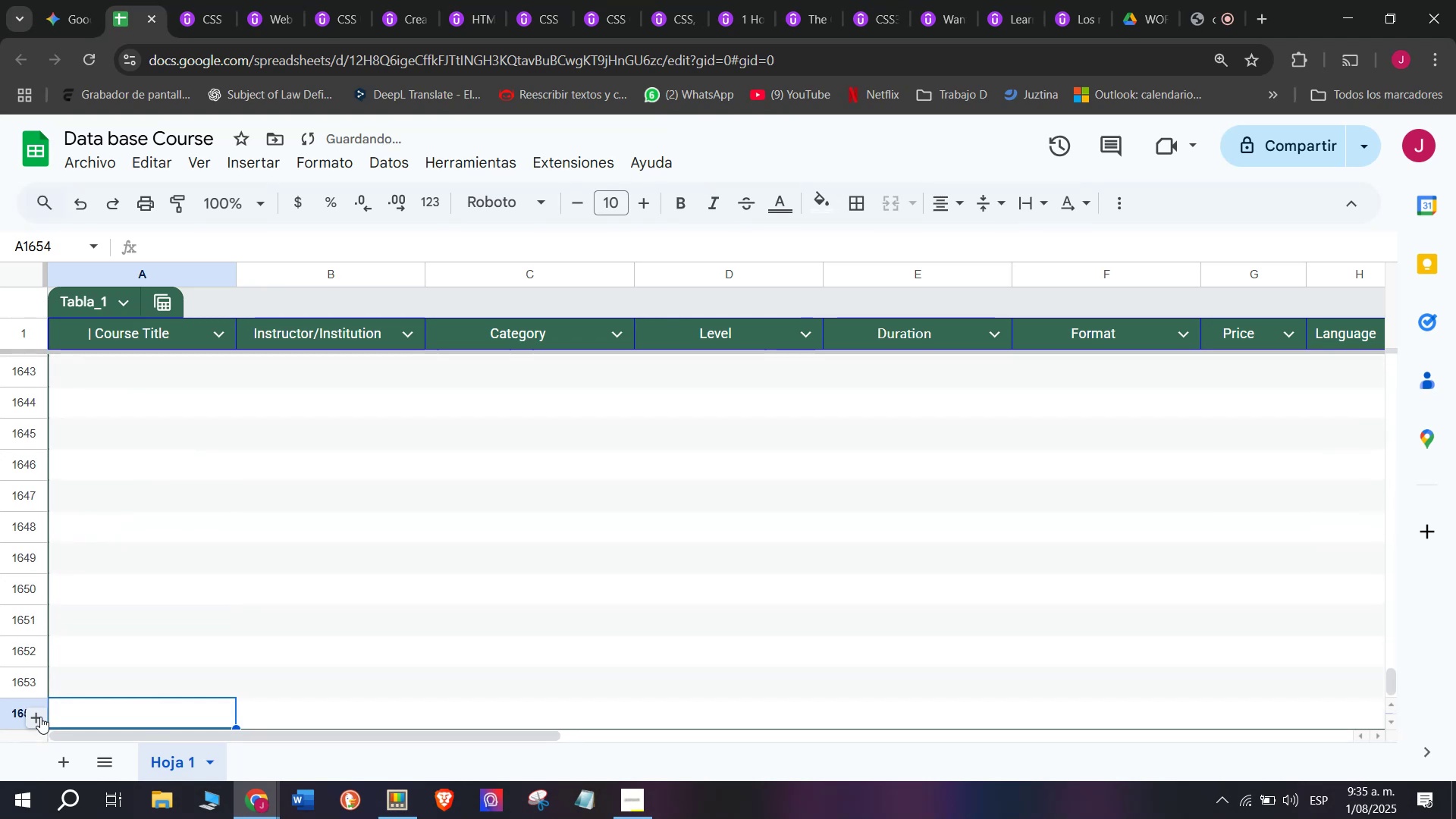 
triple_click([40, 717])
 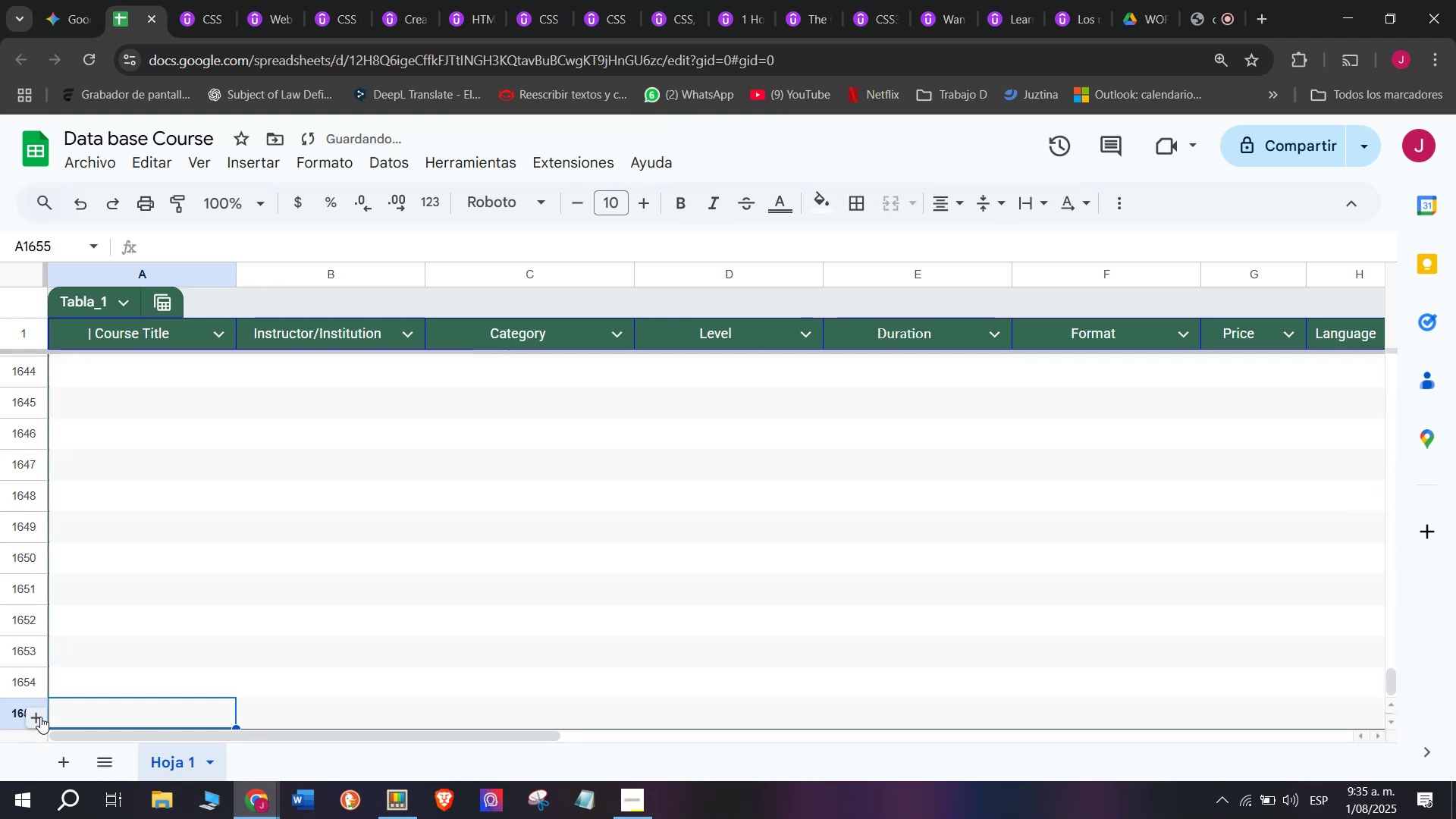 
triple_click([40, 717])
 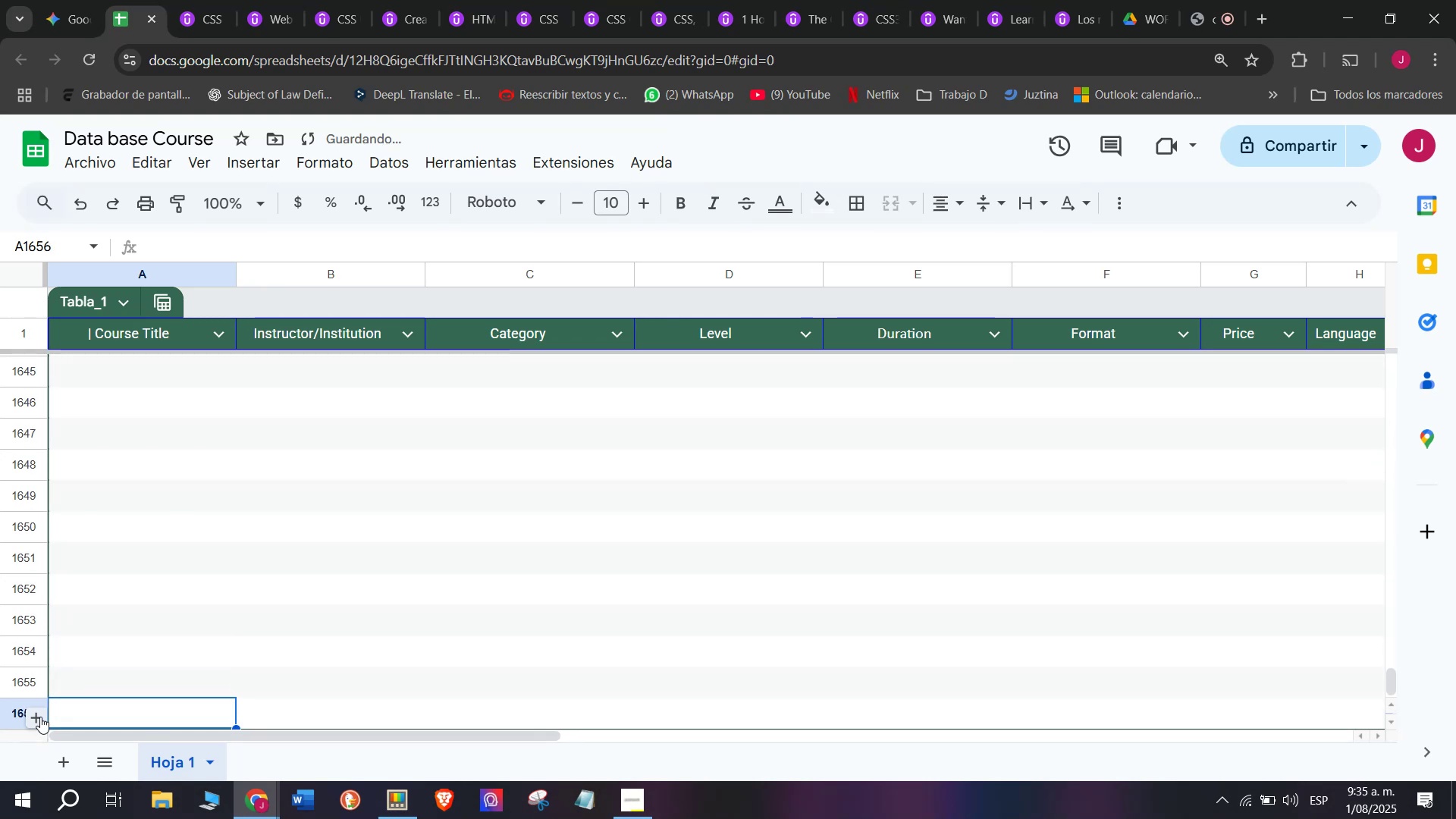 
triple_click([40, 717])
 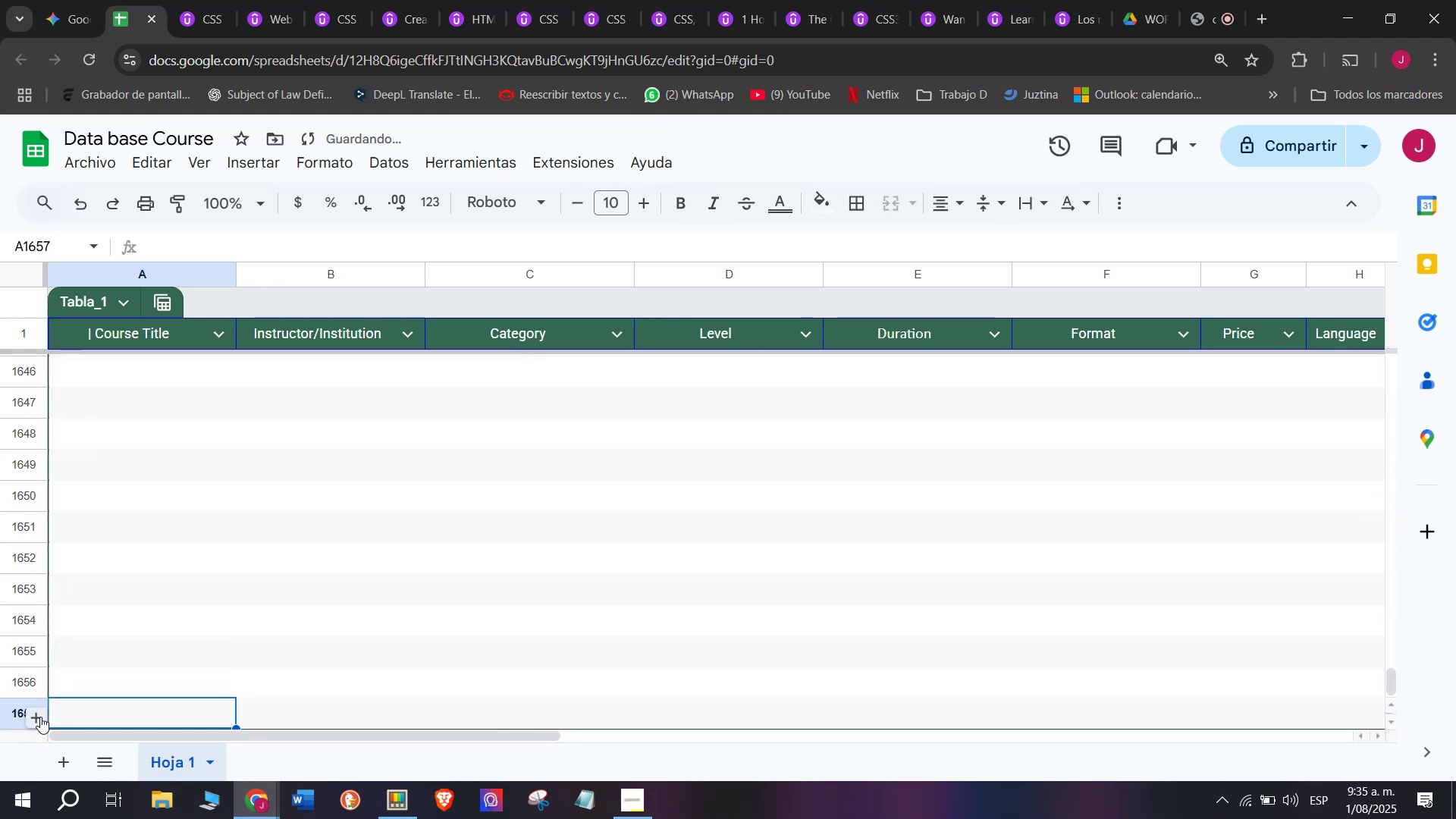 
triple_click([40, 717])
 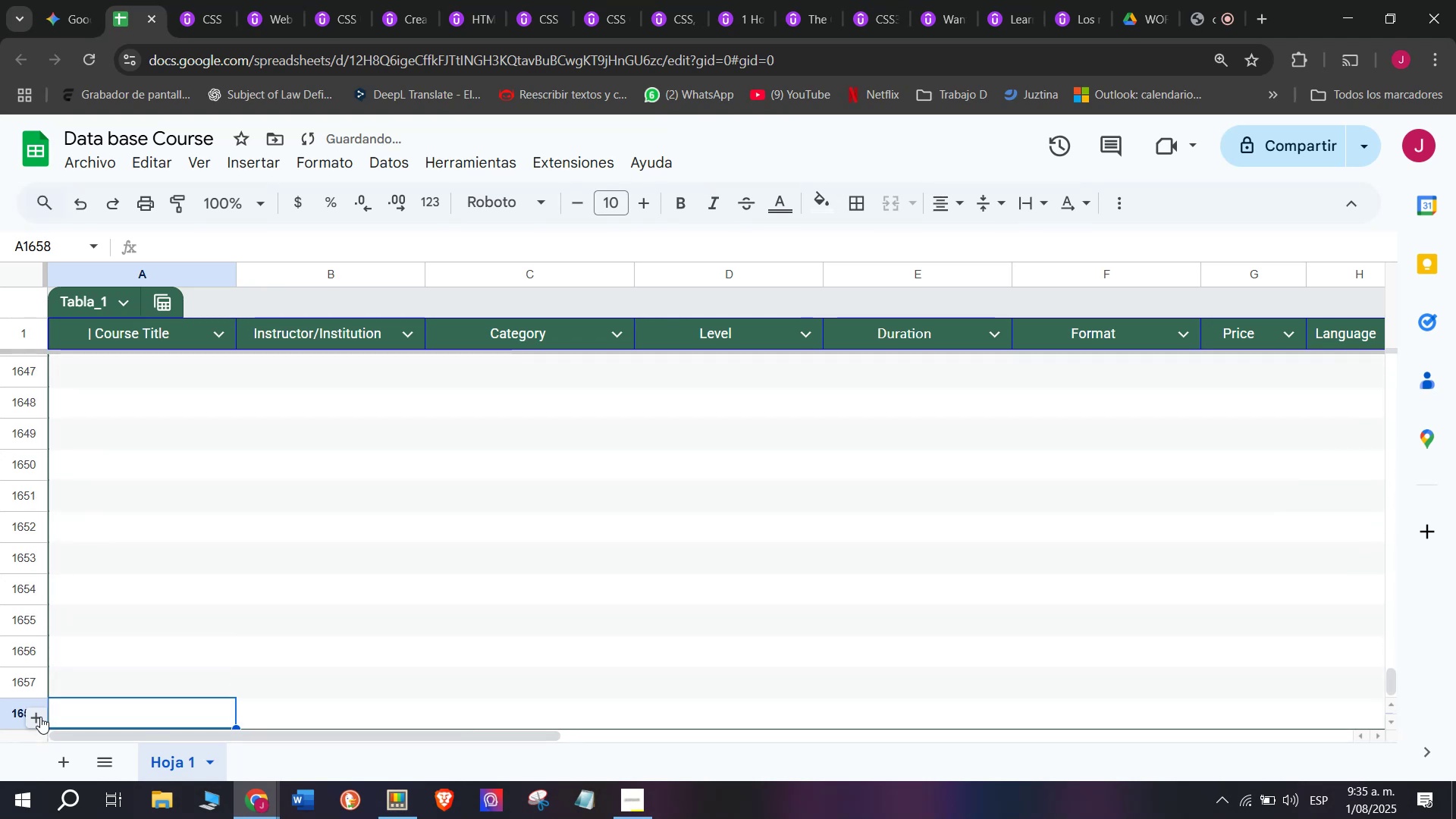 
triple_click([40, 717])
 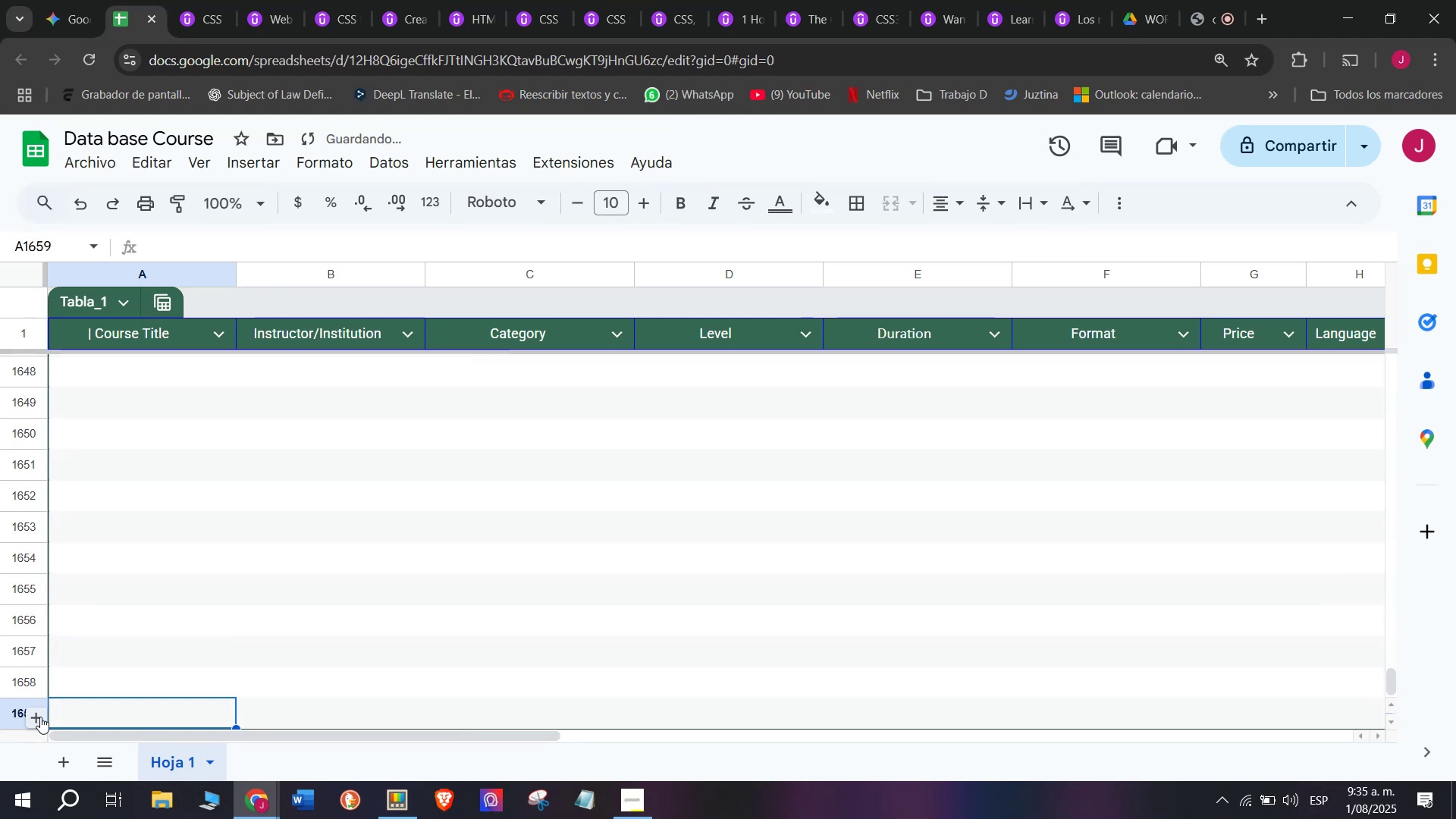 
triple_click([40, 717])
 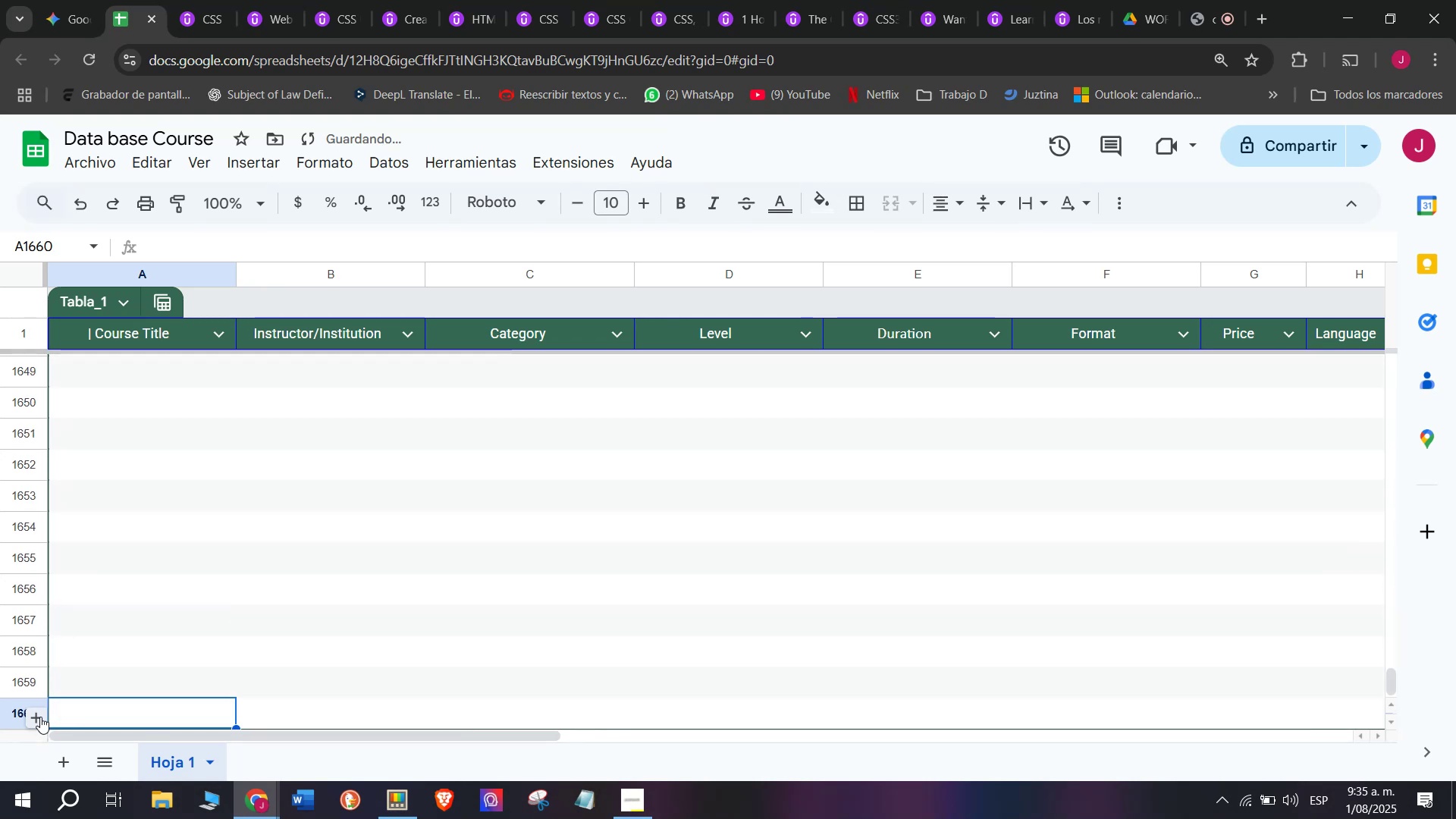 
triple_click([40, 717])
 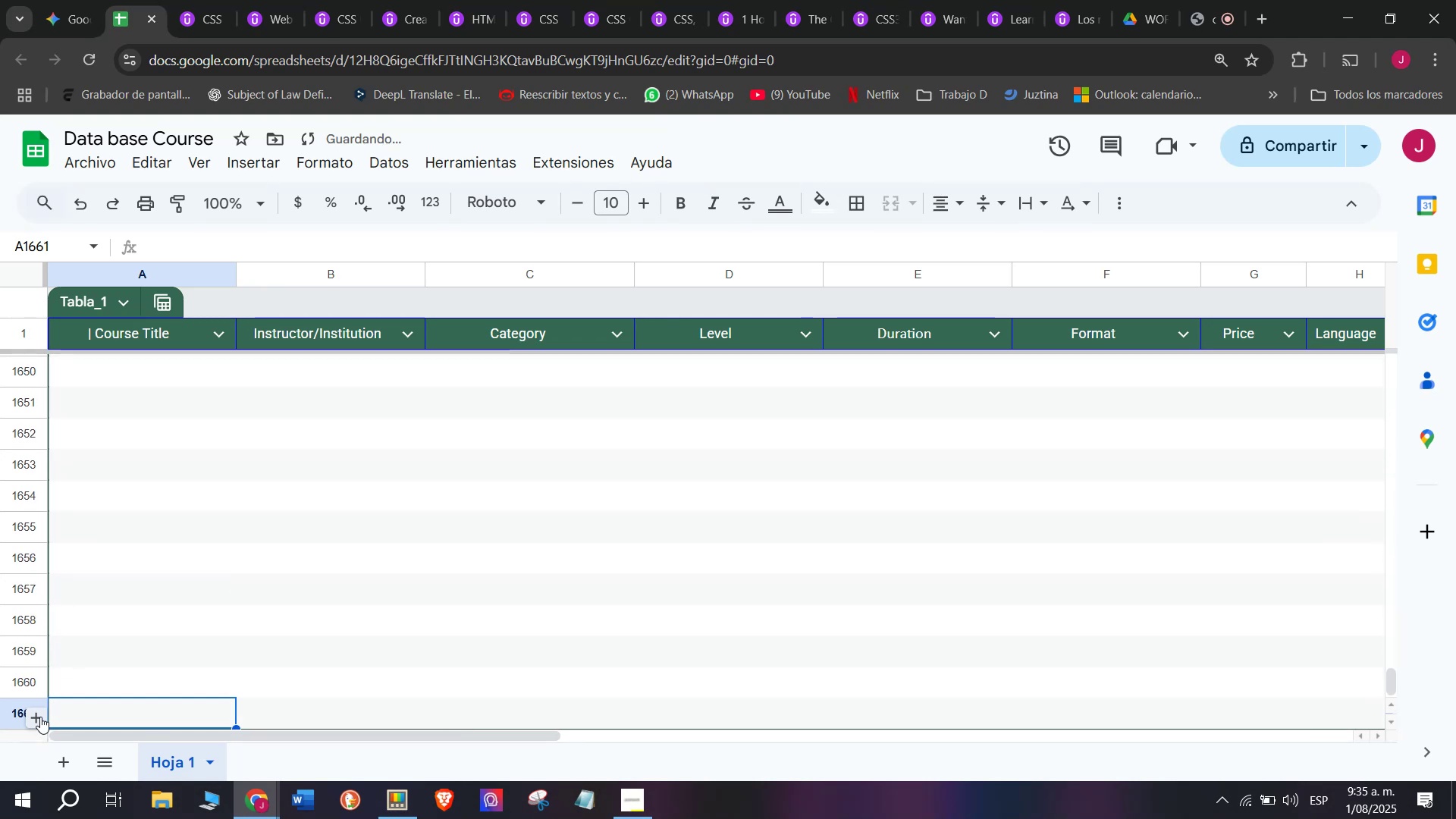 
triple_click([40, 717])
 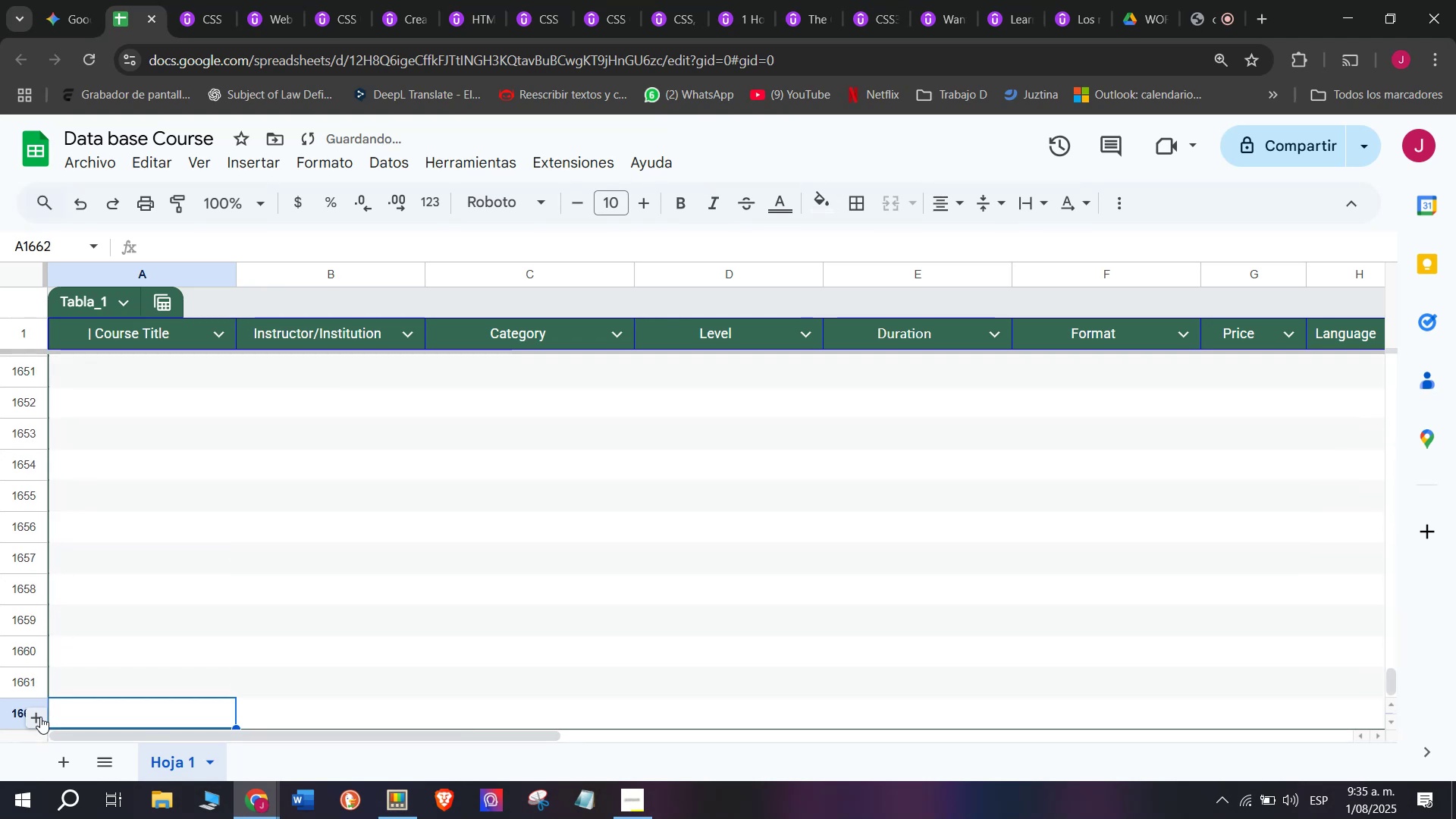 
triple_click([40, 717])
 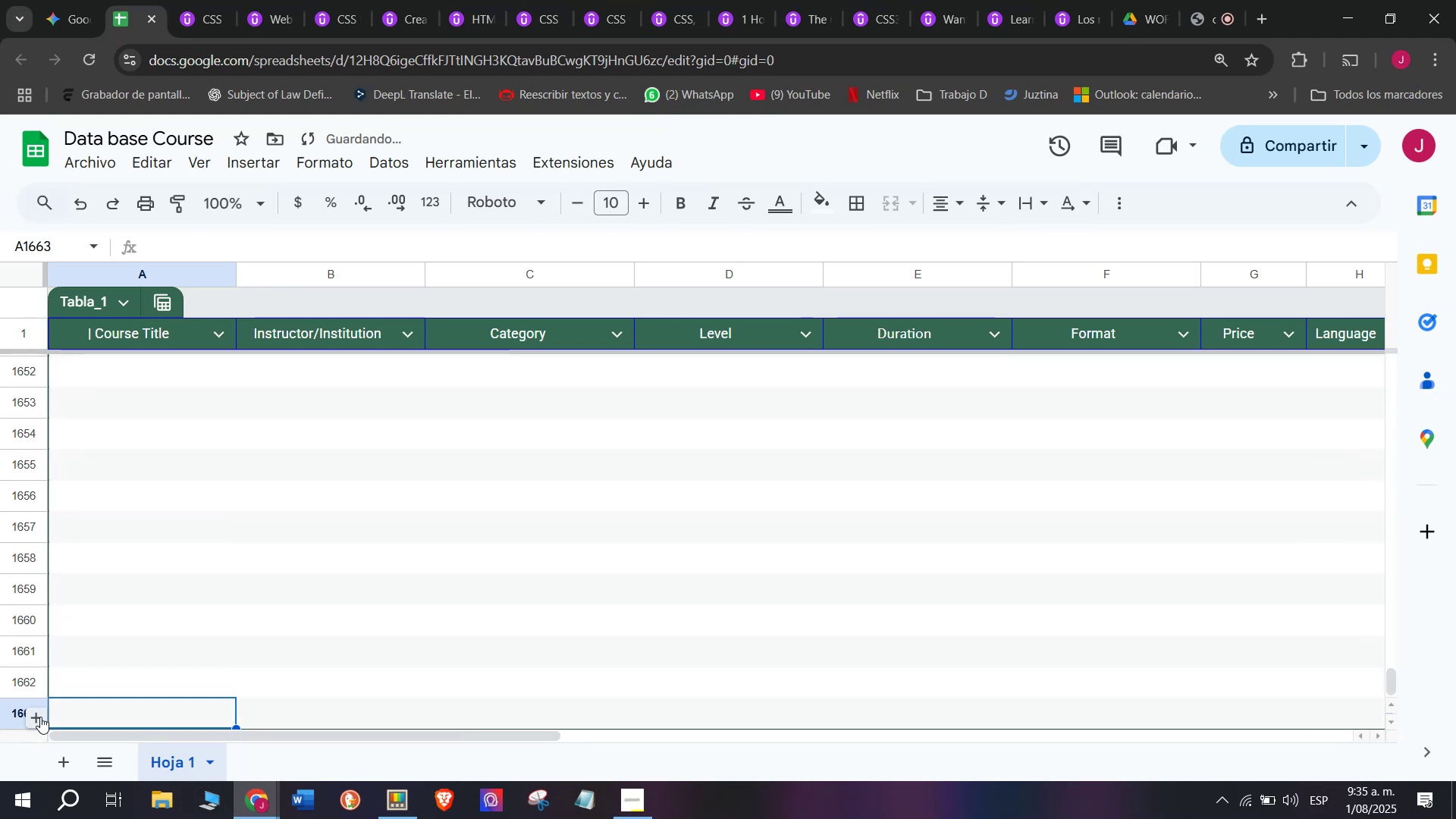 
triple_click([40, 717])
 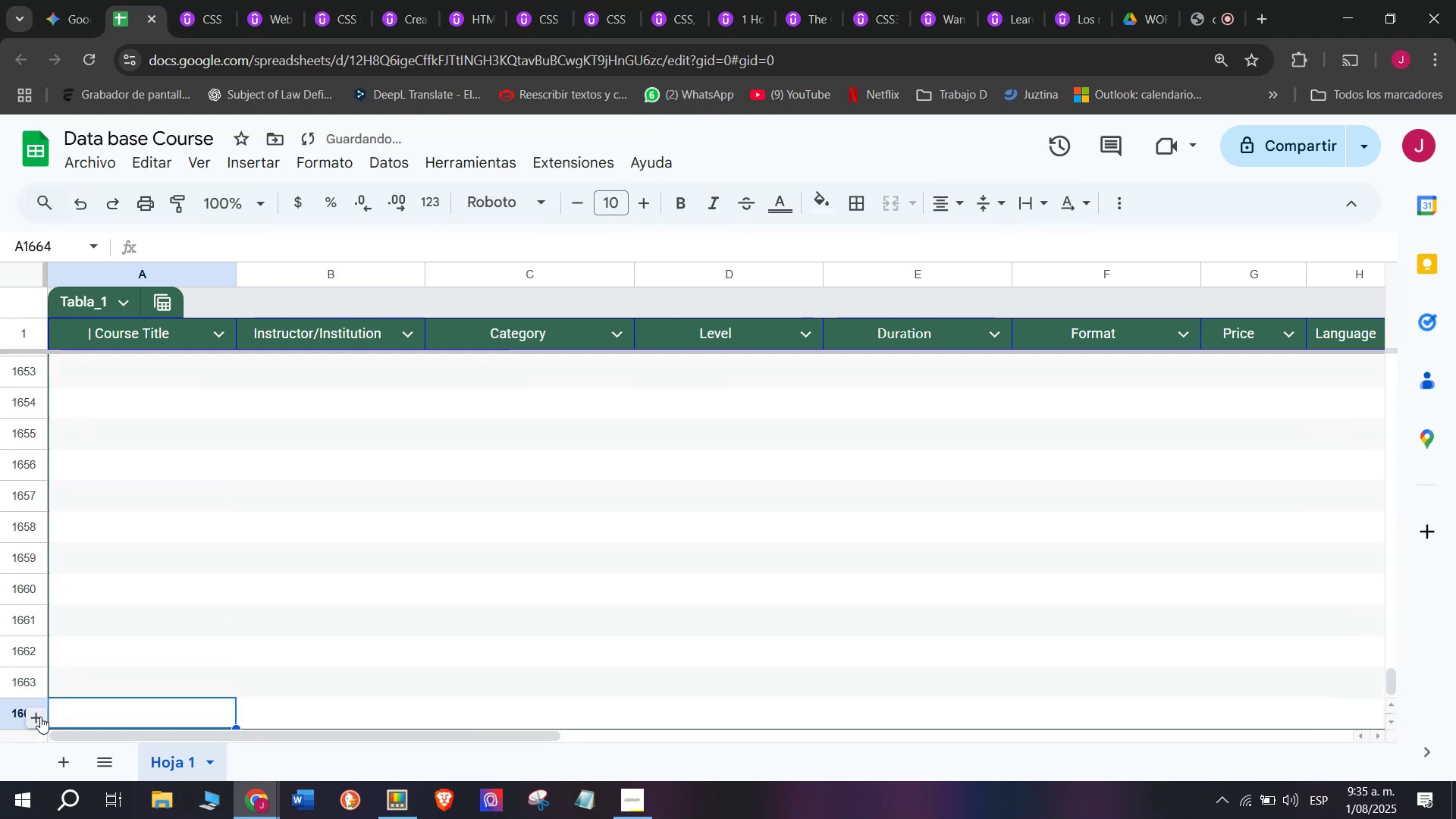 
triple_click([40, 717])
 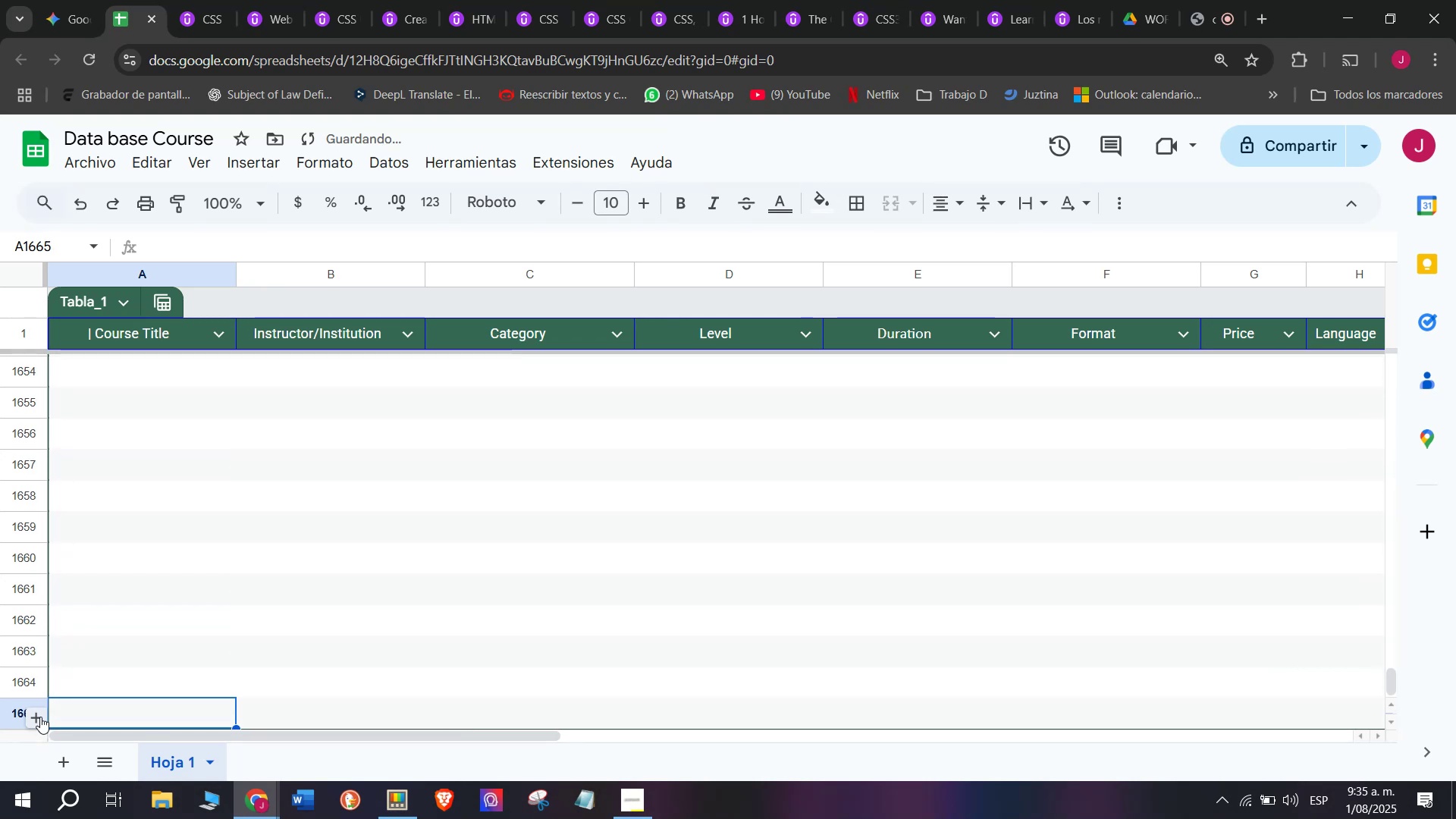 
triple_click([40, 717])
 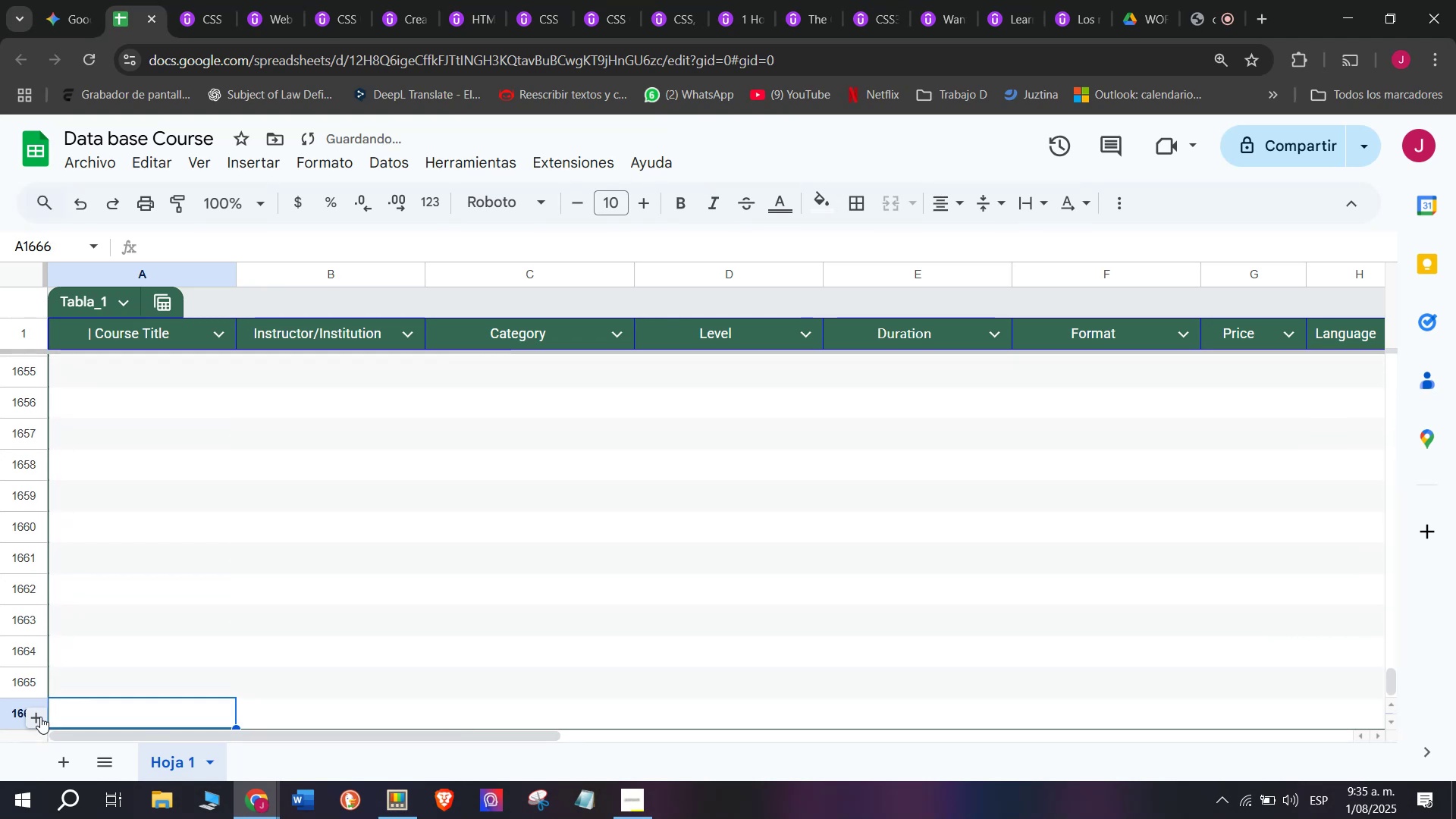 
triple_click([40, 717])
 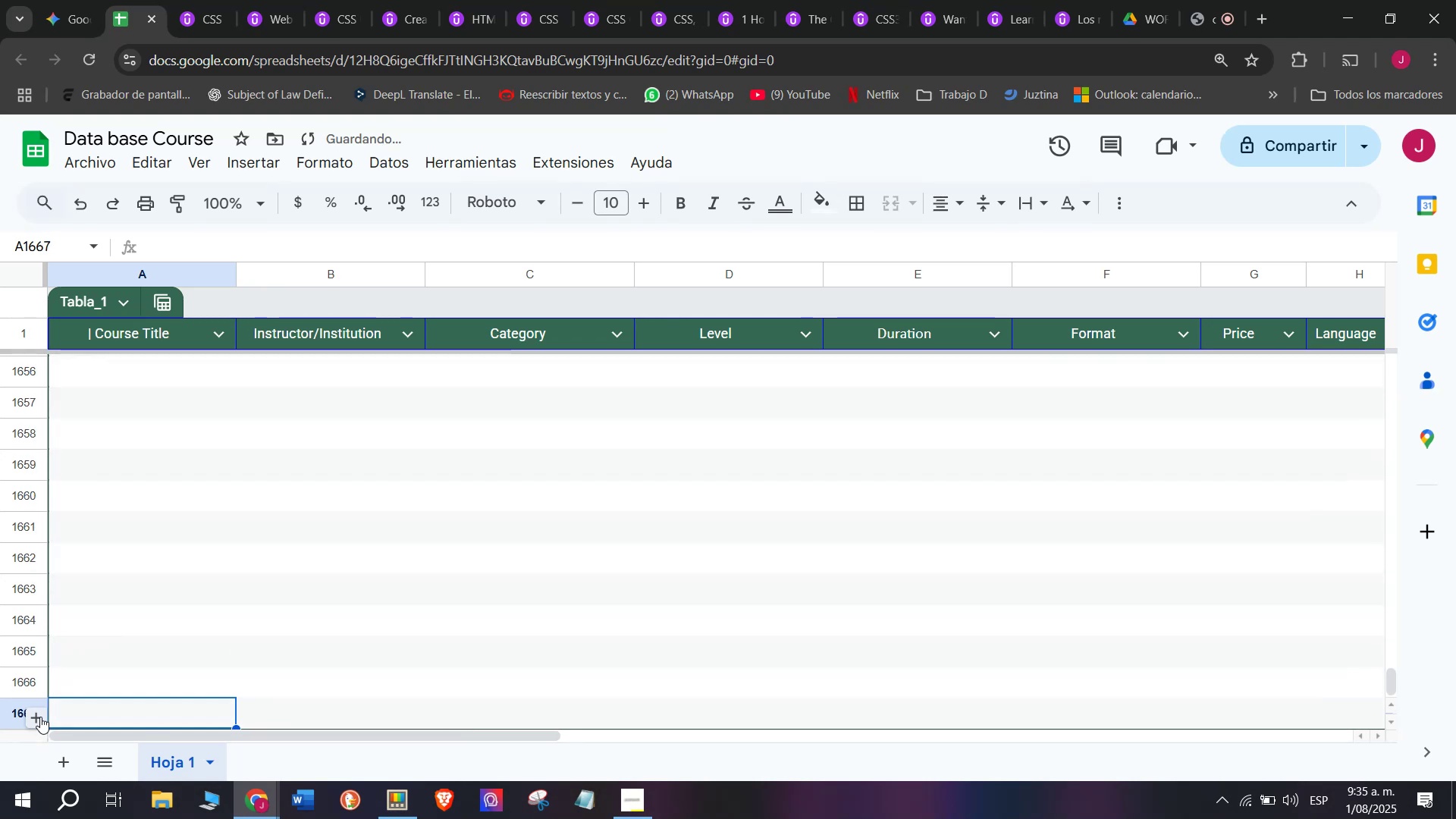 
triple_click([40, 717])
 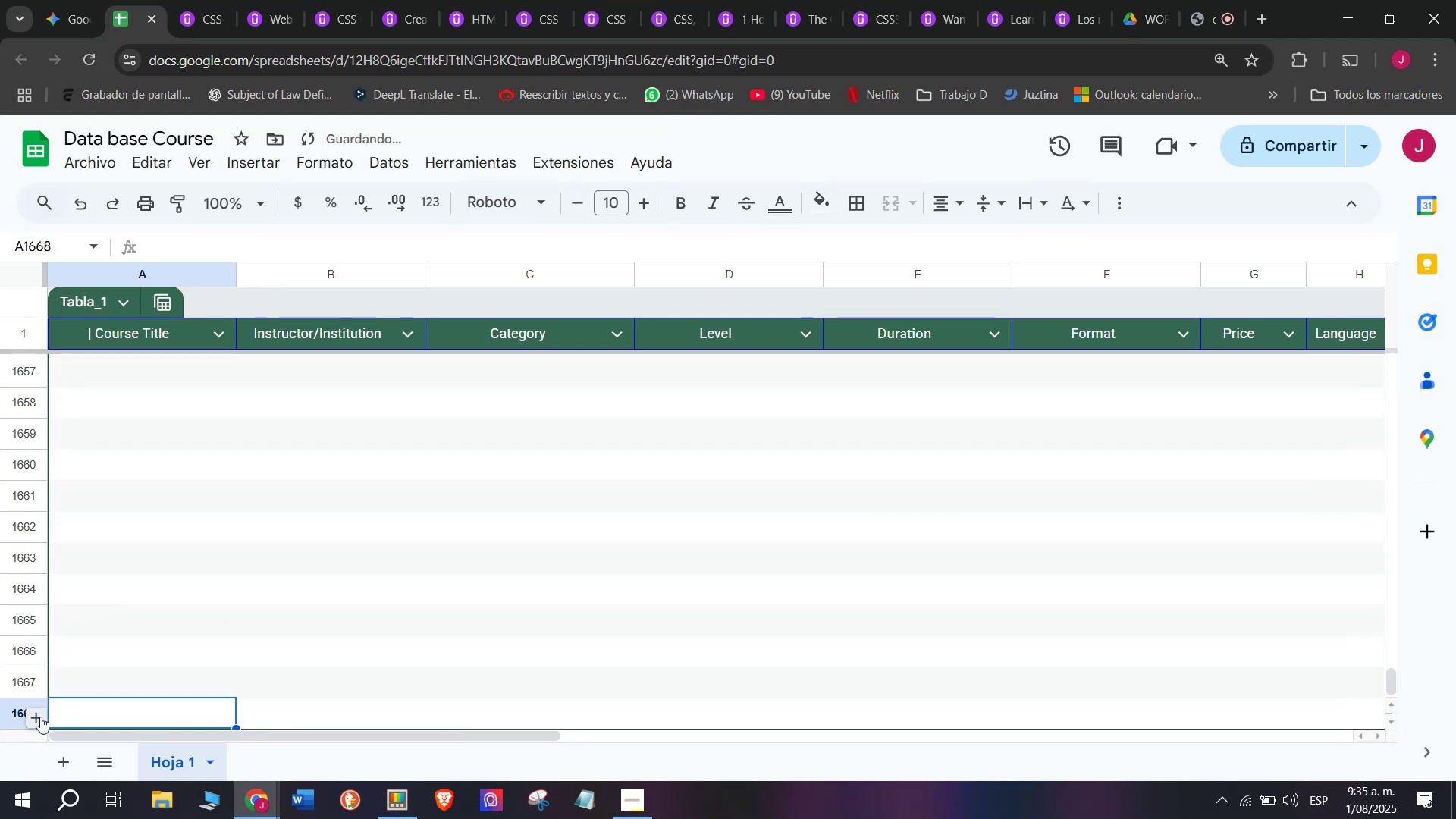 
triple_click([40, 717])
 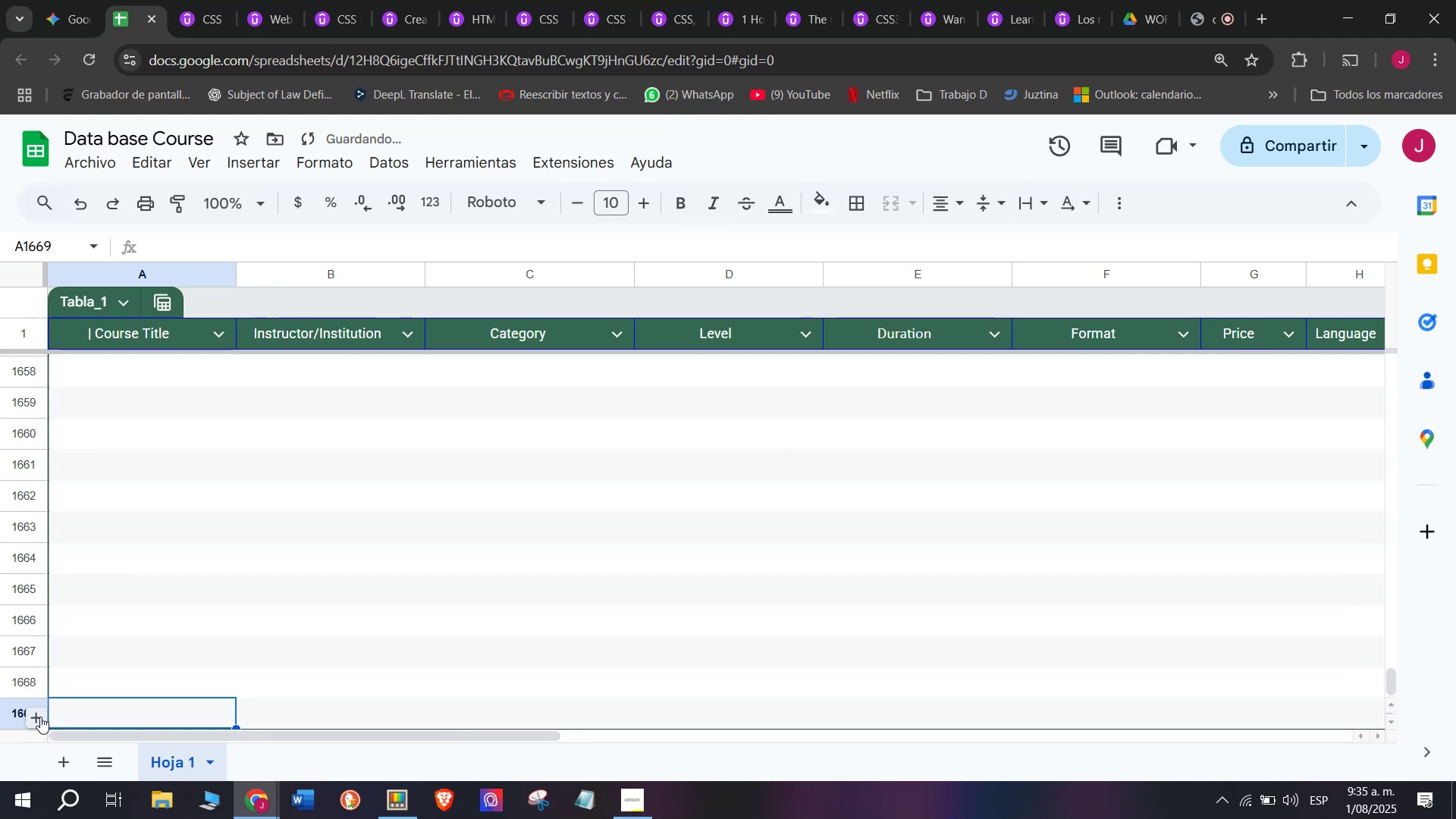 
triple_click([40, 717])
 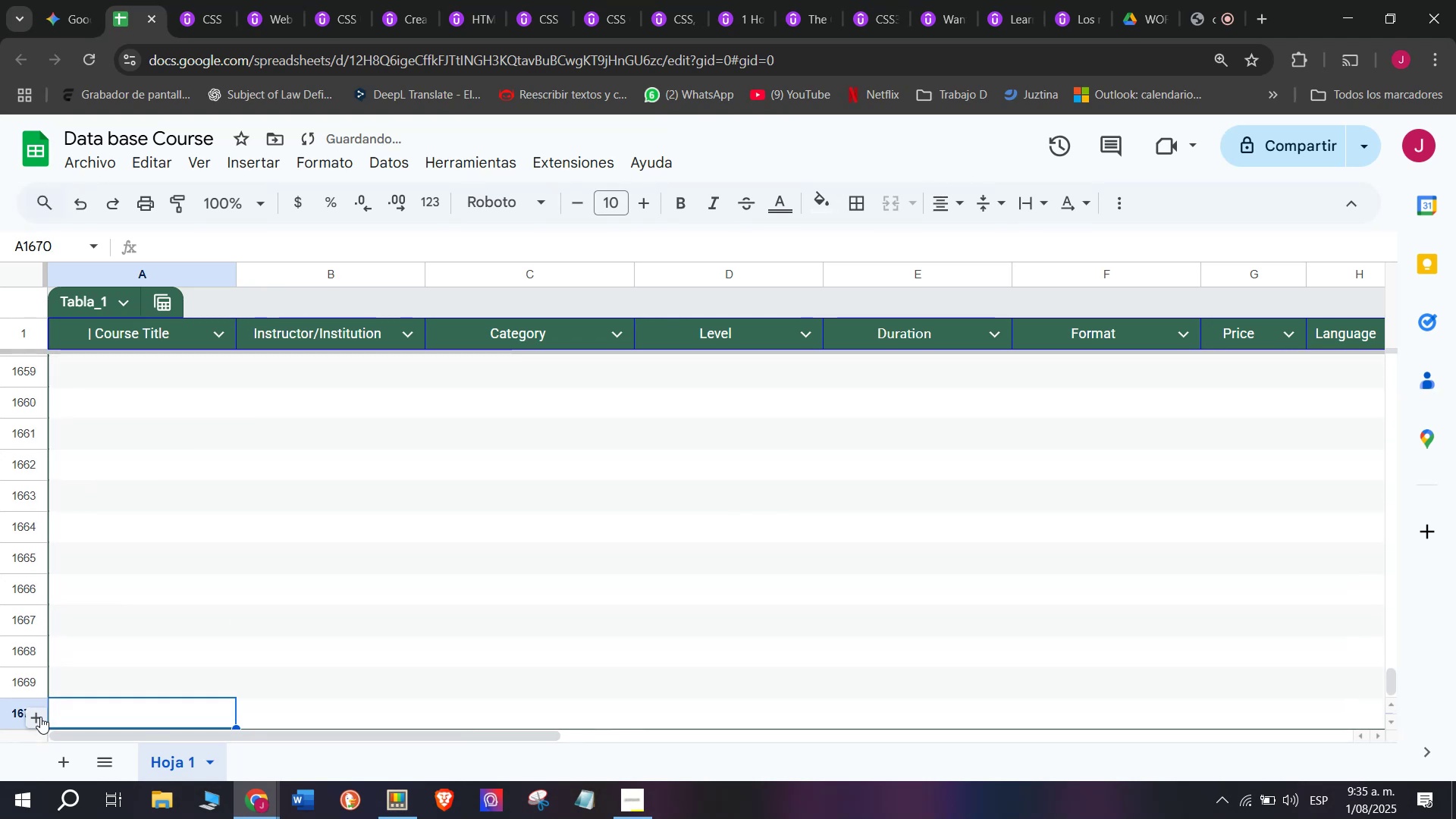 
triple_click([40, 717])
 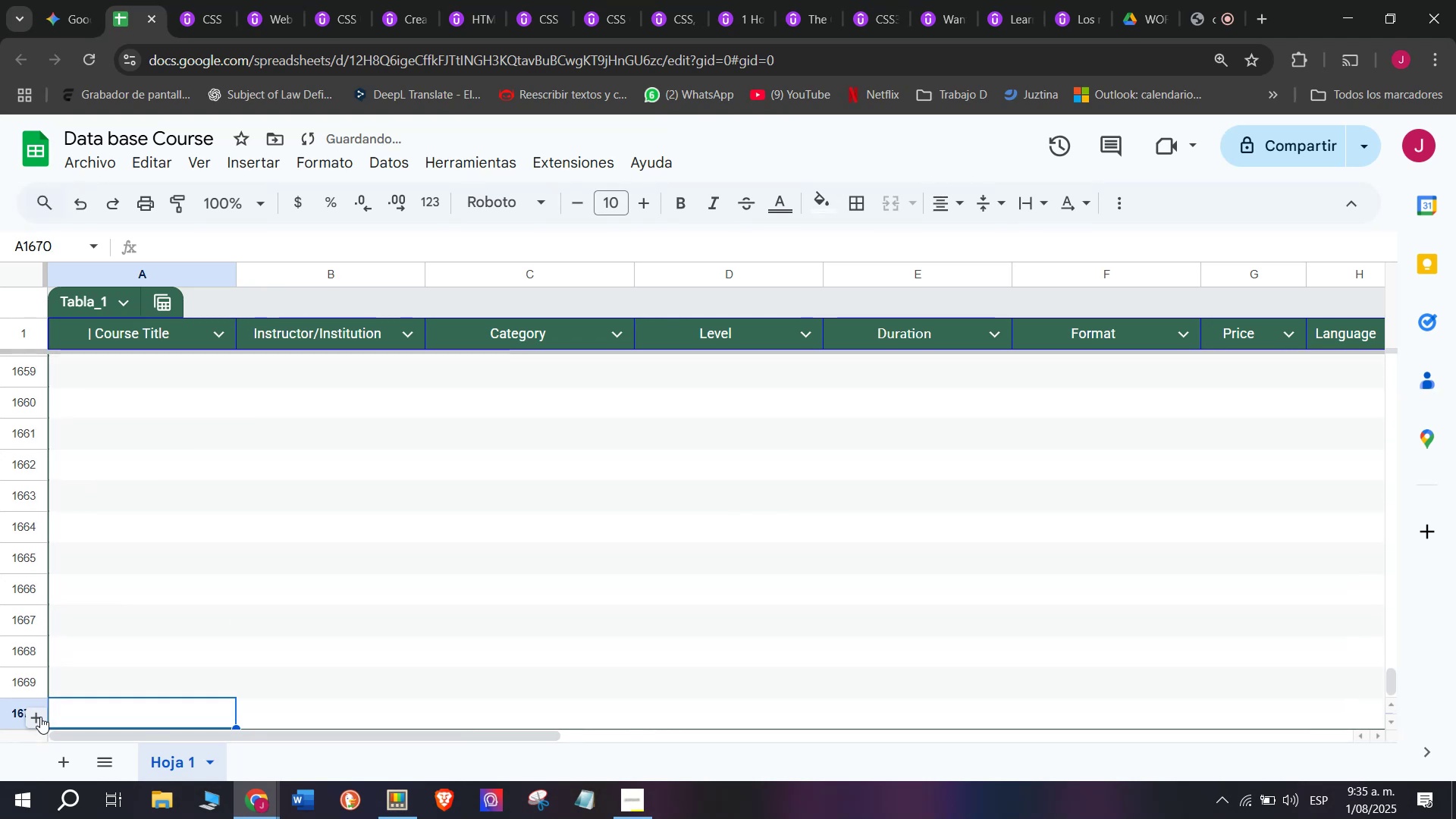 
triple_click([40, 717])
 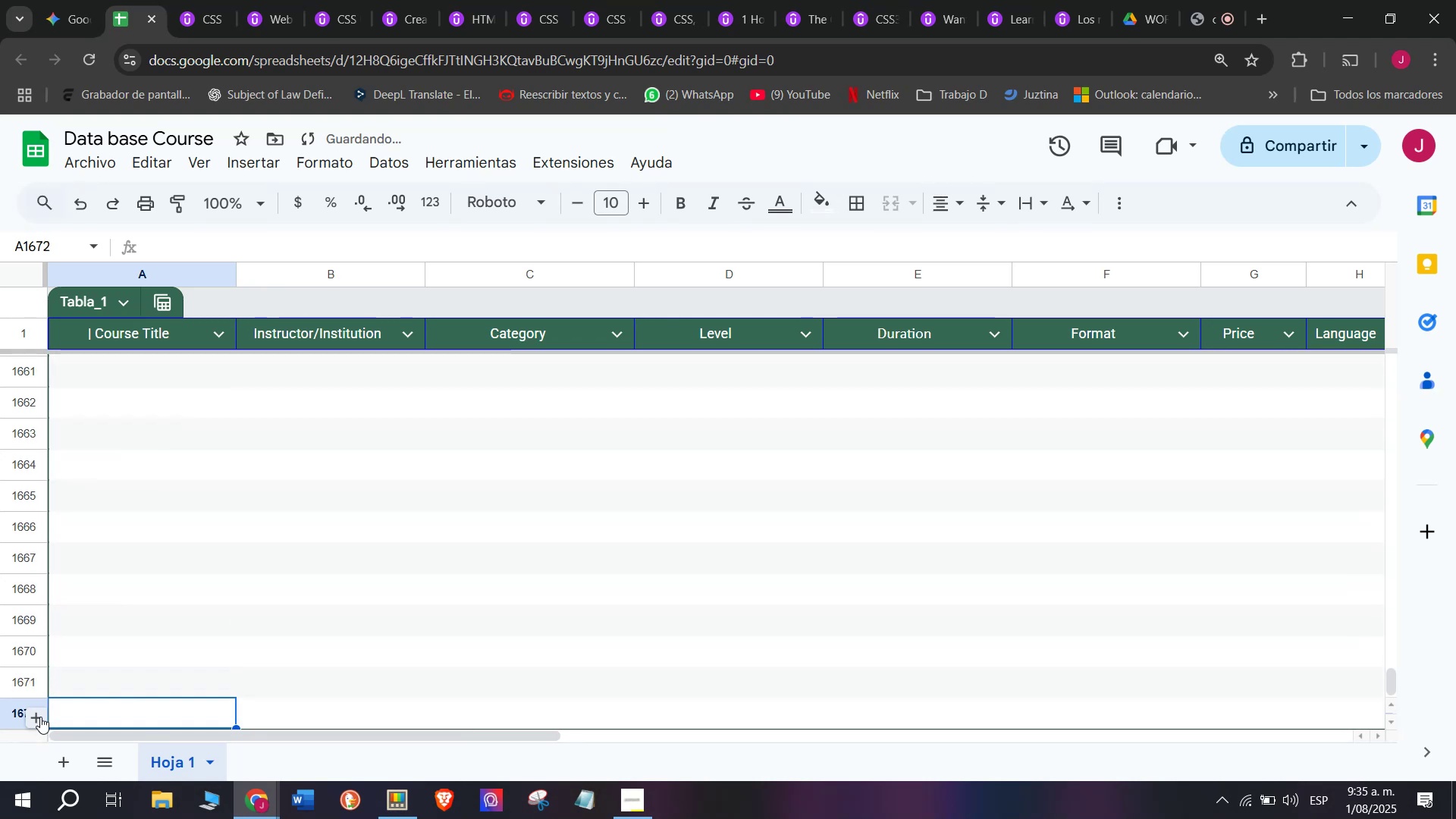 
triple_click([40, 717])
 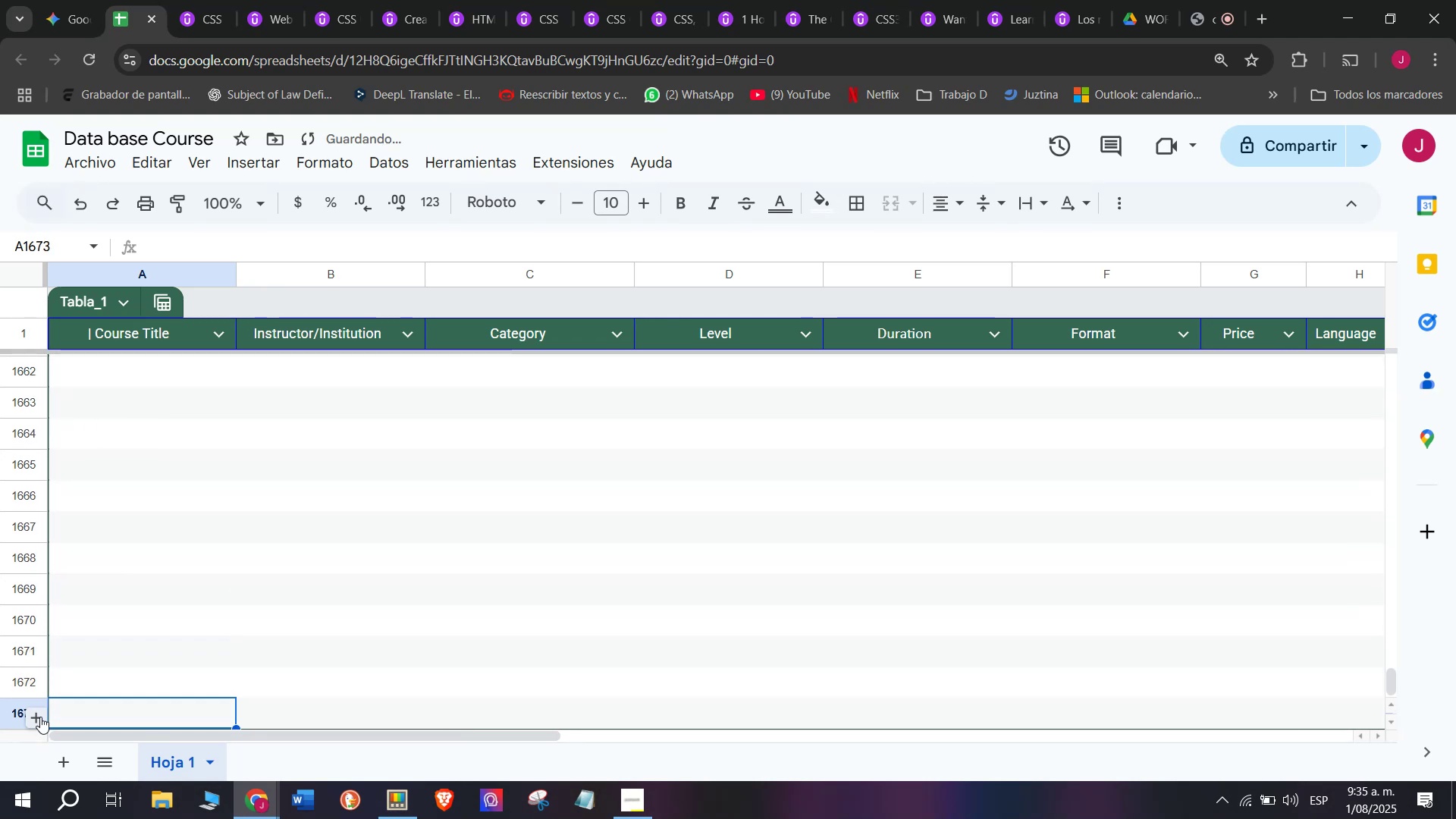 
triple_click([40, 717])
 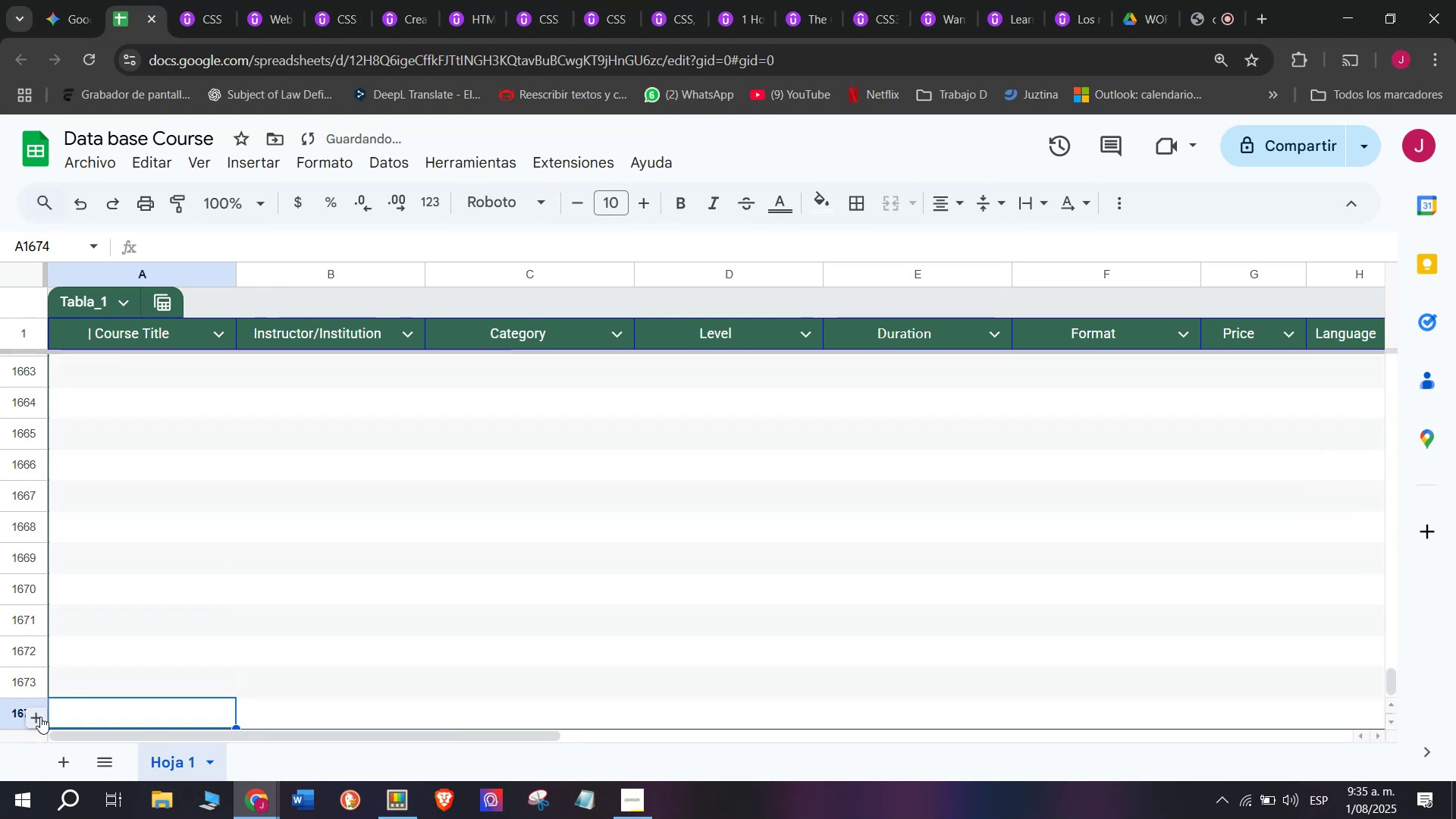 
triple_click([40, 717])
 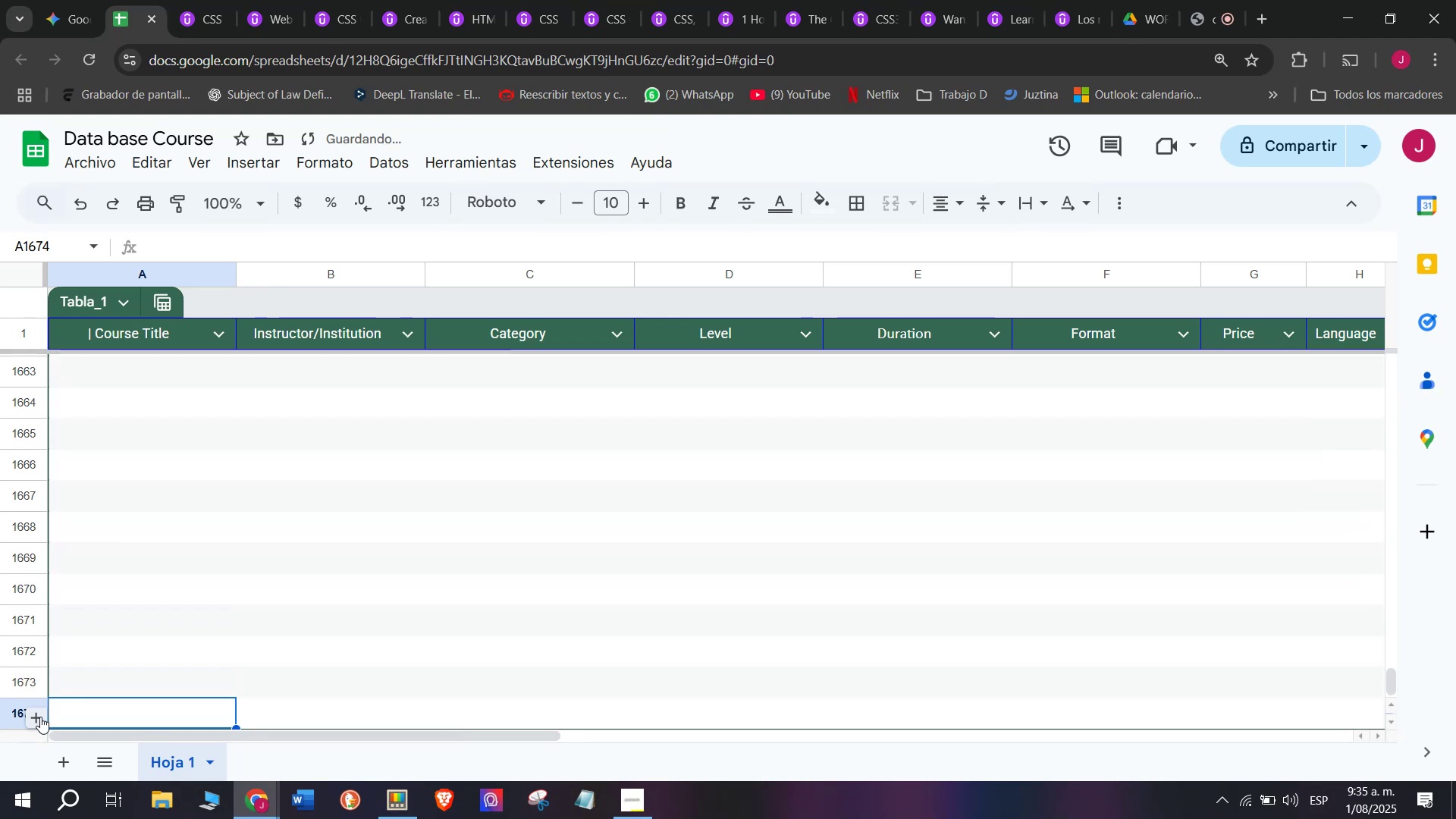 
triple_click([40, 717])
 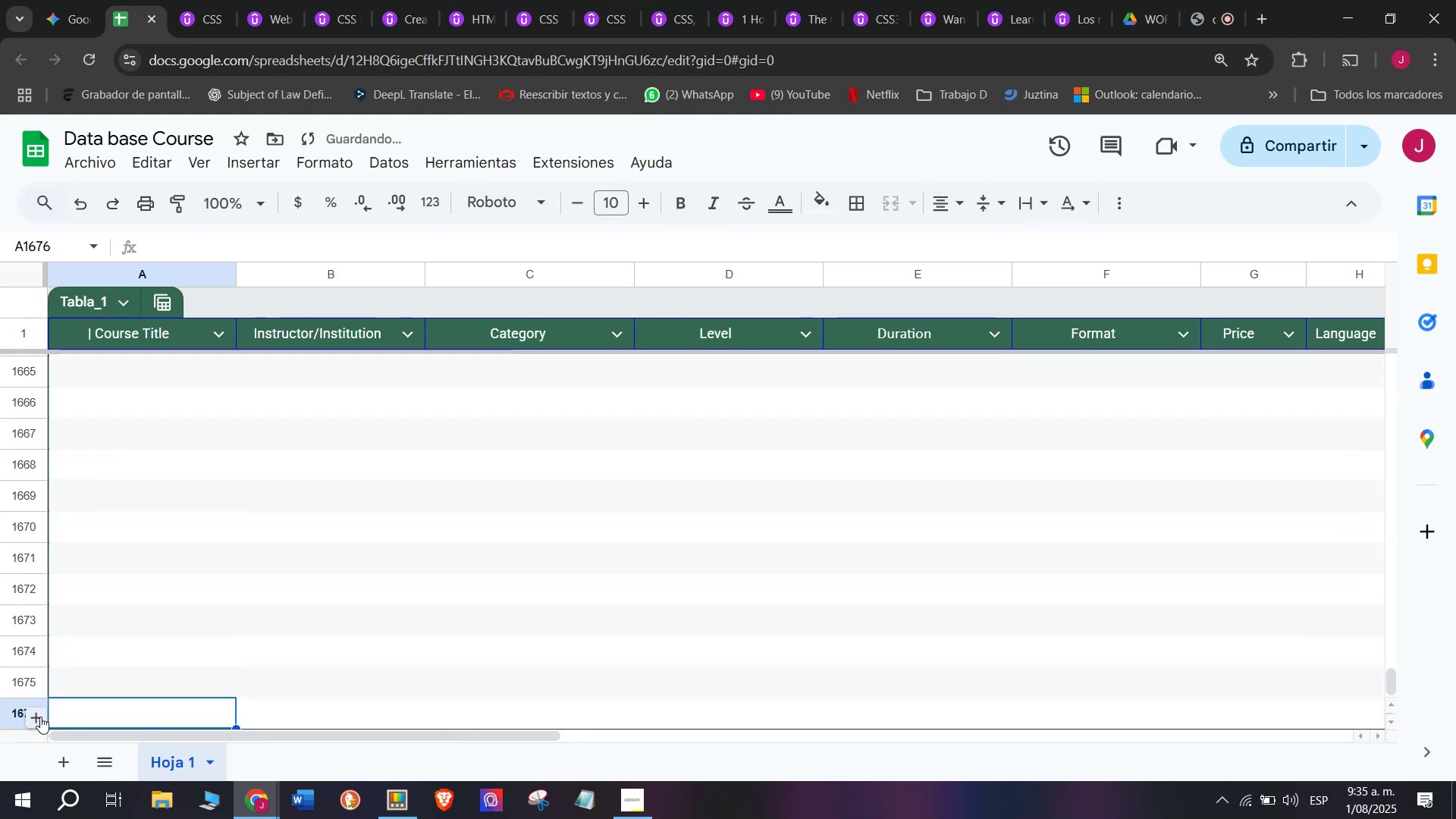 
triple_click([40, 717])
 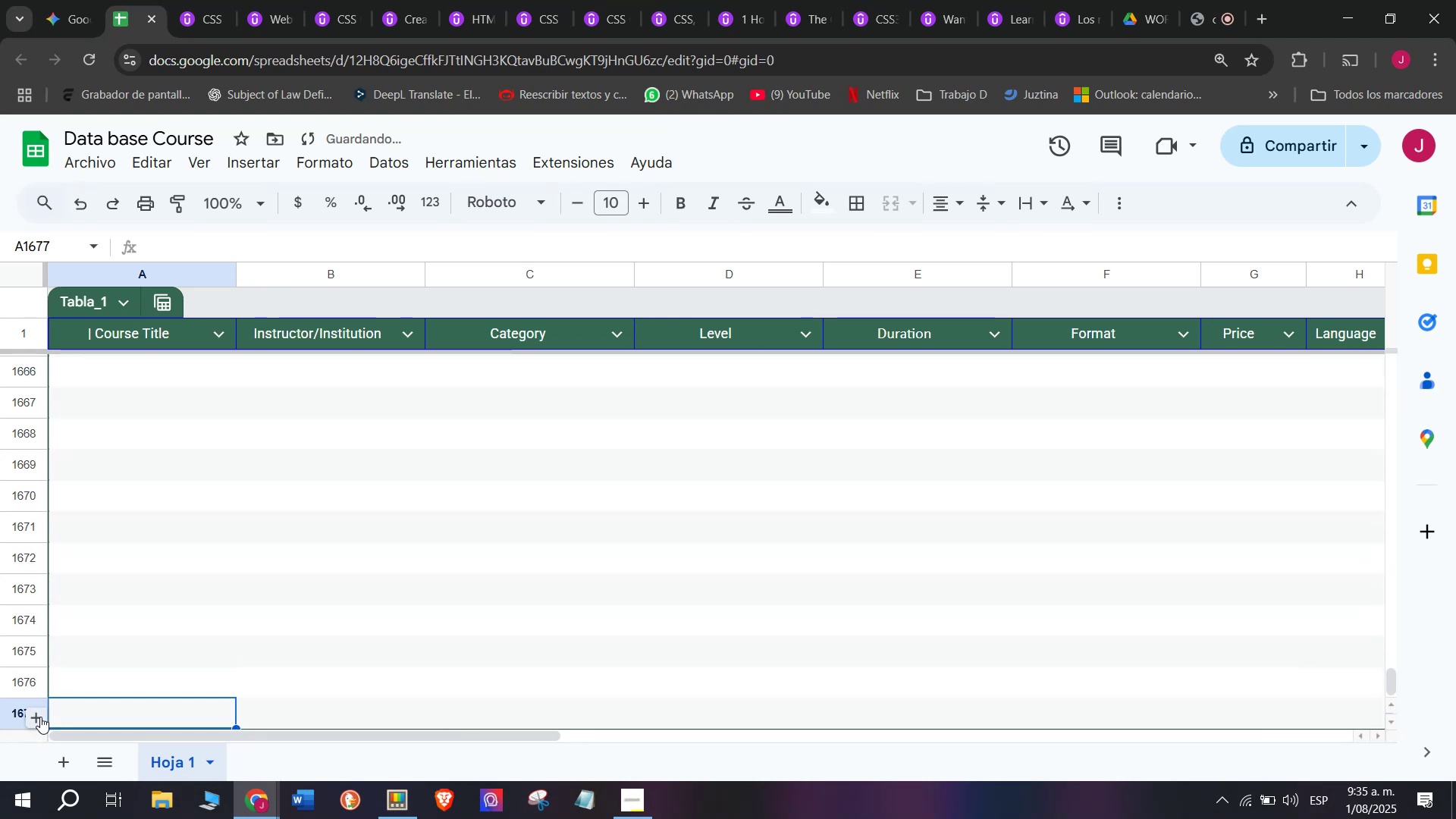 
triple_click([40, 717])
 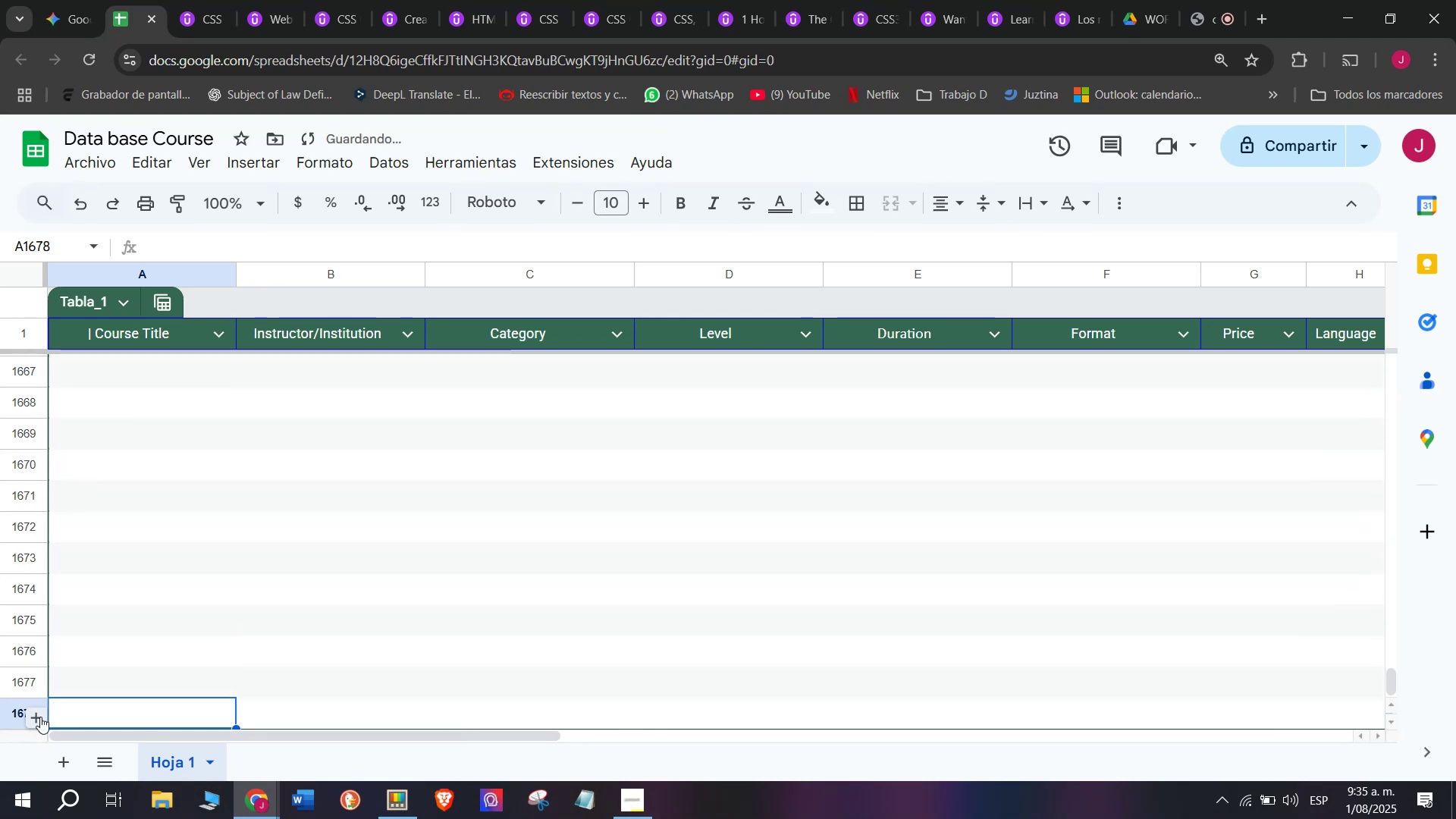 
triple_click([40, 717])
 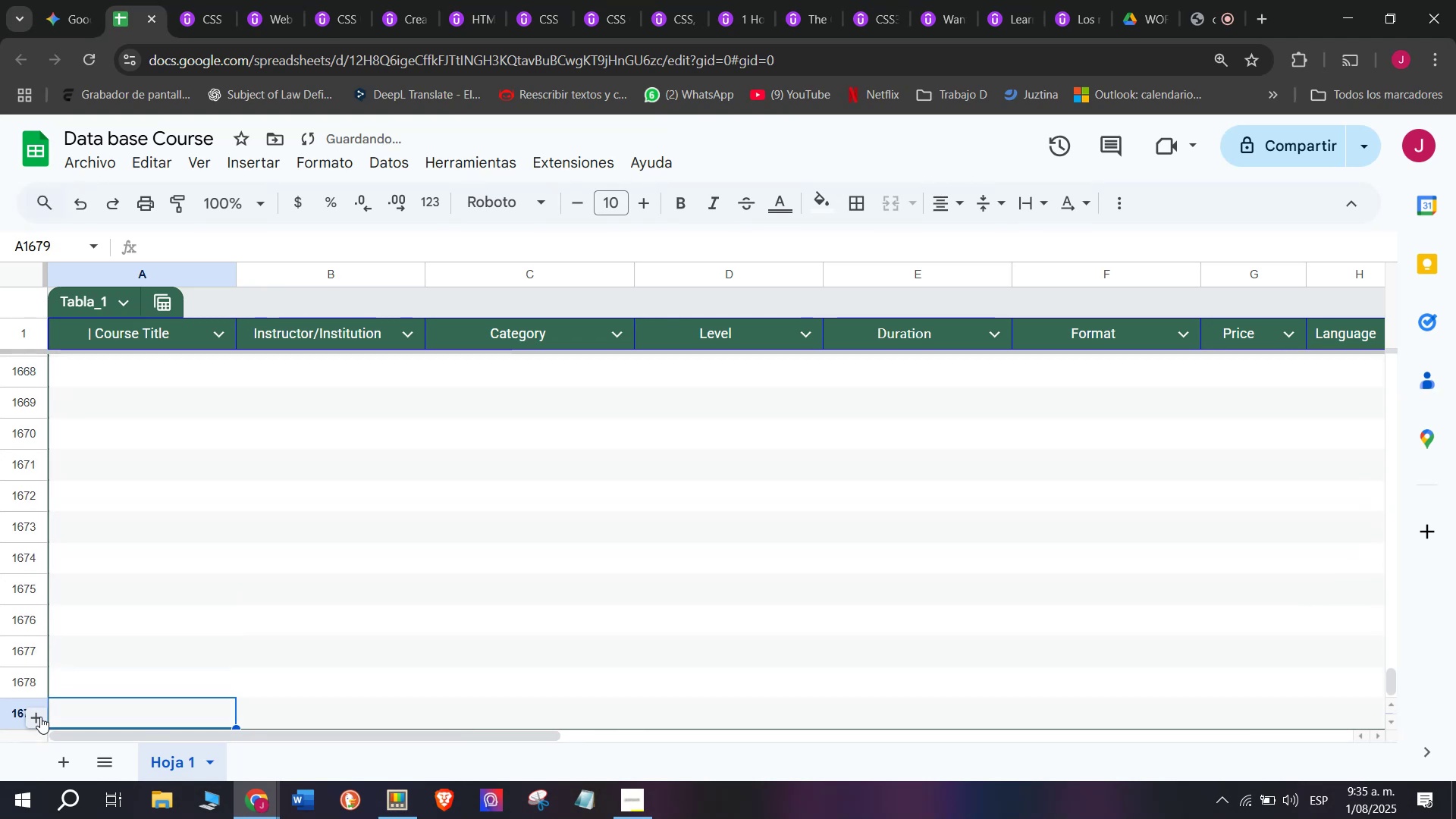 
triple_click([40, 717])
 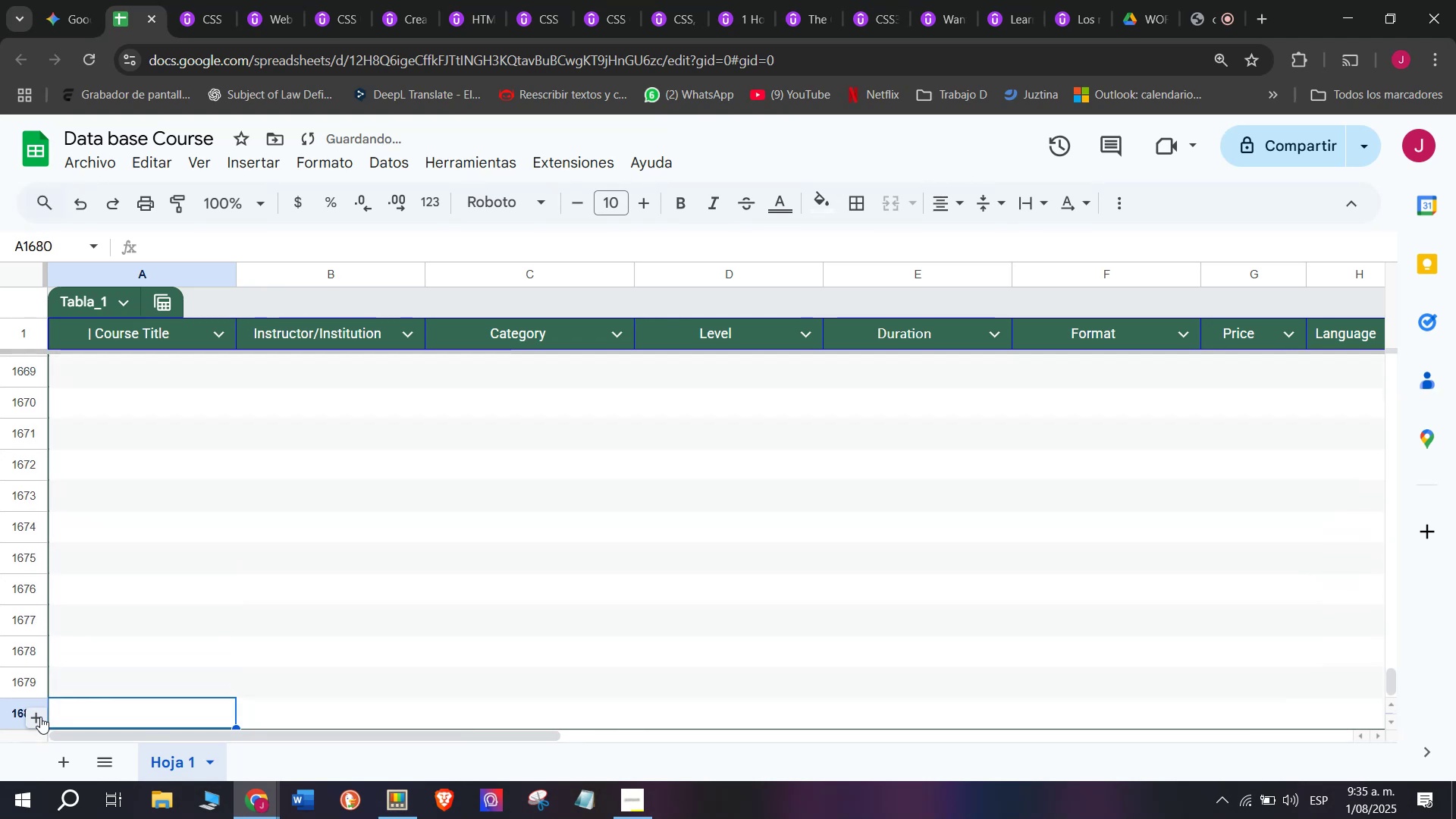 
triple_click([40, 717])
 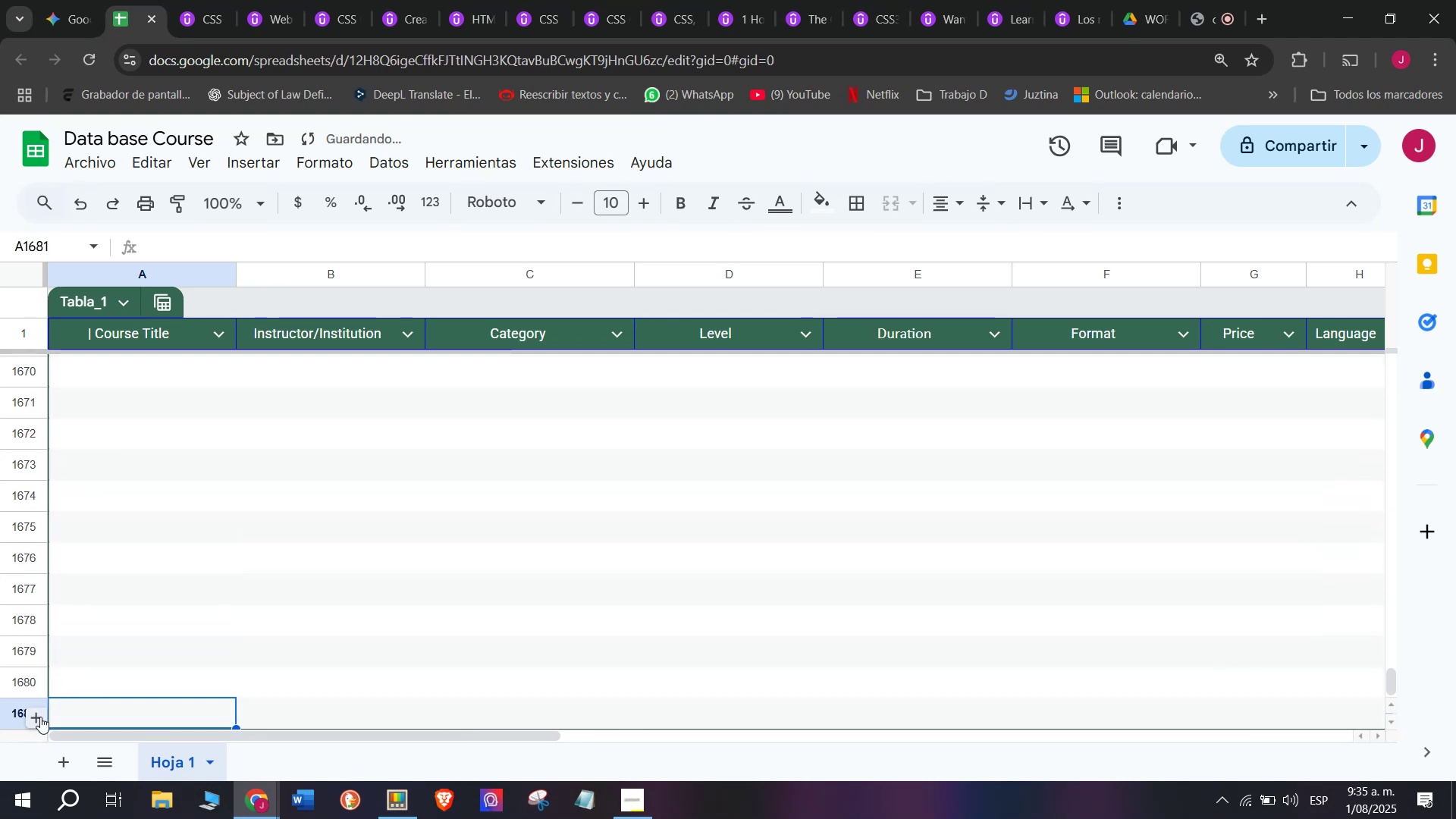 
triple_click([40, 717])
 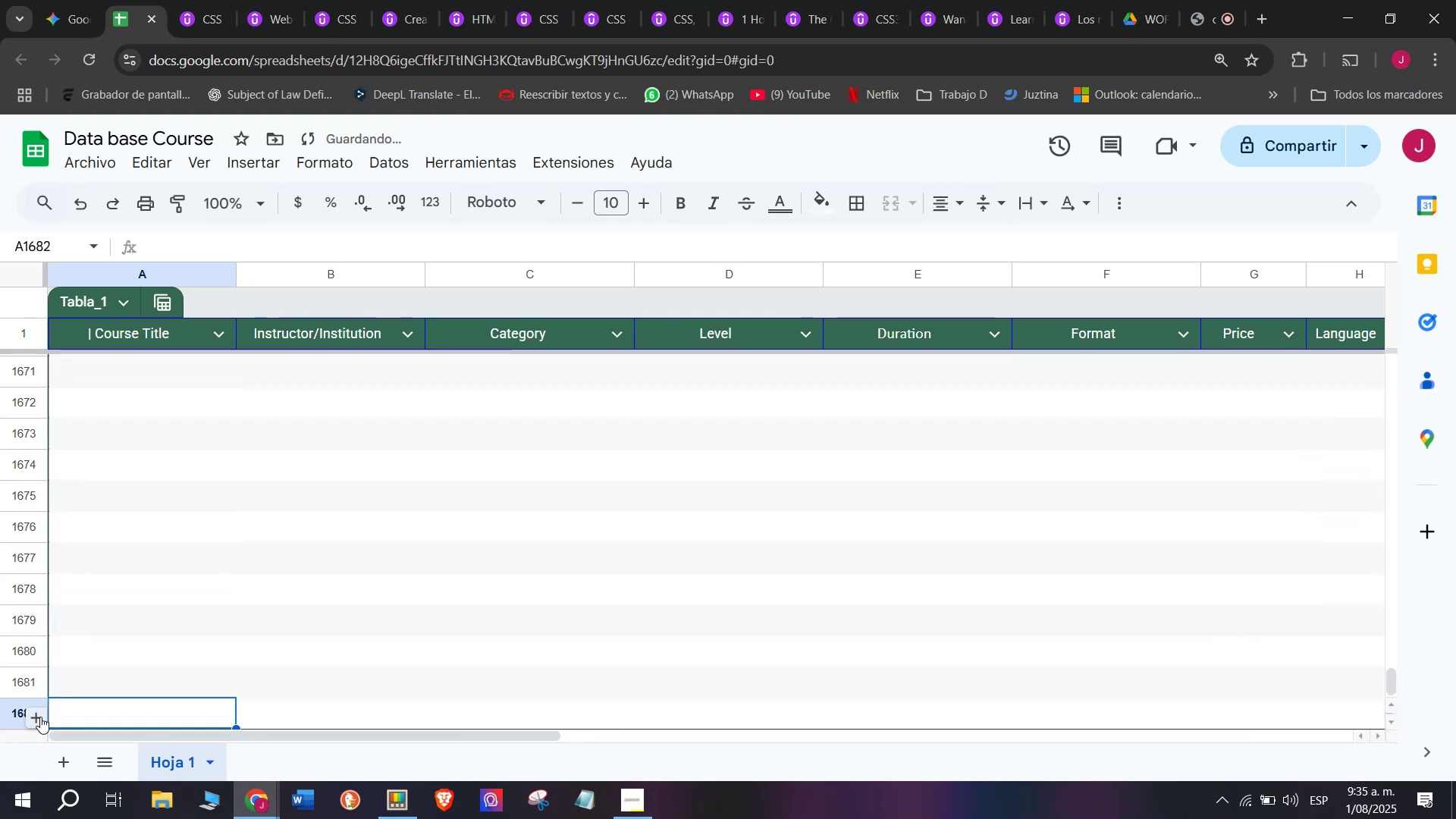 
triple_click([40, 717])
 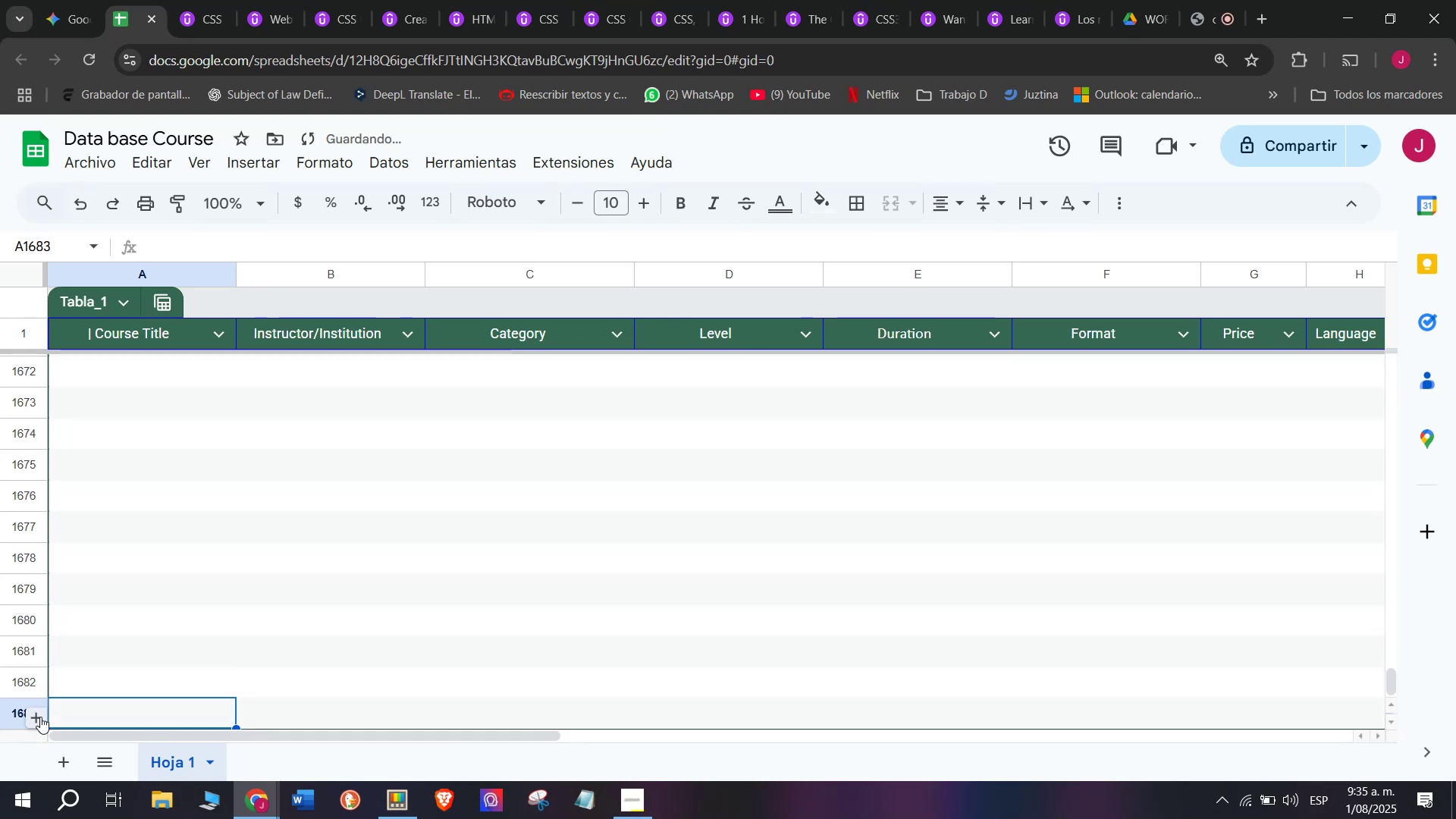 
triple_click([40, 717])
 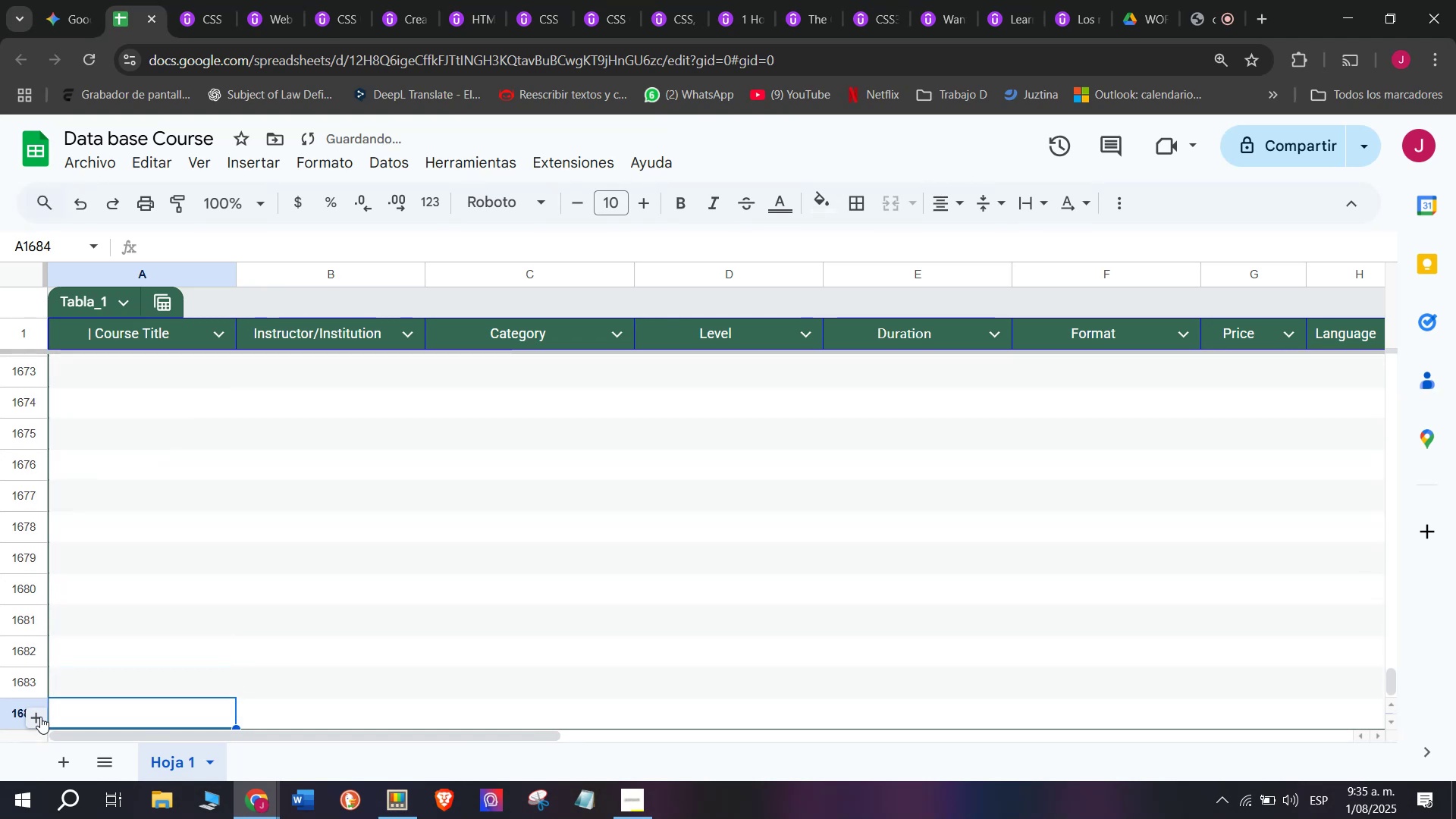 
triple_click([40, 717])
 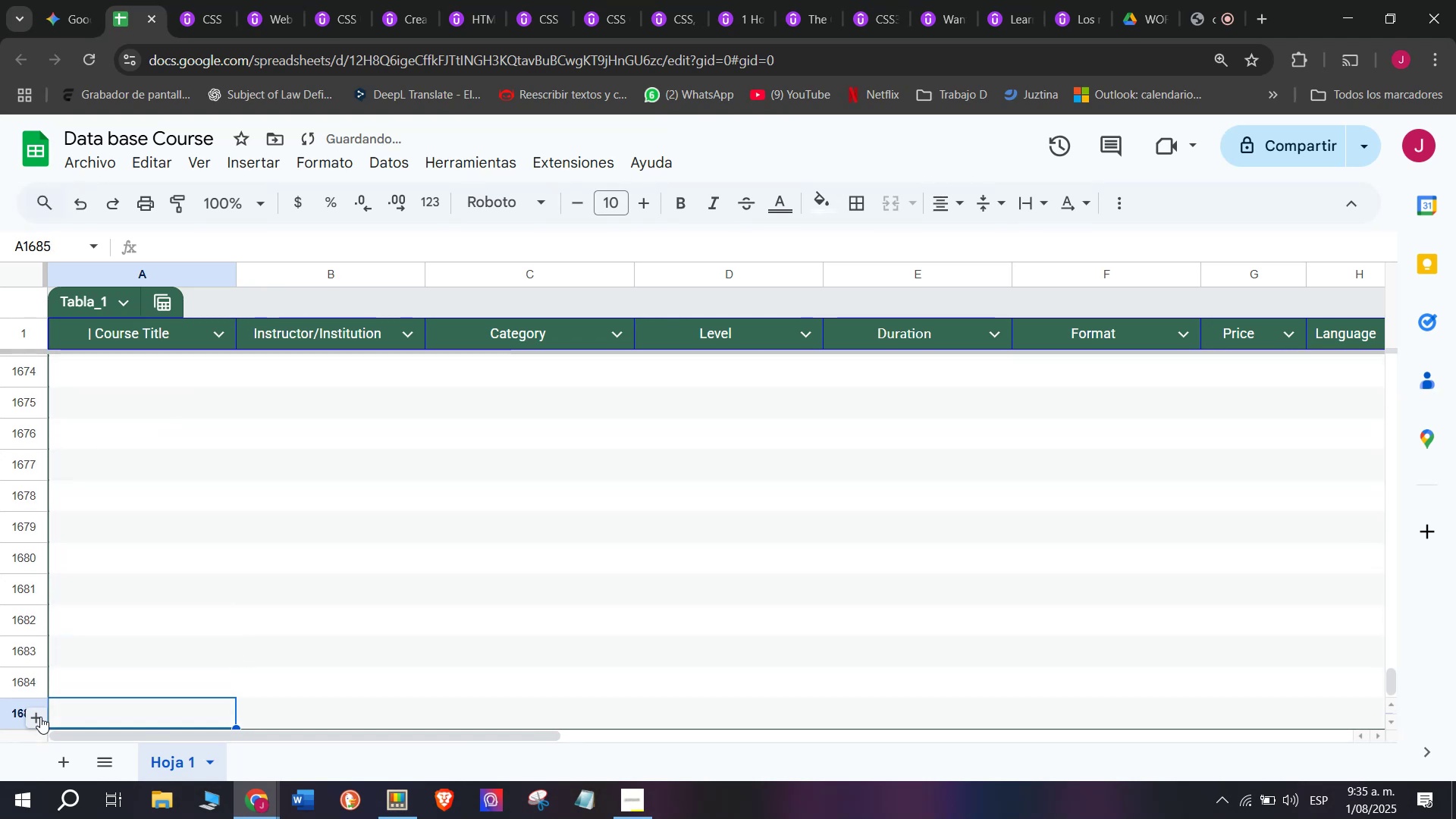 
triple_click([40, 717])
 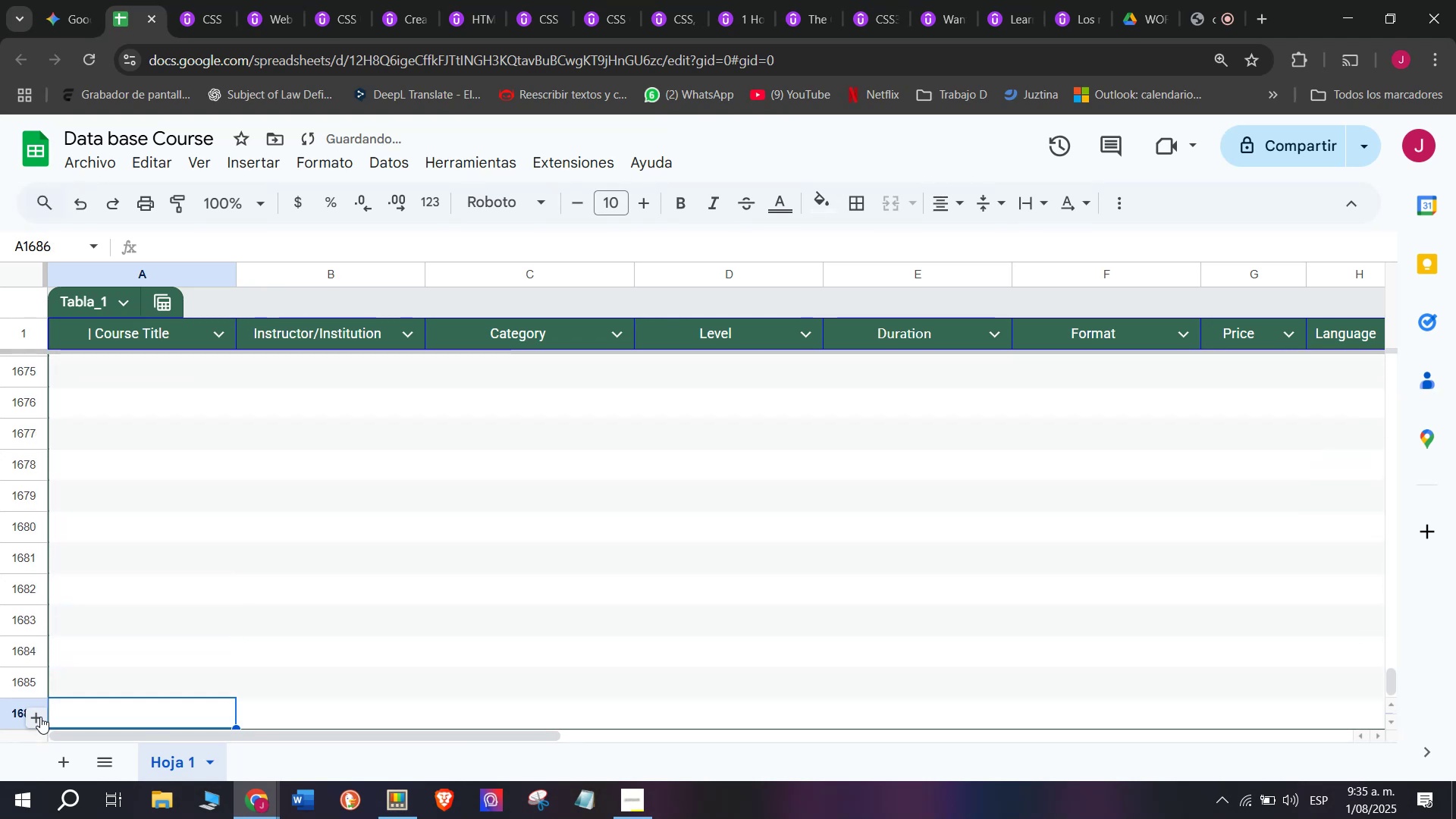 
triple_click([40, 717])
 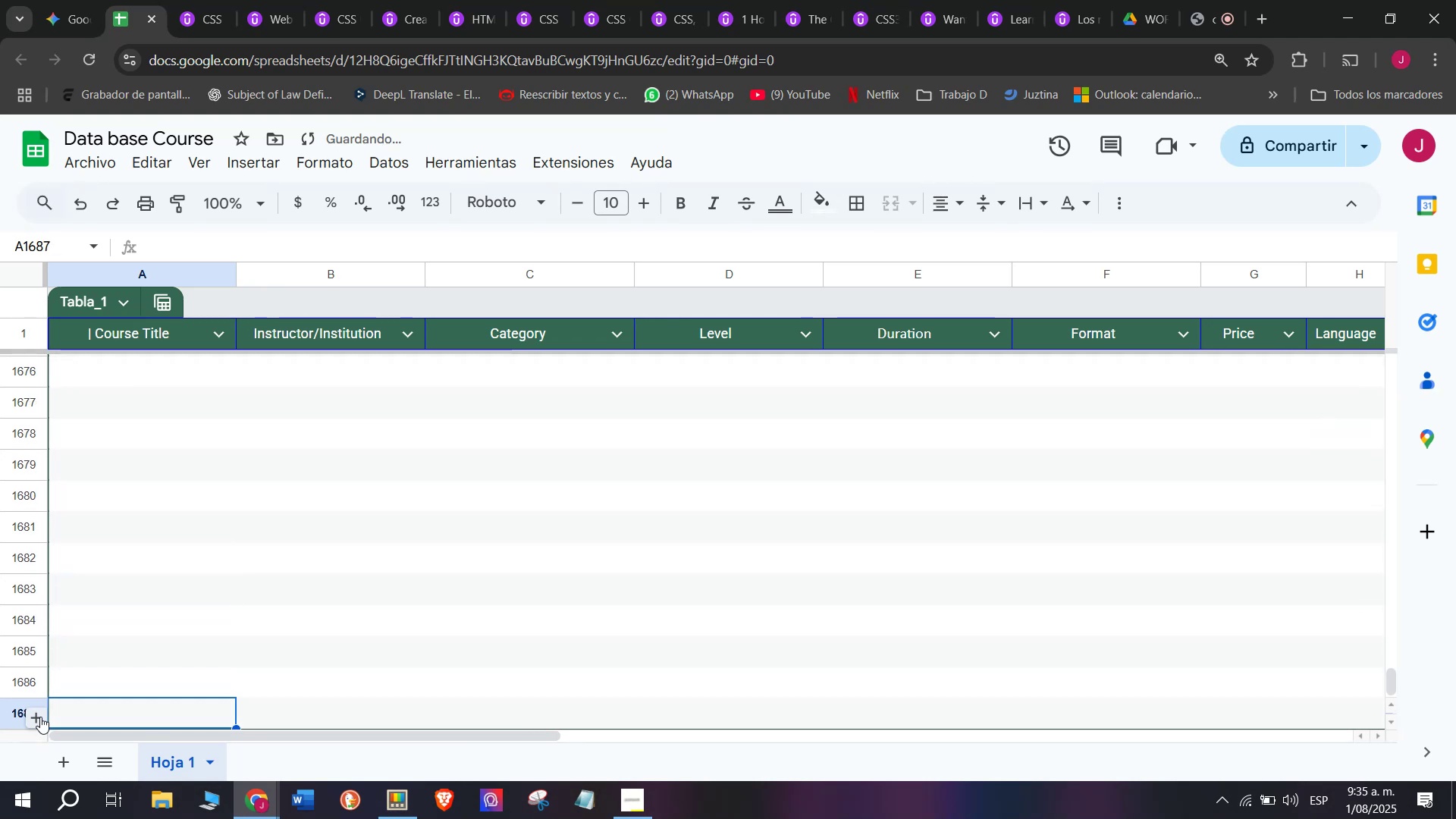 
triple_click([40, 717])
 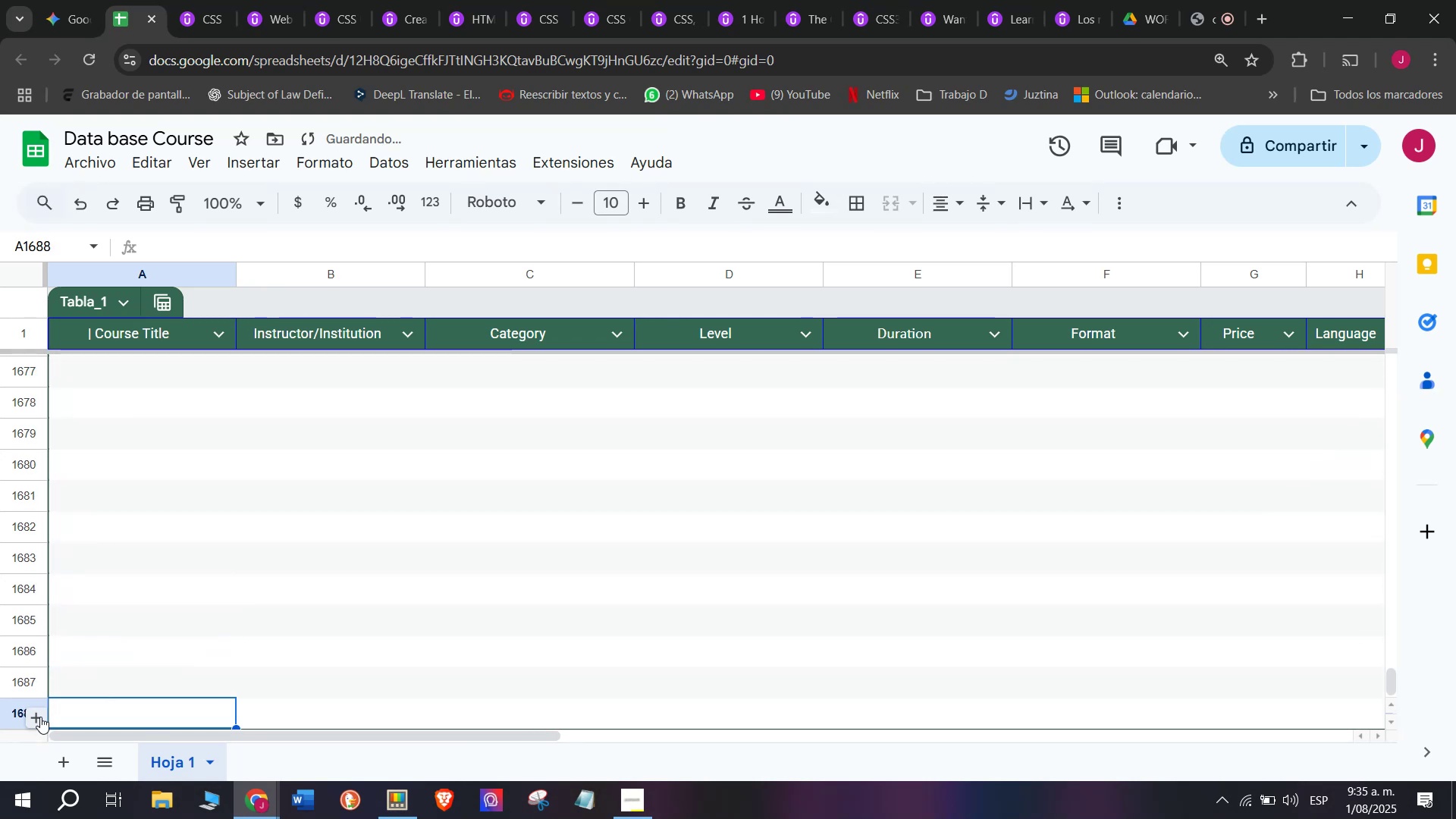 
triple_click([40, 717])
 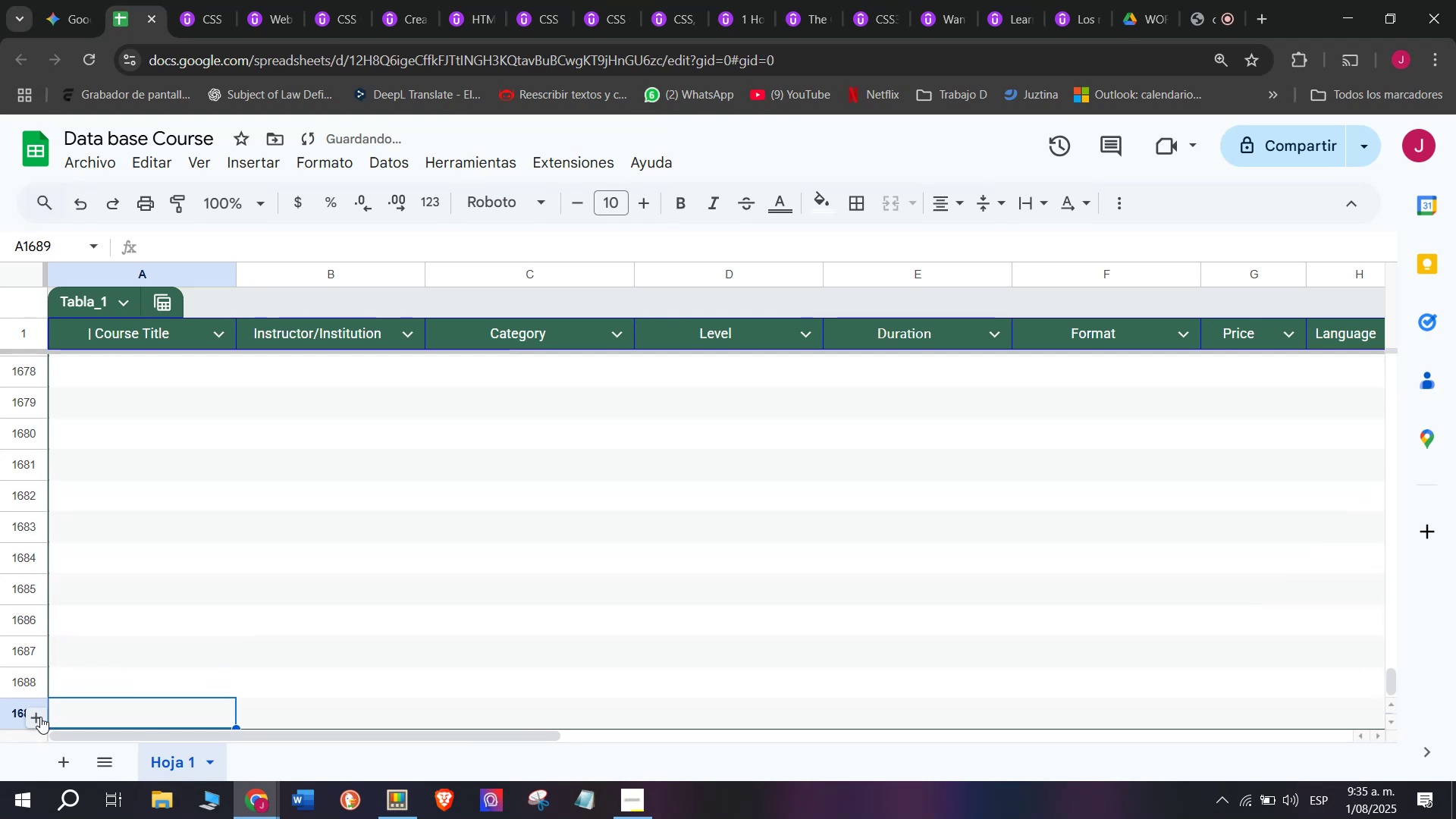 
triple_click([40, 717])
 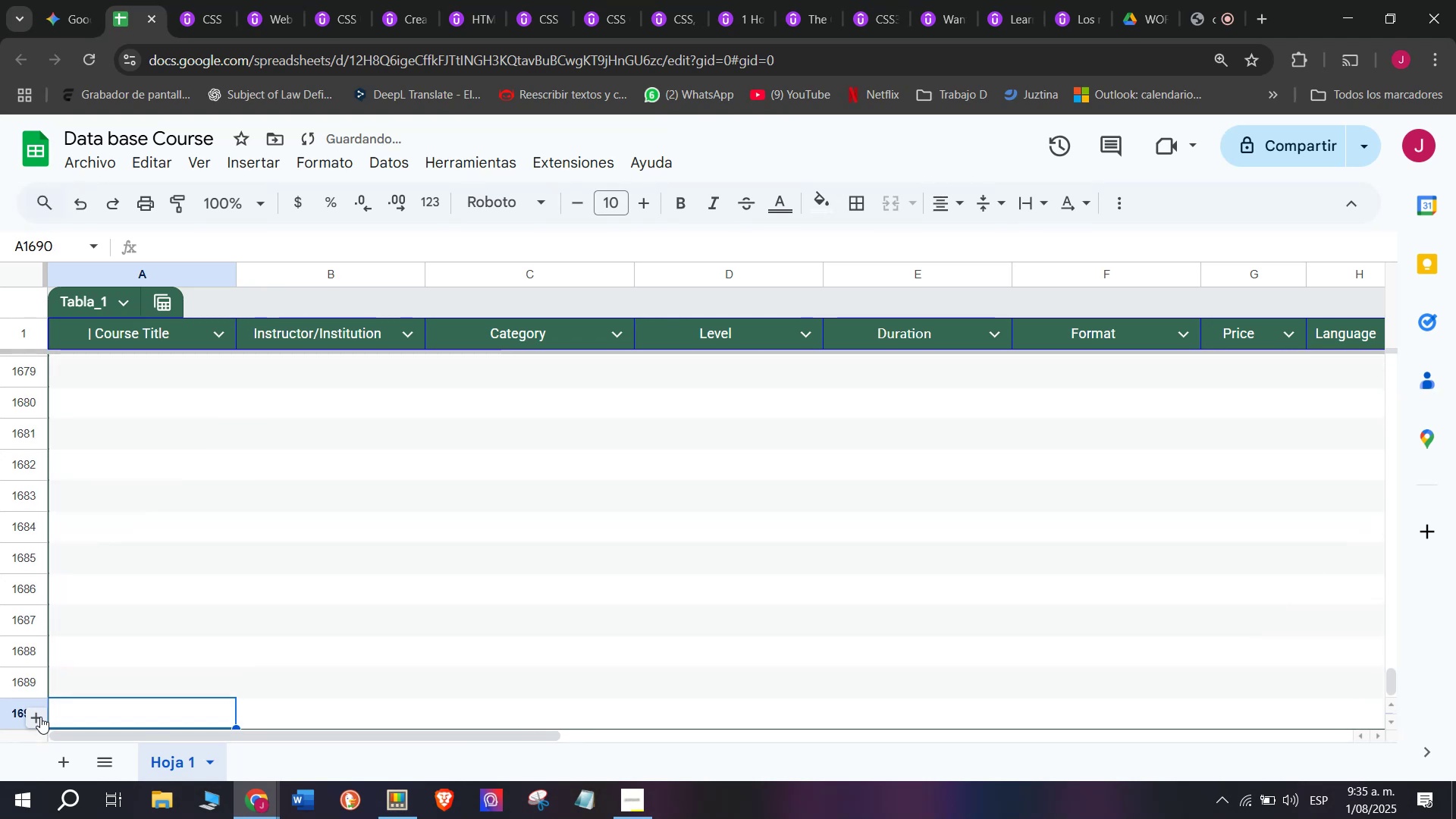 
triple_click([40, 717])
 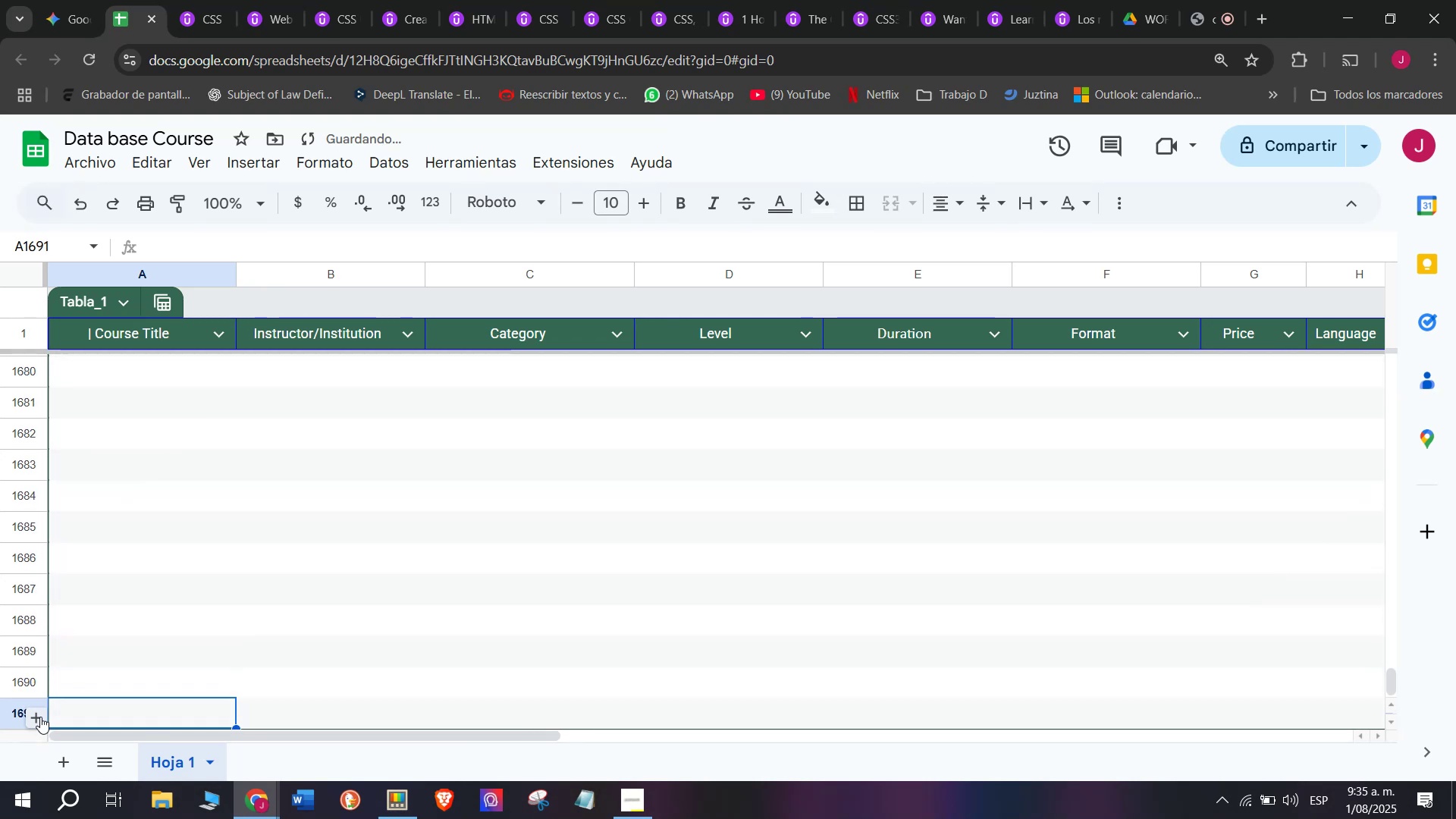 
triple_click([40, 717])
 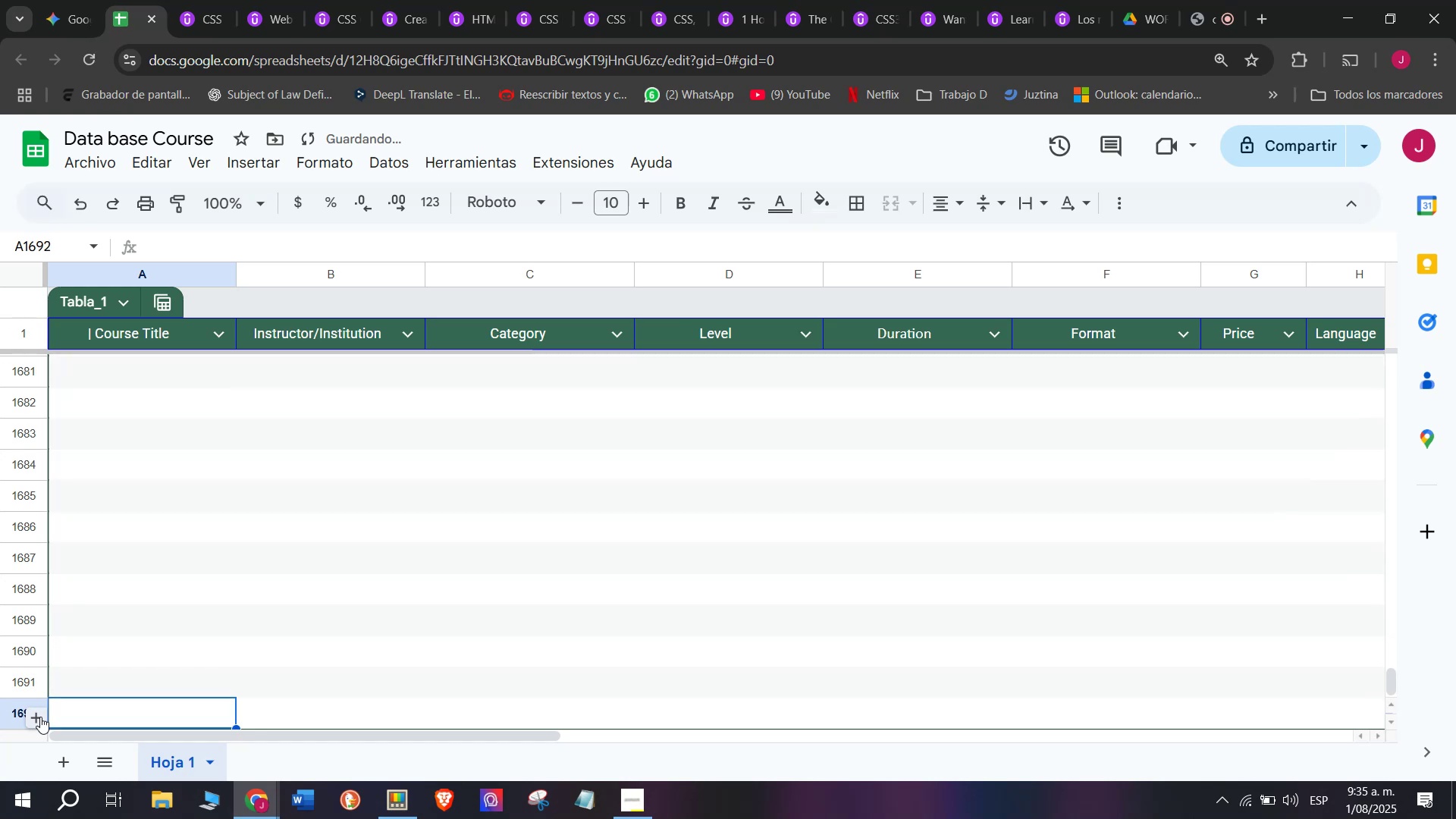 
triple_click([40, 717])
 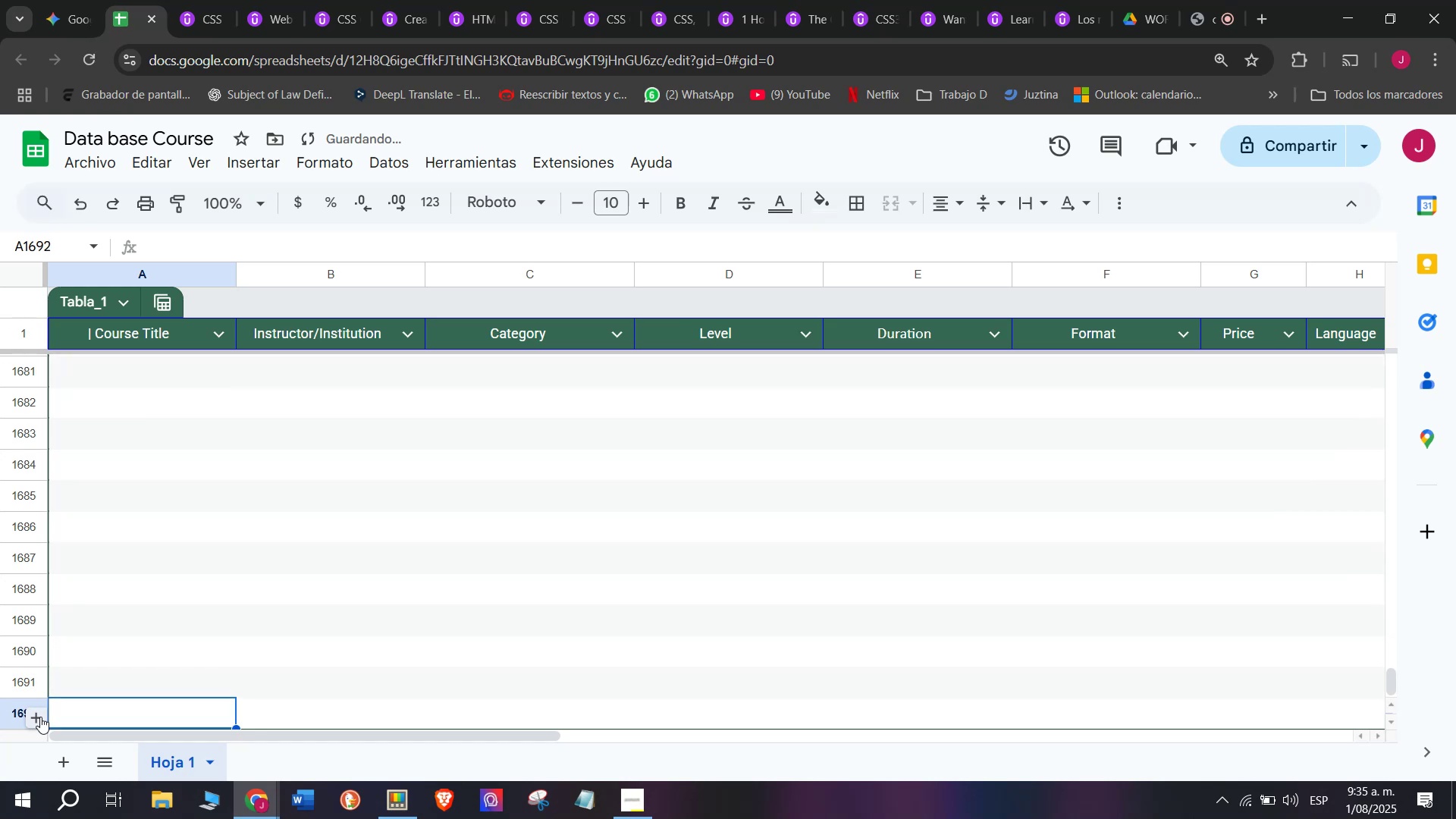 
triple_click([40, 717])
 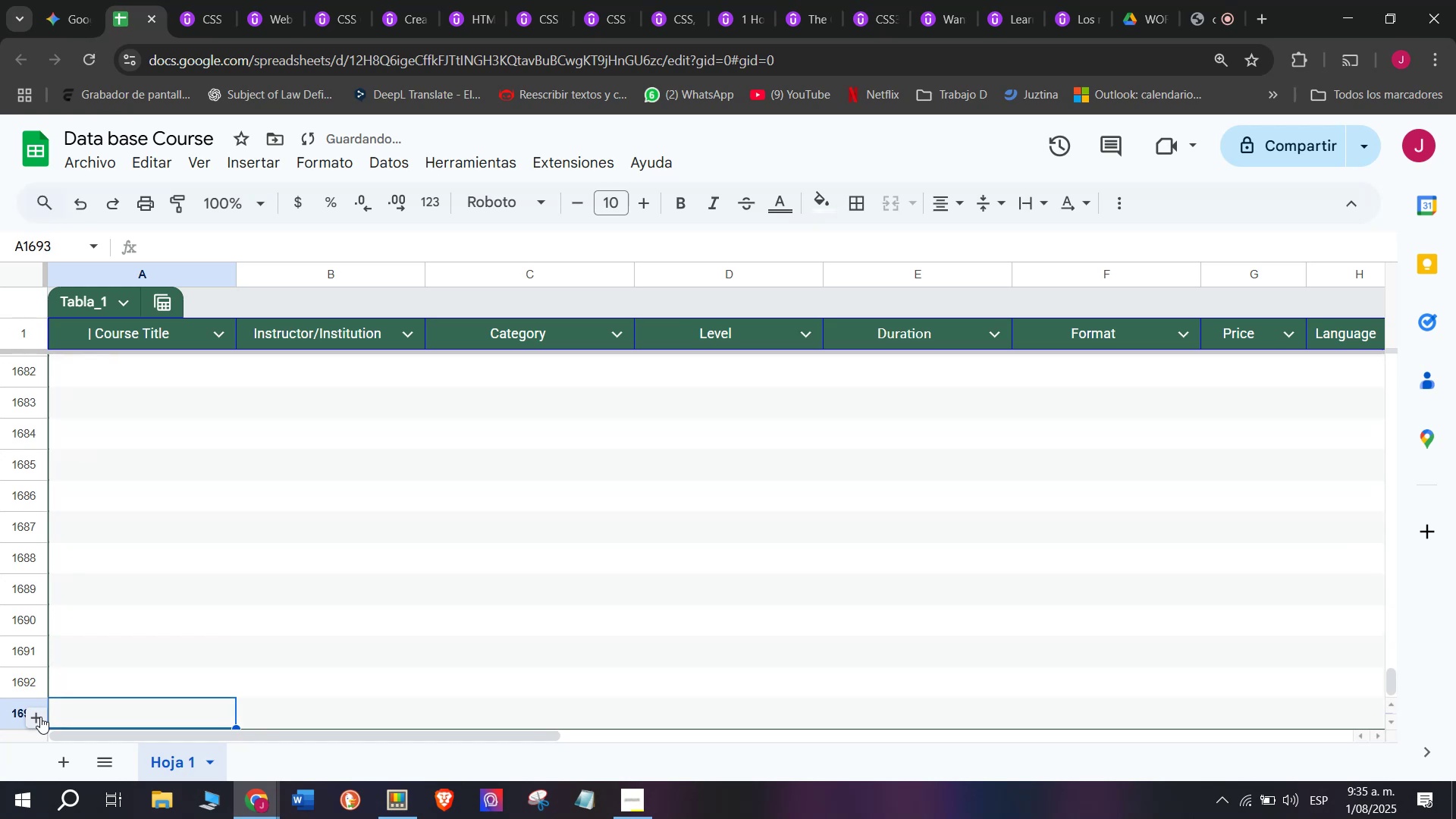 
triple_click([40, 717])
 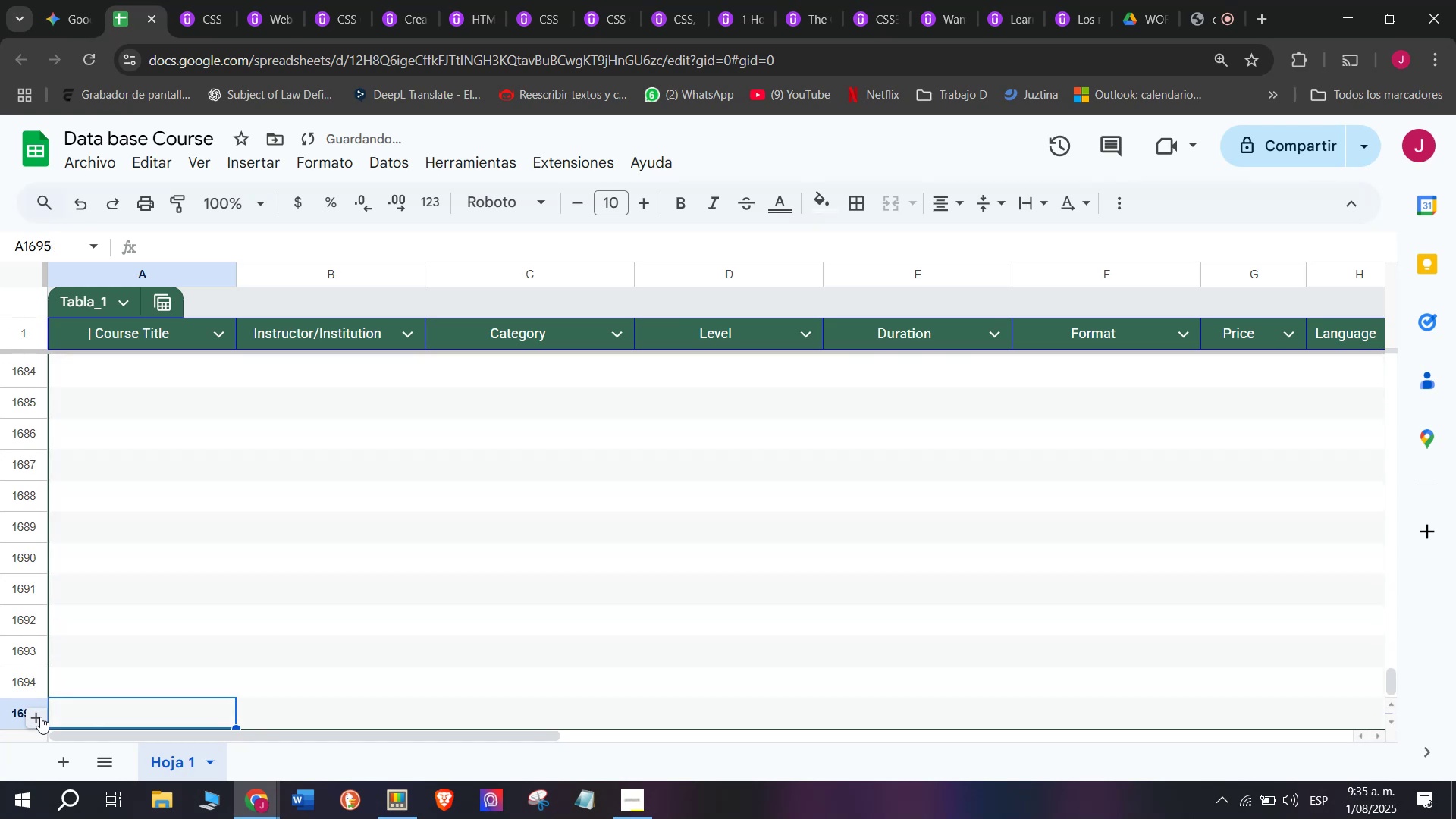 
triple_click([40, 717])
 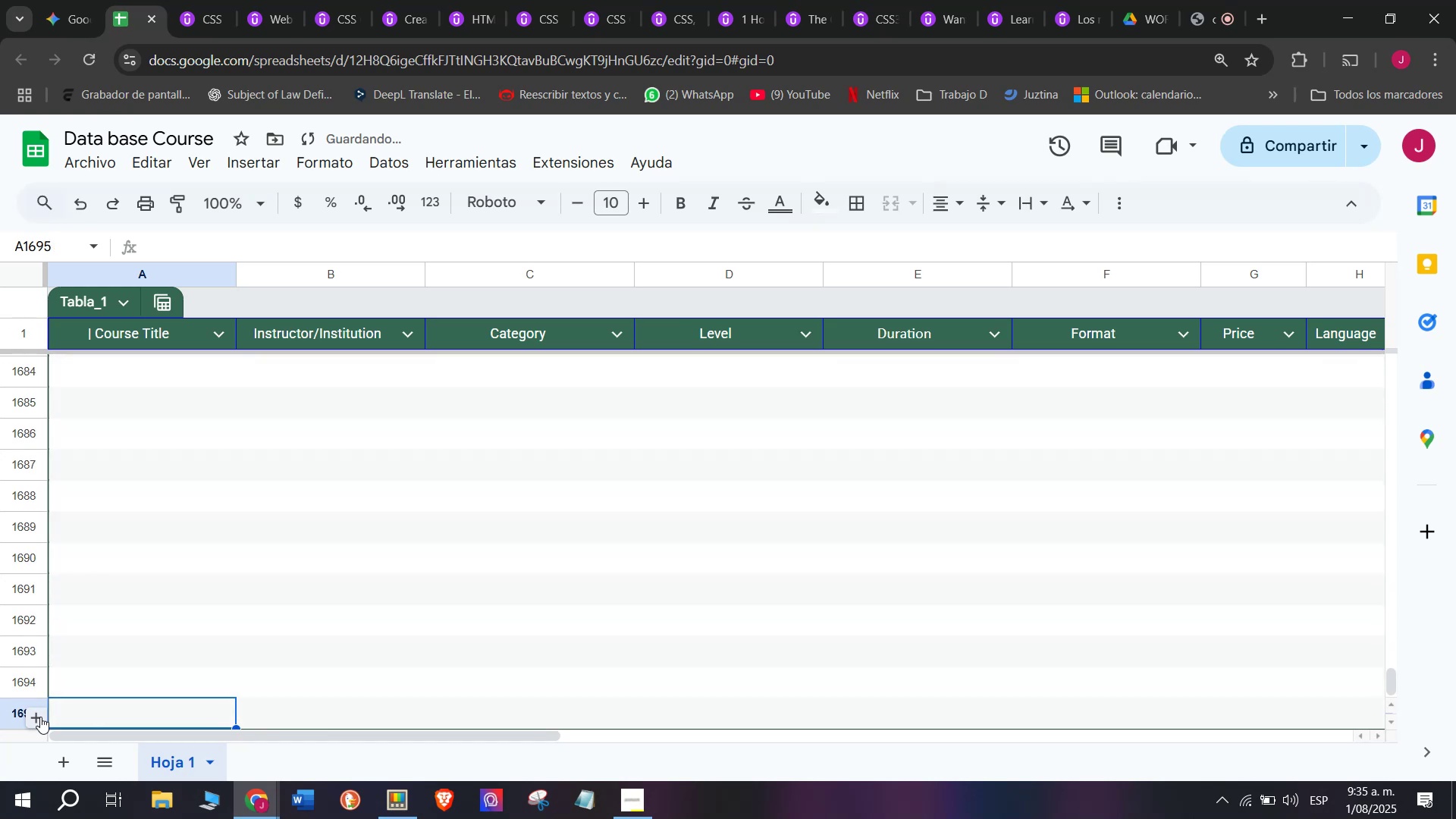 
triple_click([40, 717])
 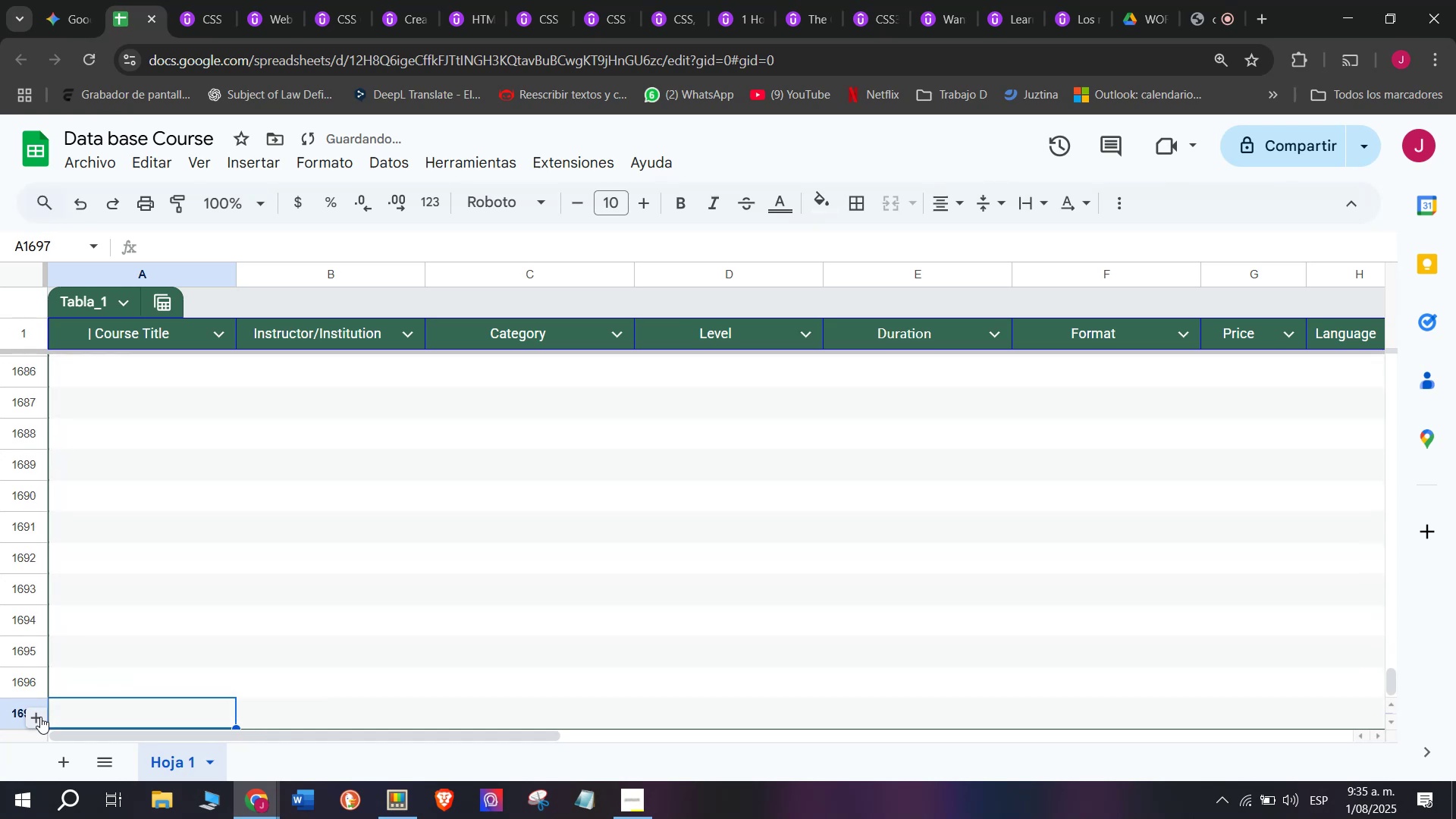 
triple_click([40, 717])
 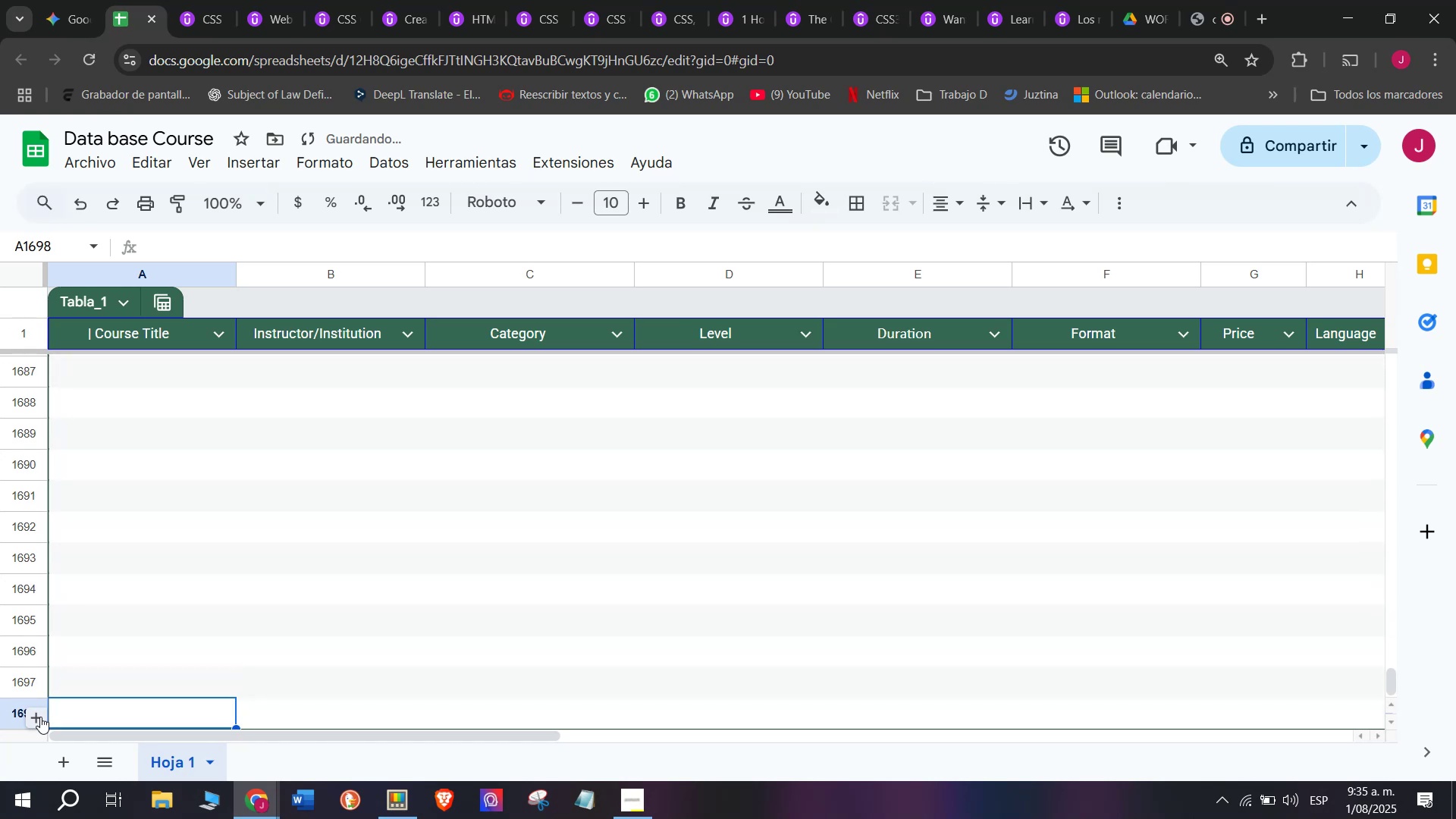 
triple_click([40, 717])
 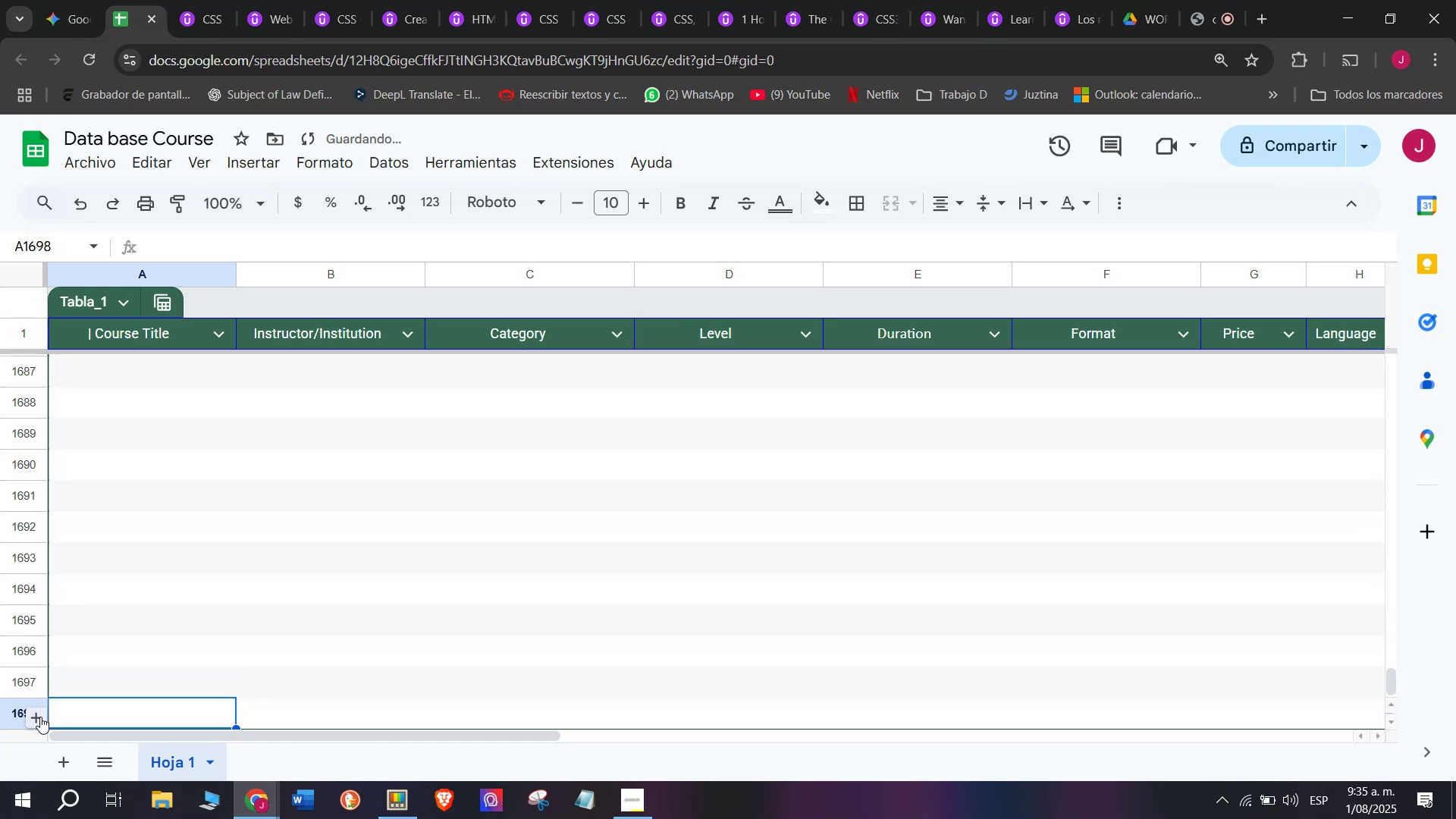 
triple_click([40, 717])
 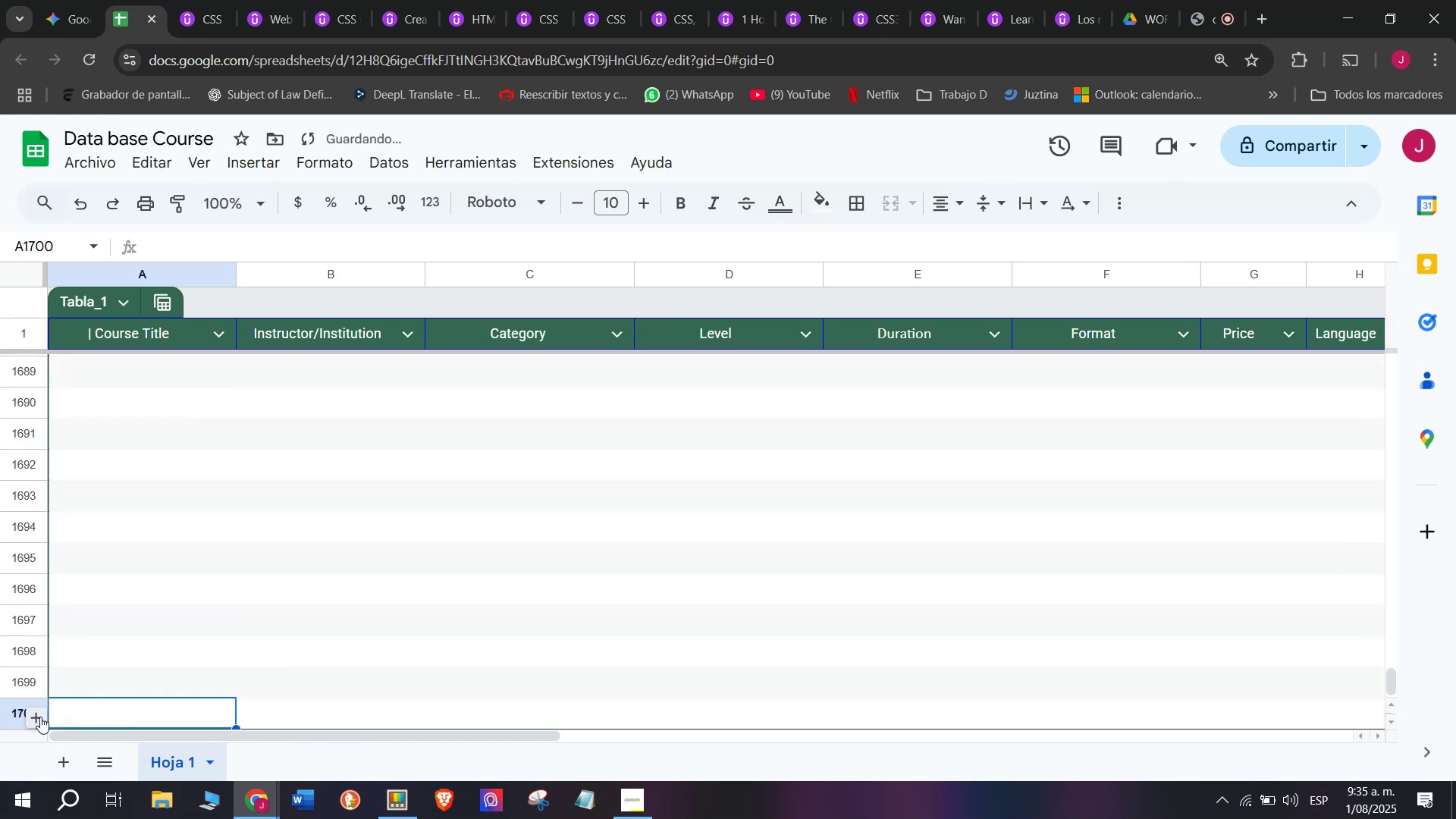 
triple_click([40, 717])
 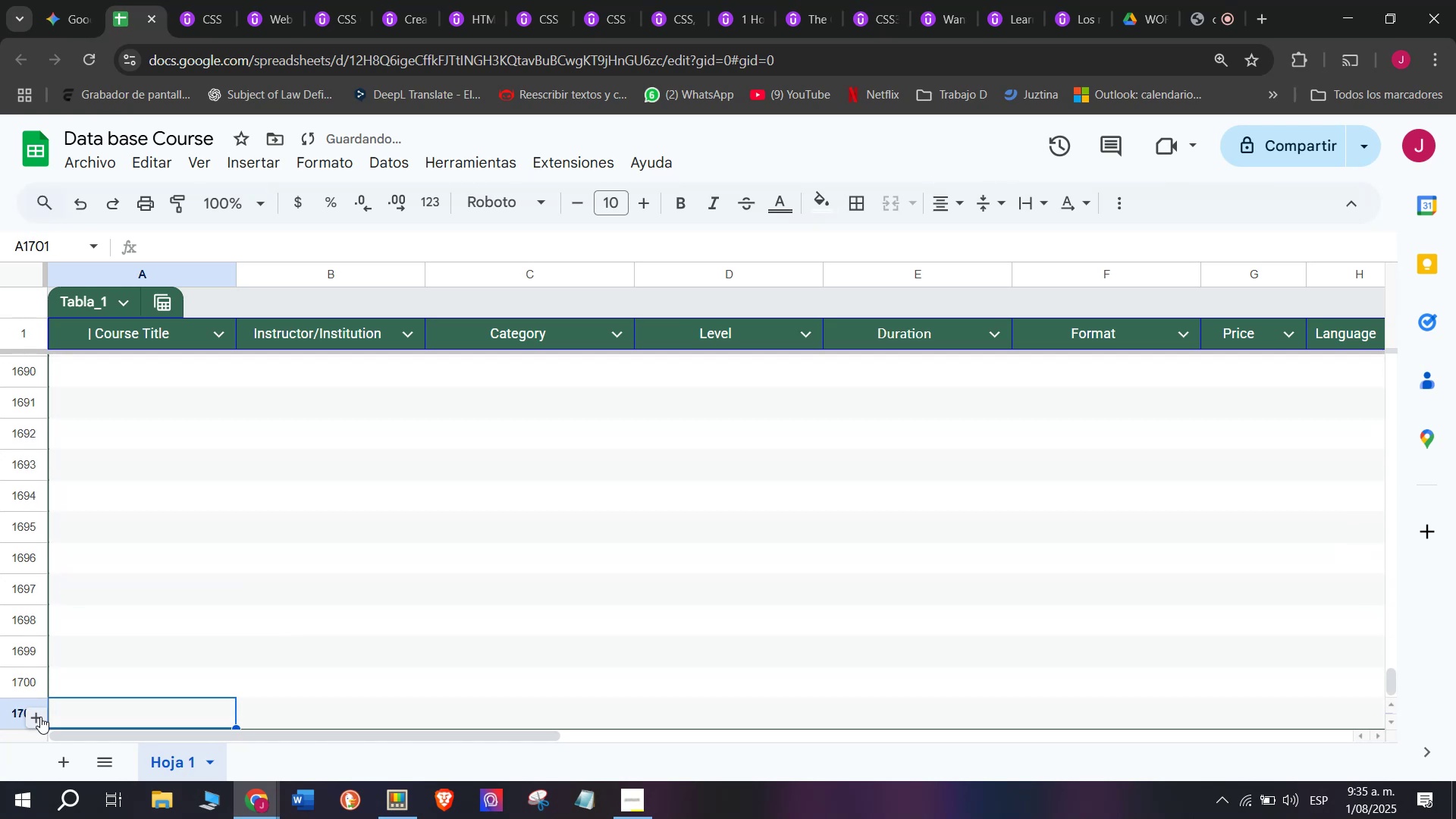 
triple_click([40, 717])
 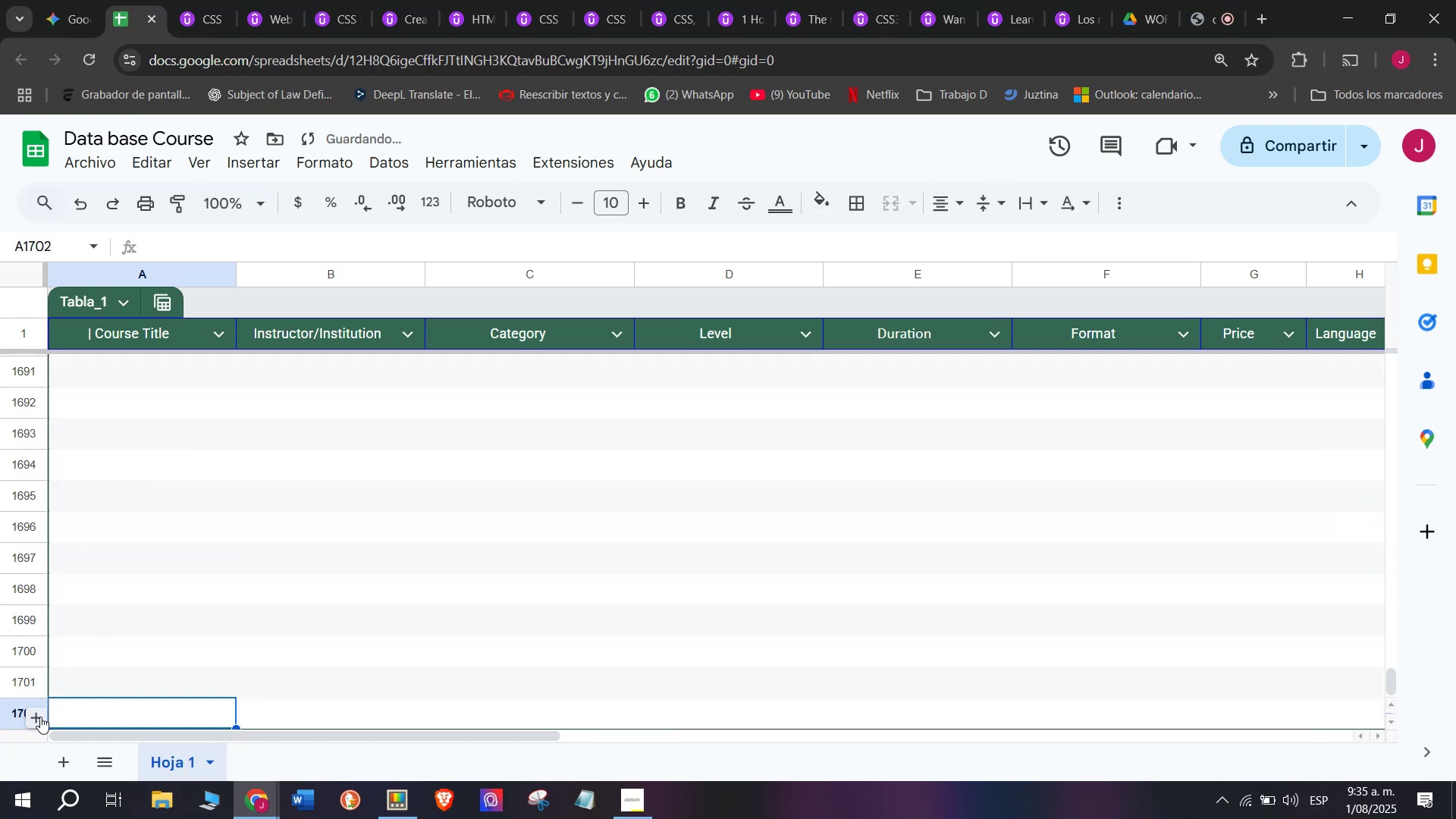 
triple_click([40, 717])
 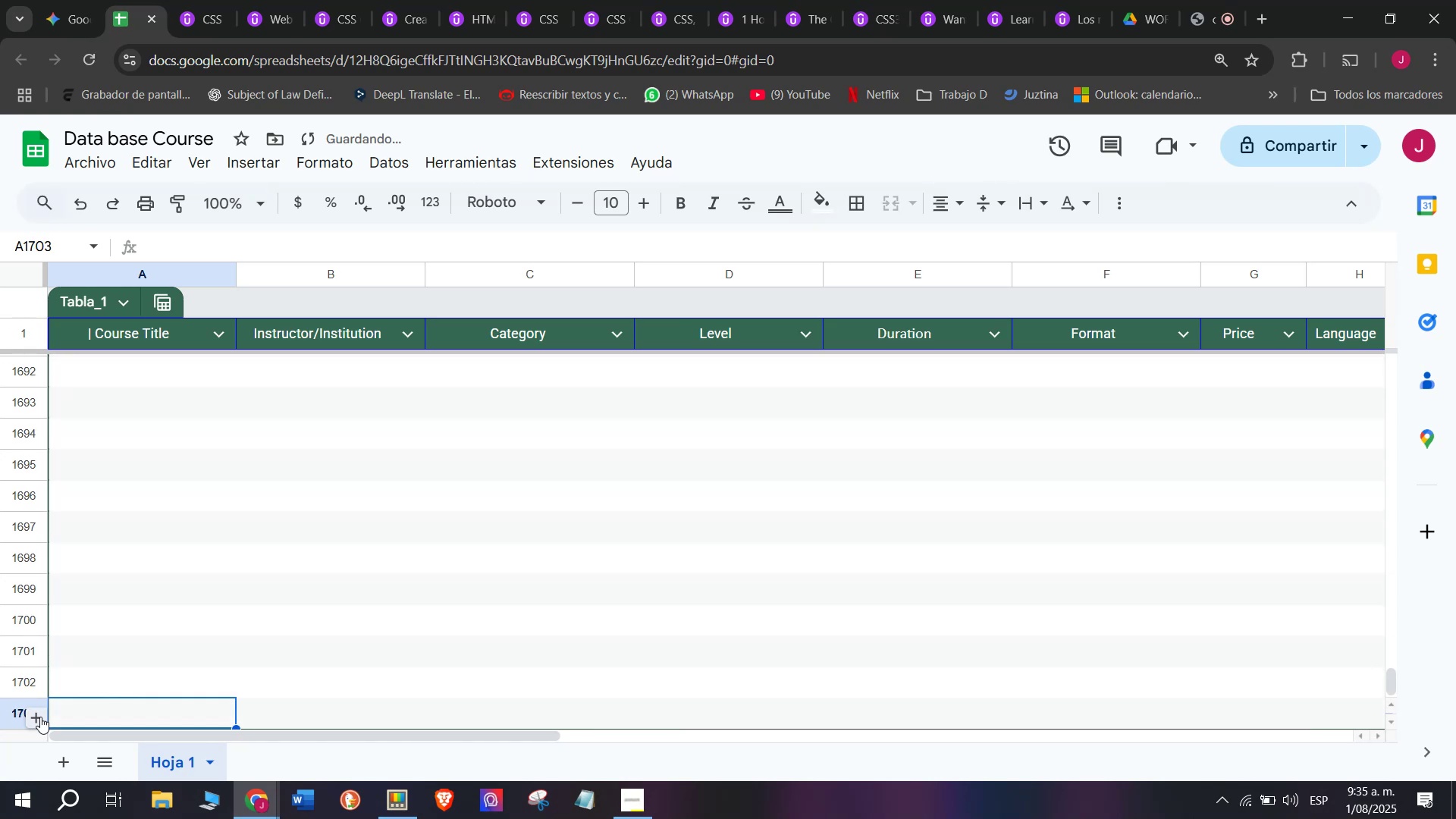 
triple_click([40, 717])
 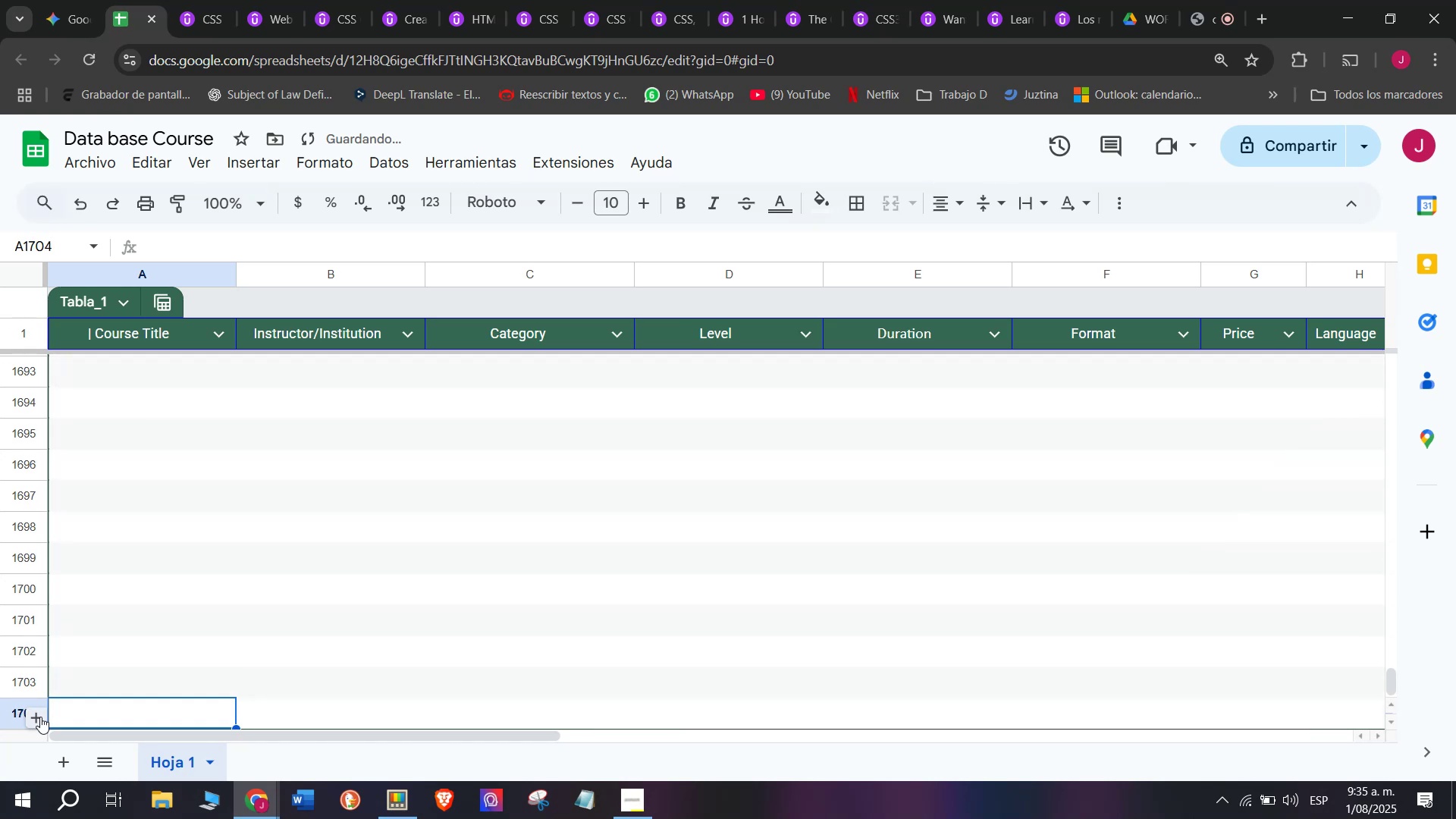 
triple_click([40, 717])
 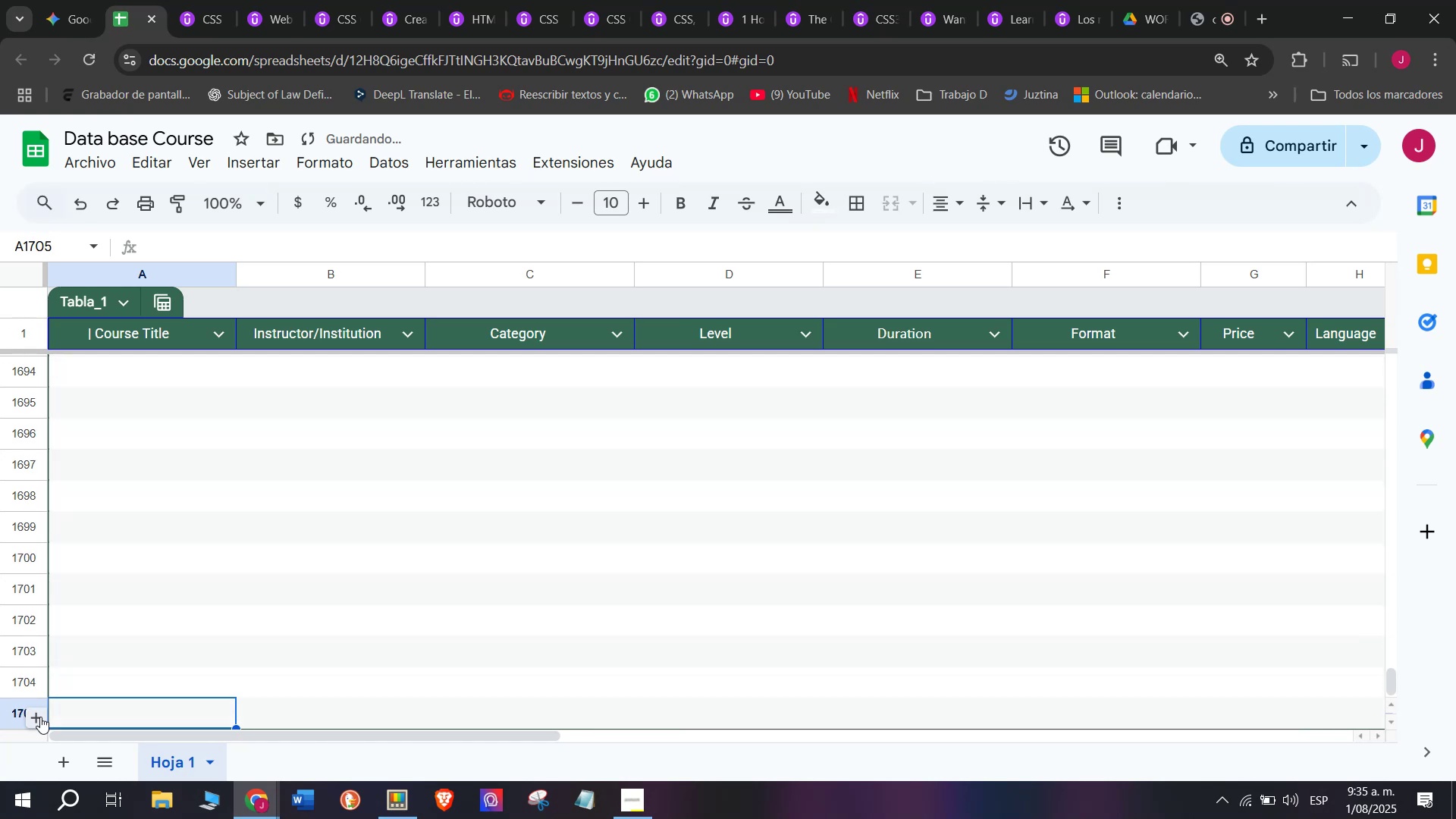 
triple_click([40, 717])
 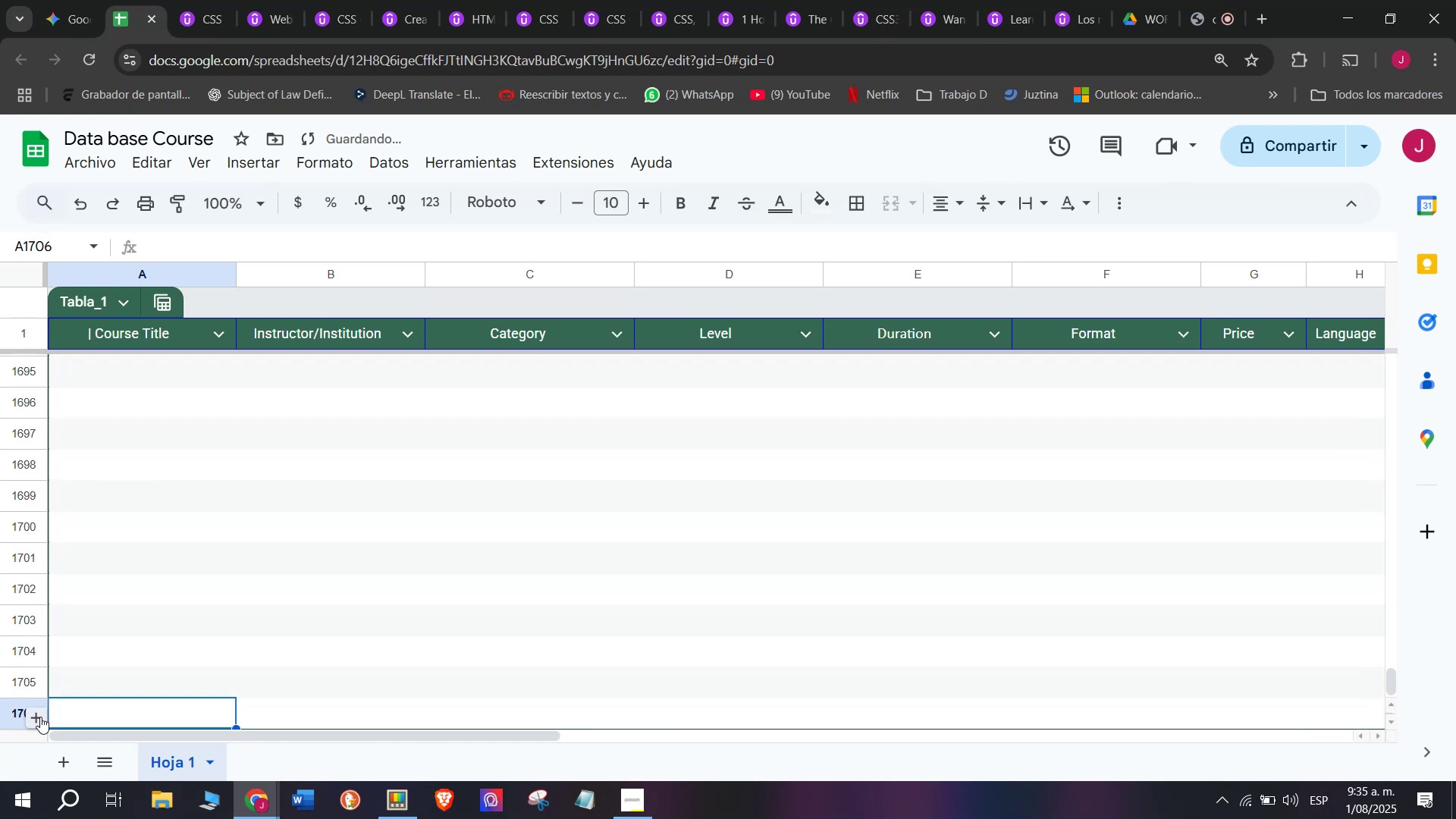 
triple_click([40, 717])
 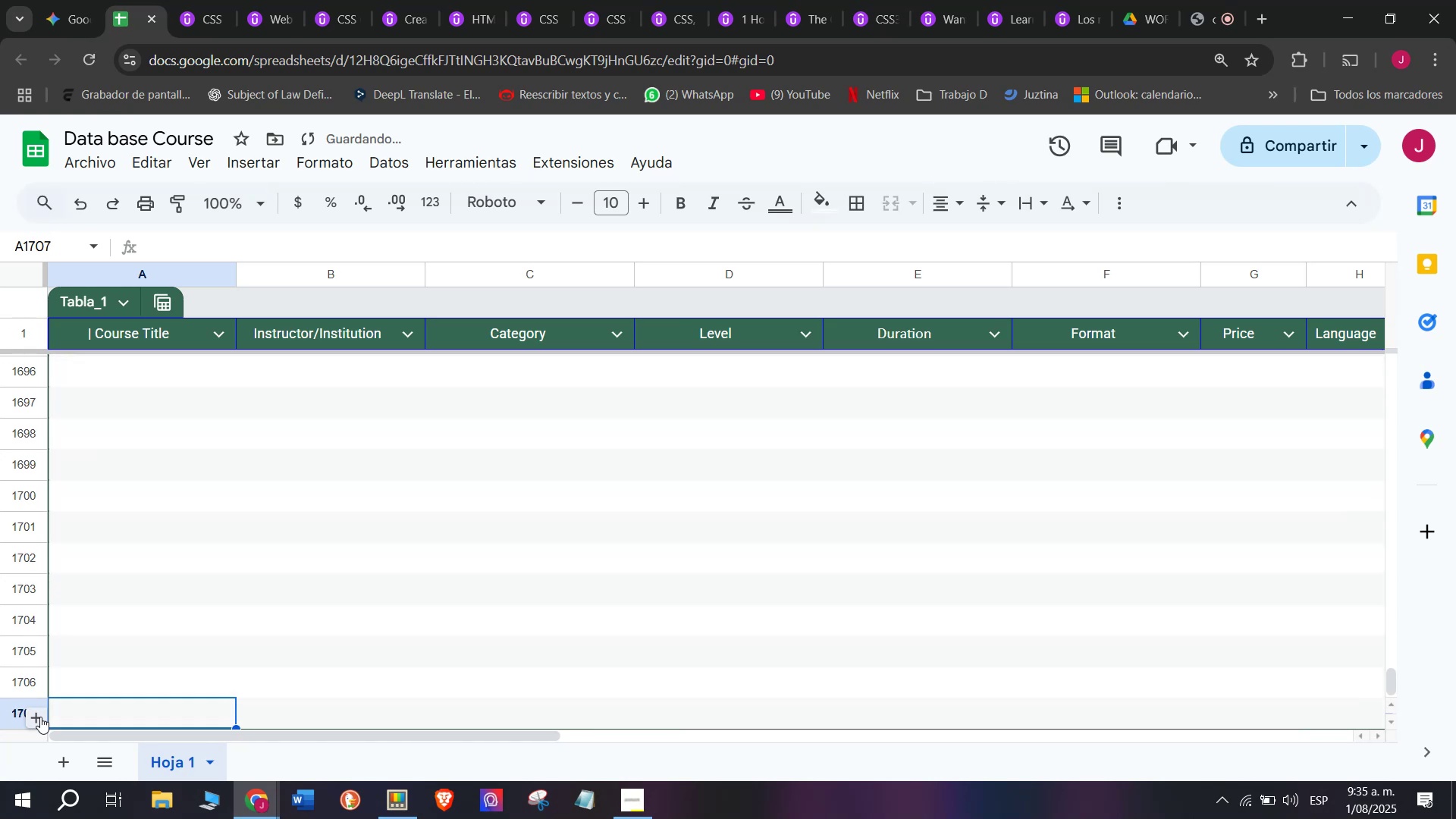 
triple_click([40, 717])
 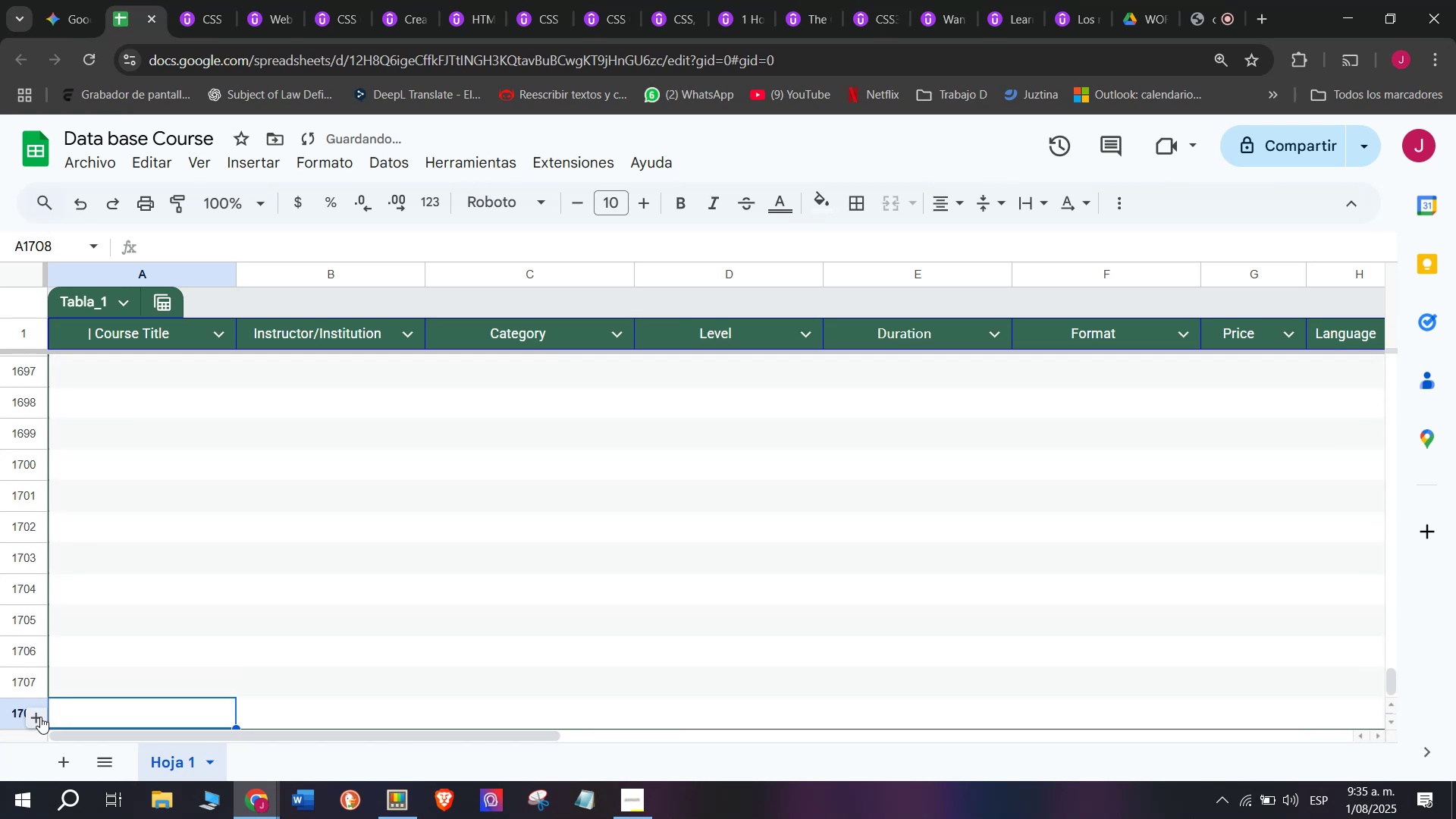 
triple_click([40, 717])
 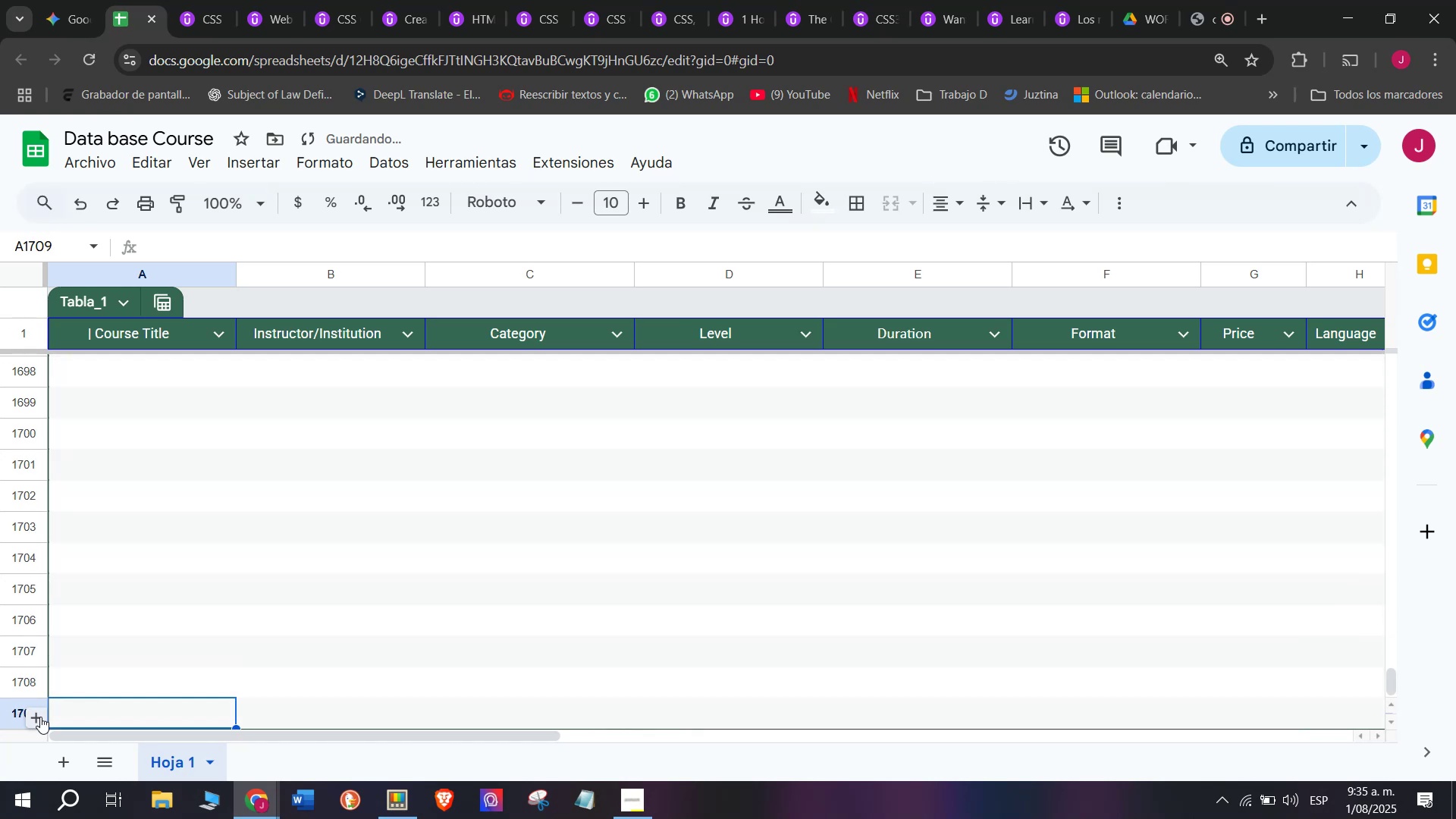 
triple_click([40, 717])
 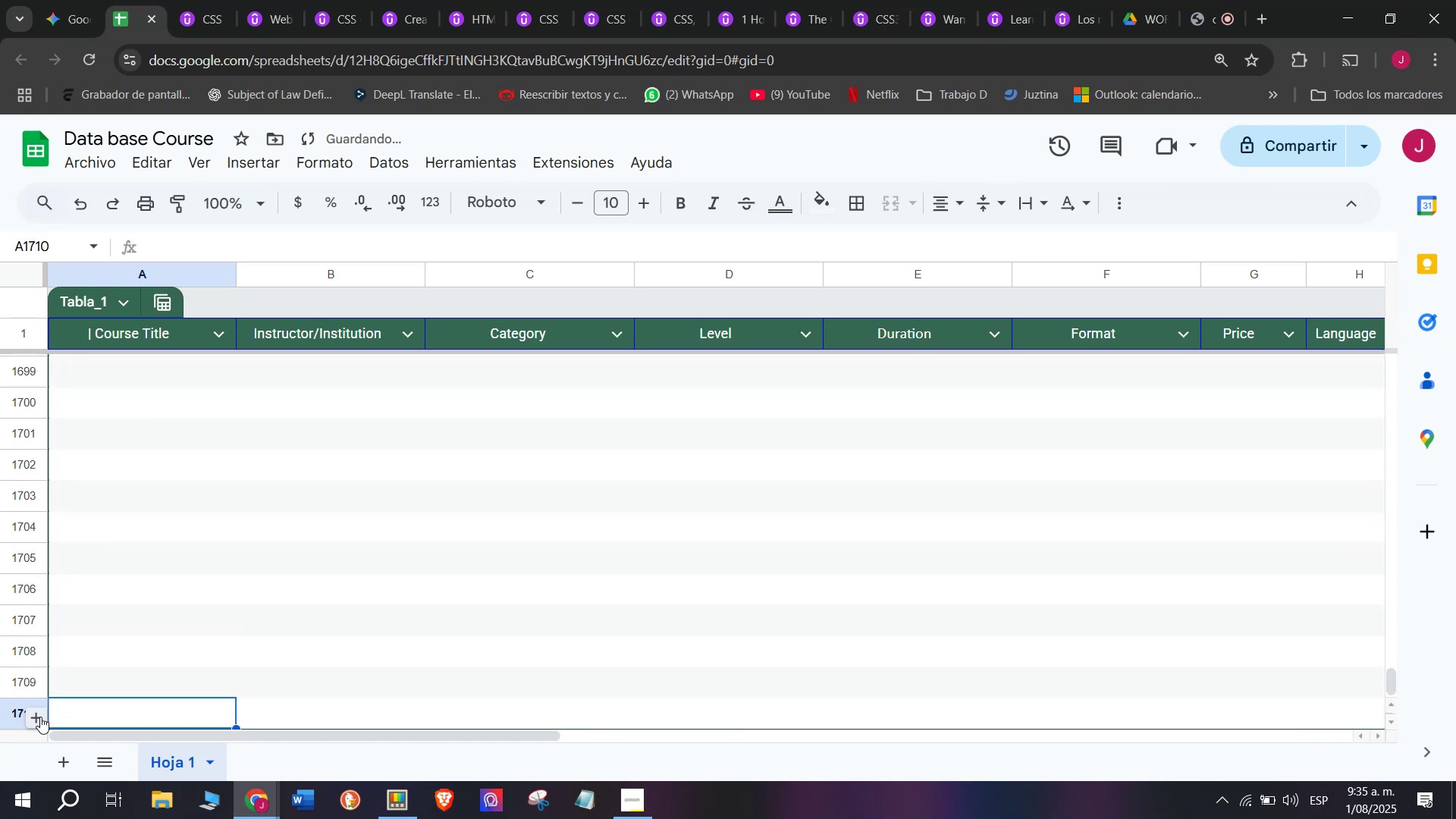 
triple_click([40, 717])
 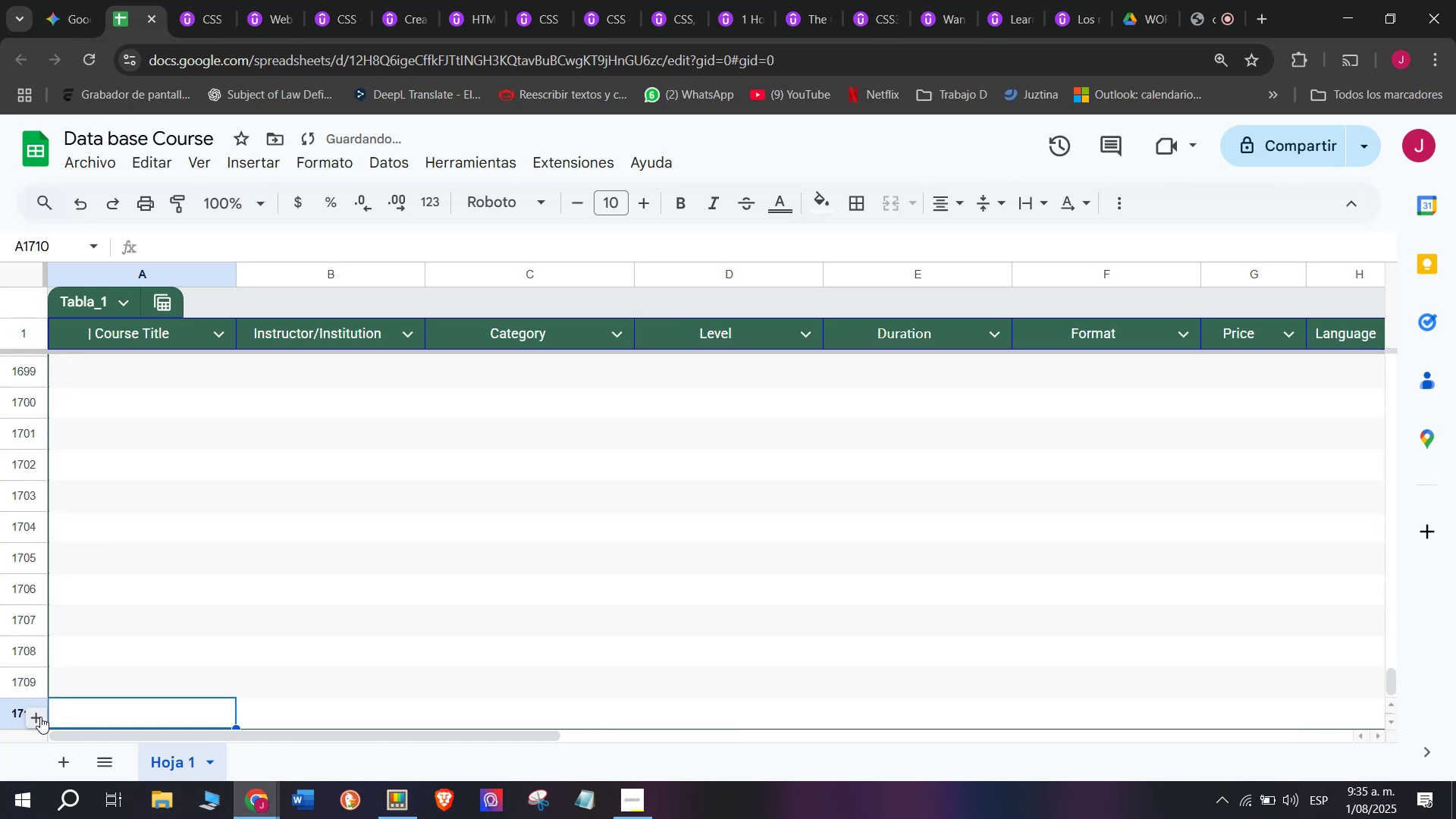 
triple_click([40, 717])
 